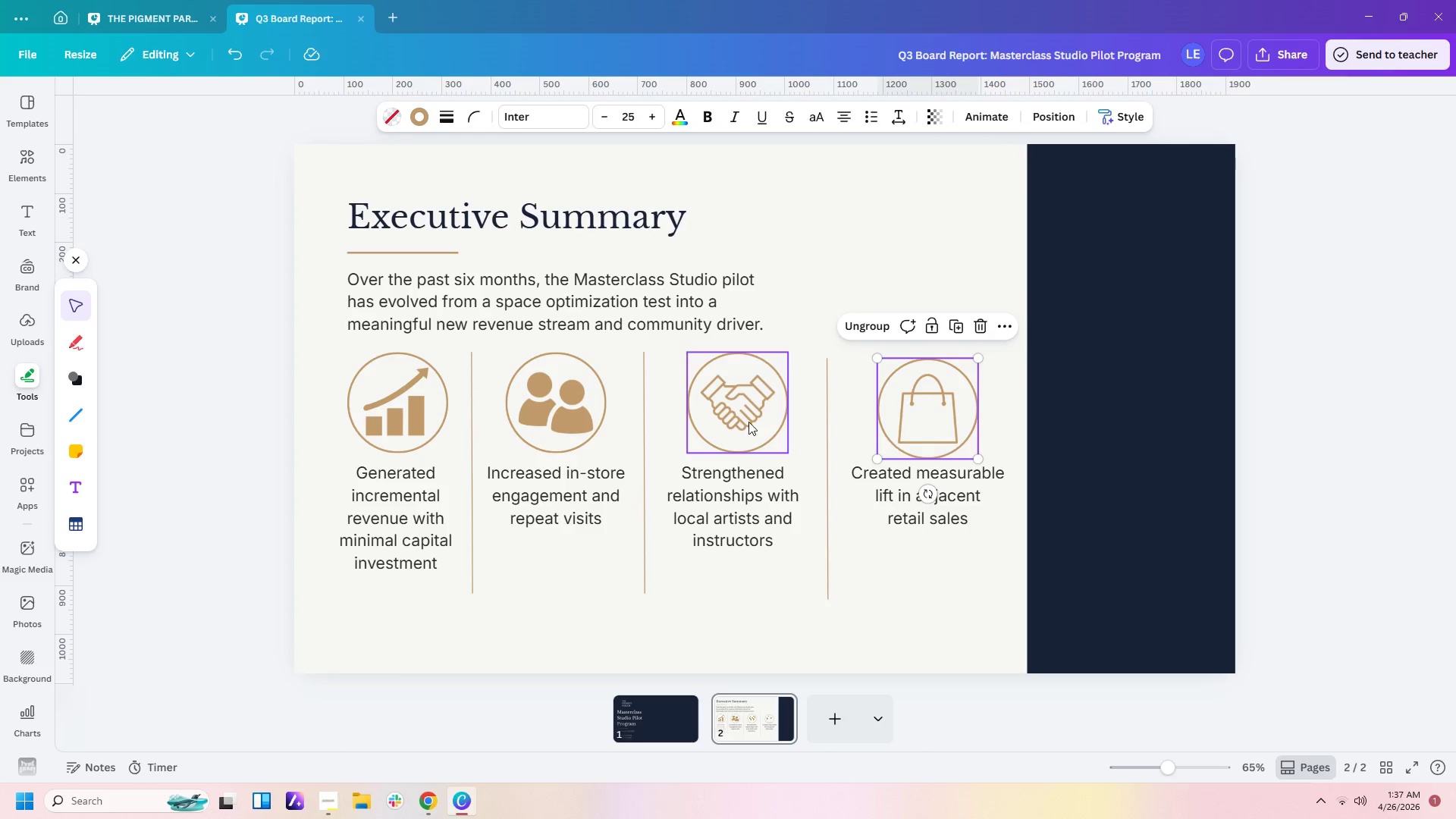 
left_click_drag(start_coordinate=[748, 422], to_coordinate=[748, 425])
 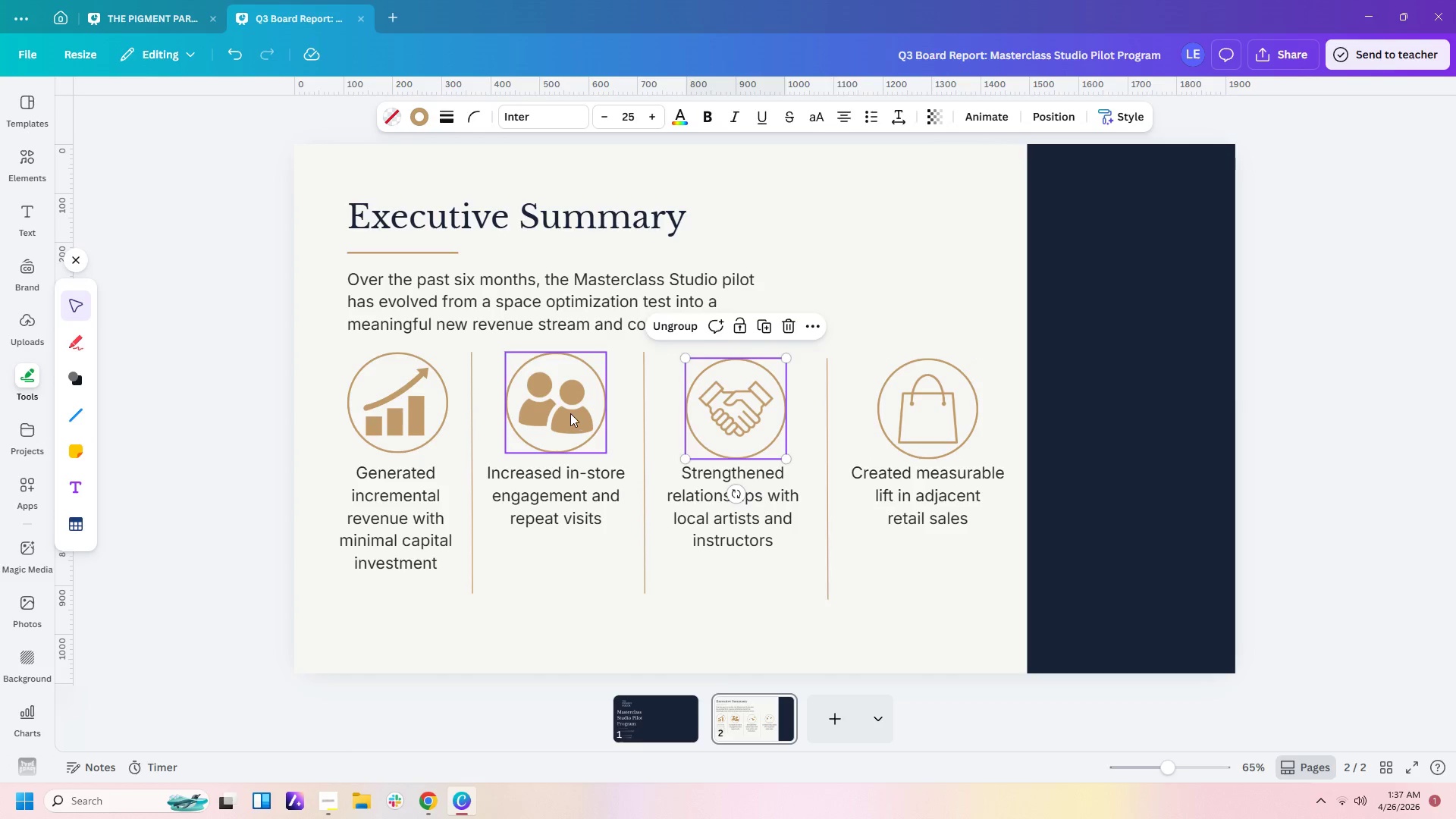 
left_click([570, 412])
 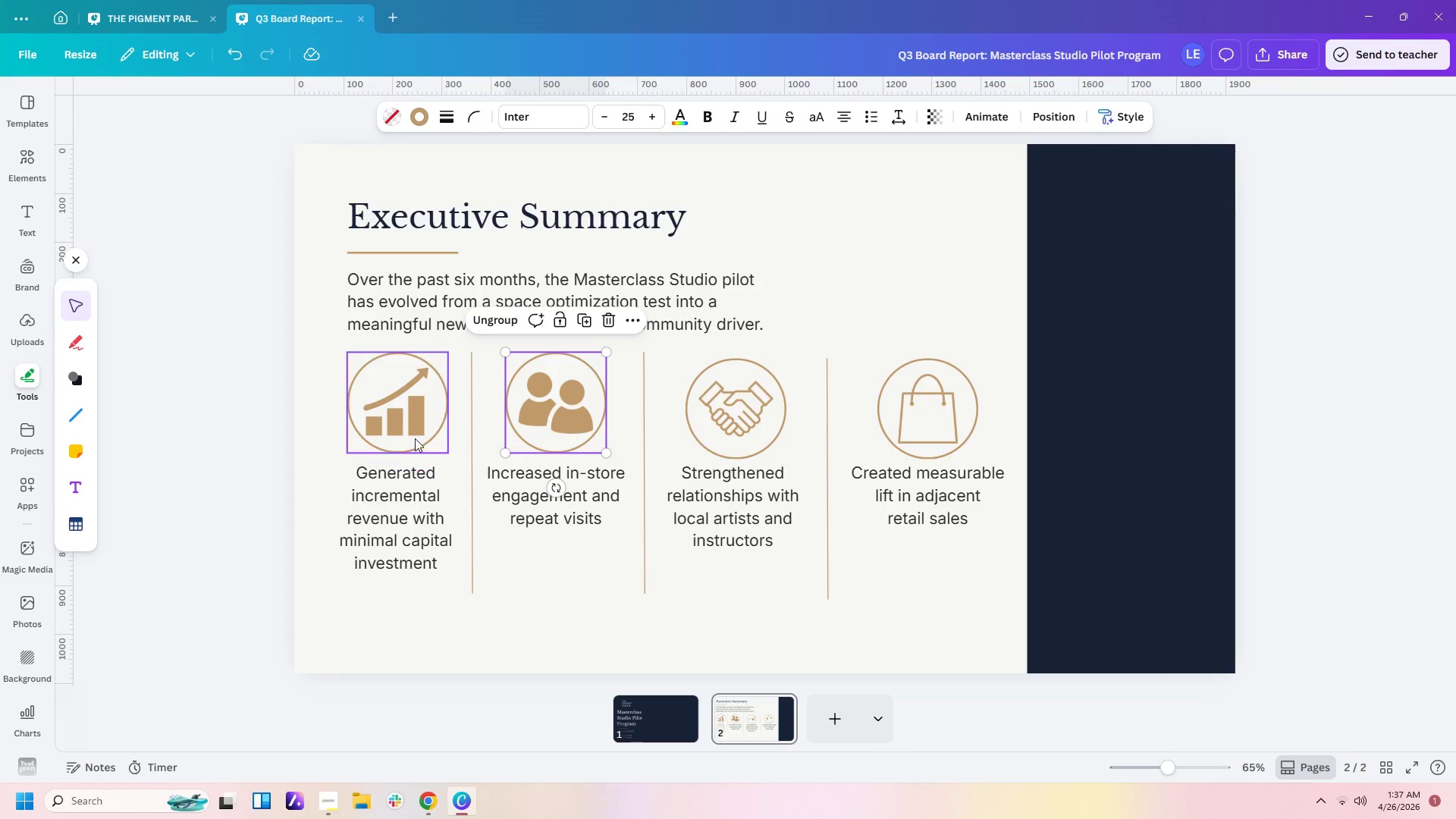 
left_click_drag(start_coordinate=[414, 431], to_coordinate=[403, 437])
 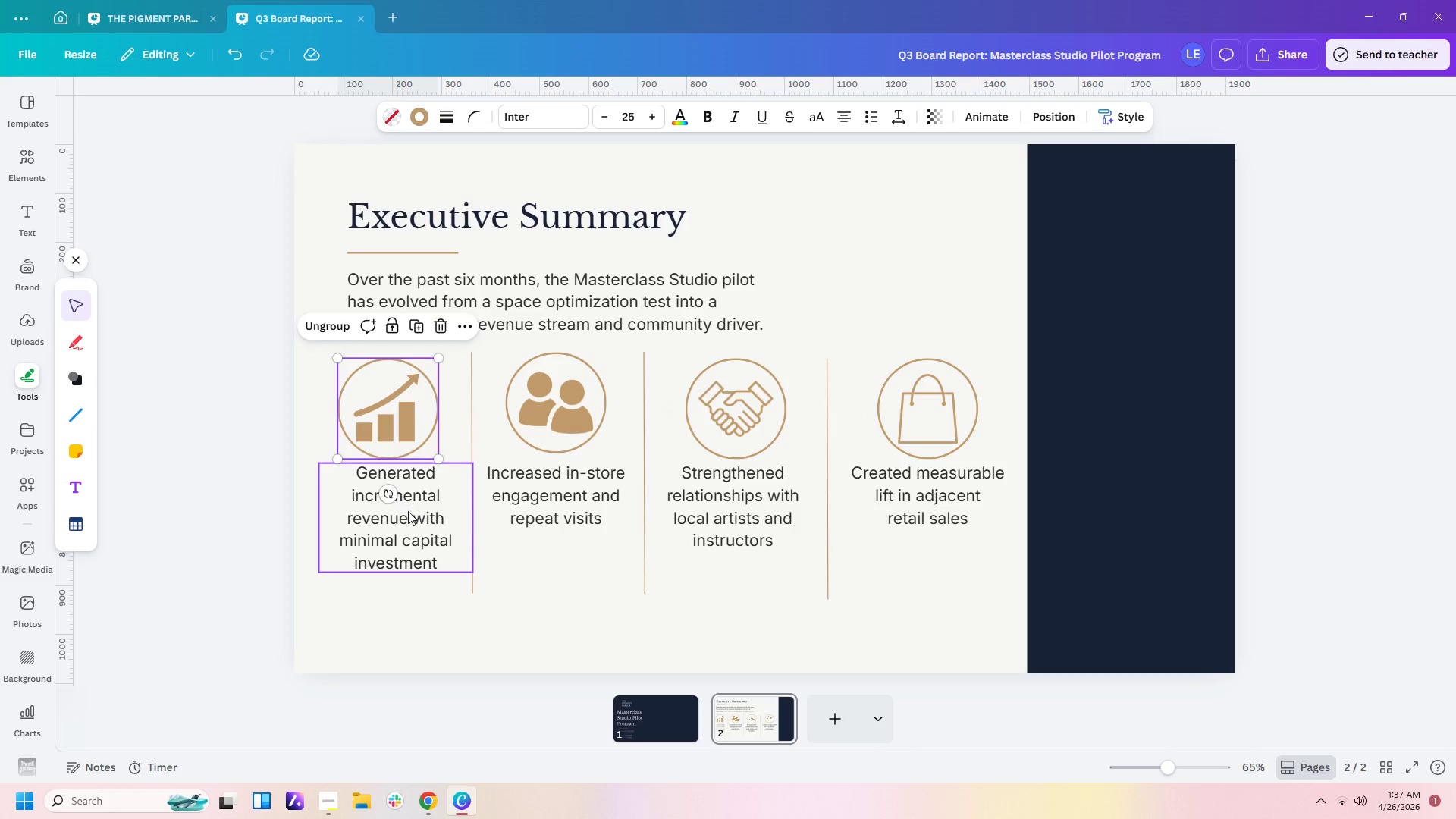 
left_click_drag(start_coordinate=[408, 511], to_coordinate=[398, 513])
 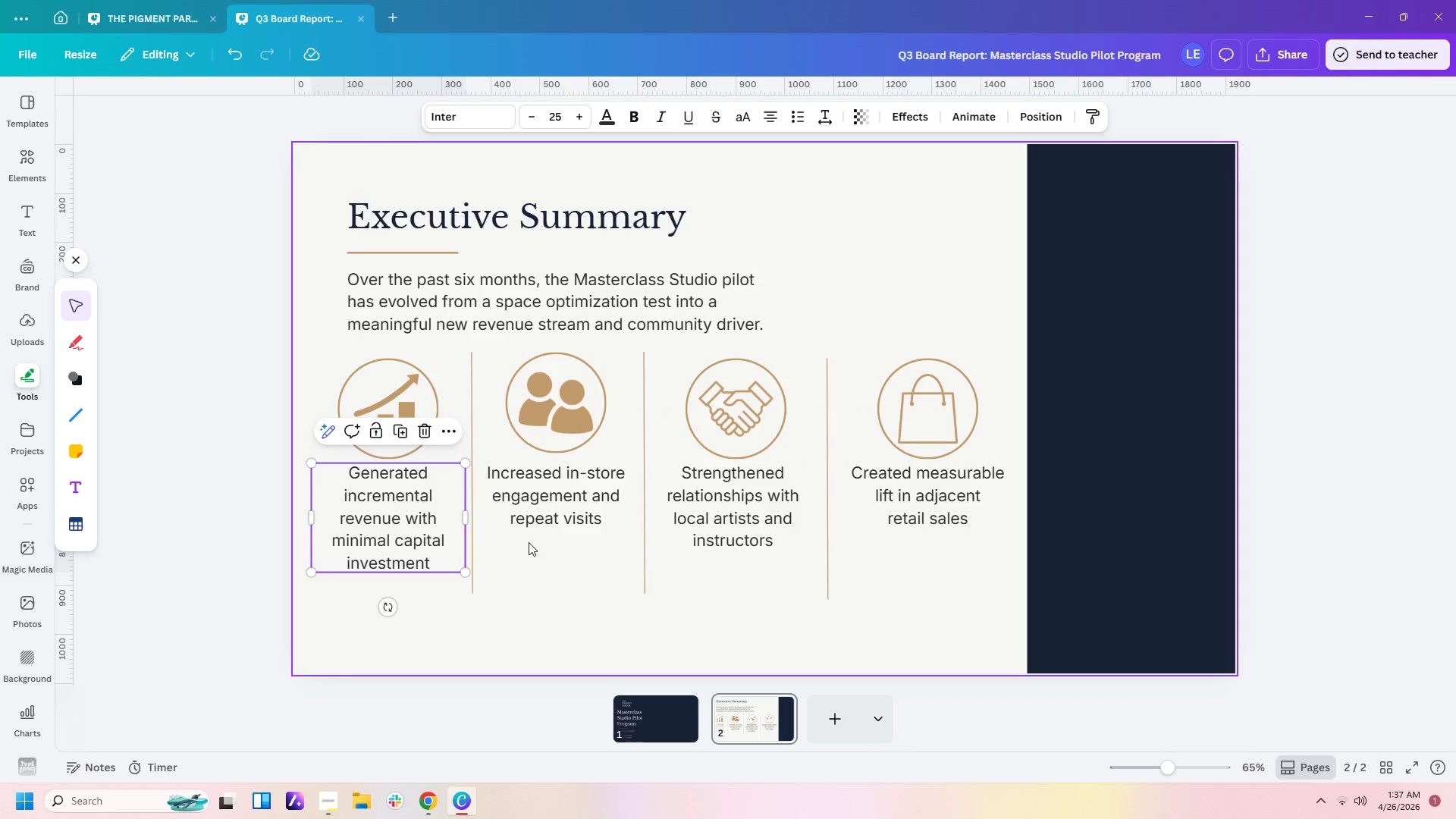 
left_click([537, 548])
 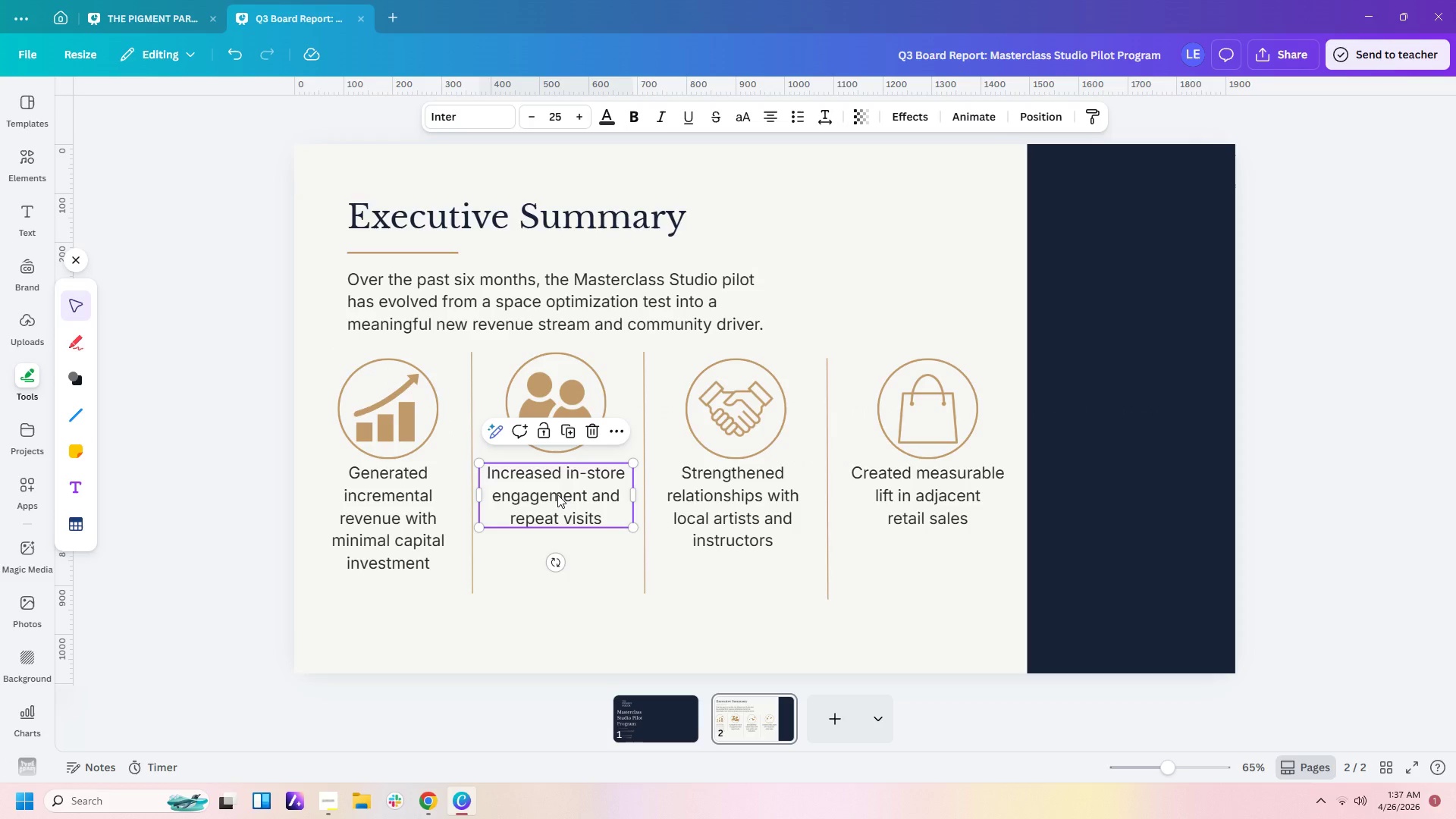 
left_click([557, 494])
 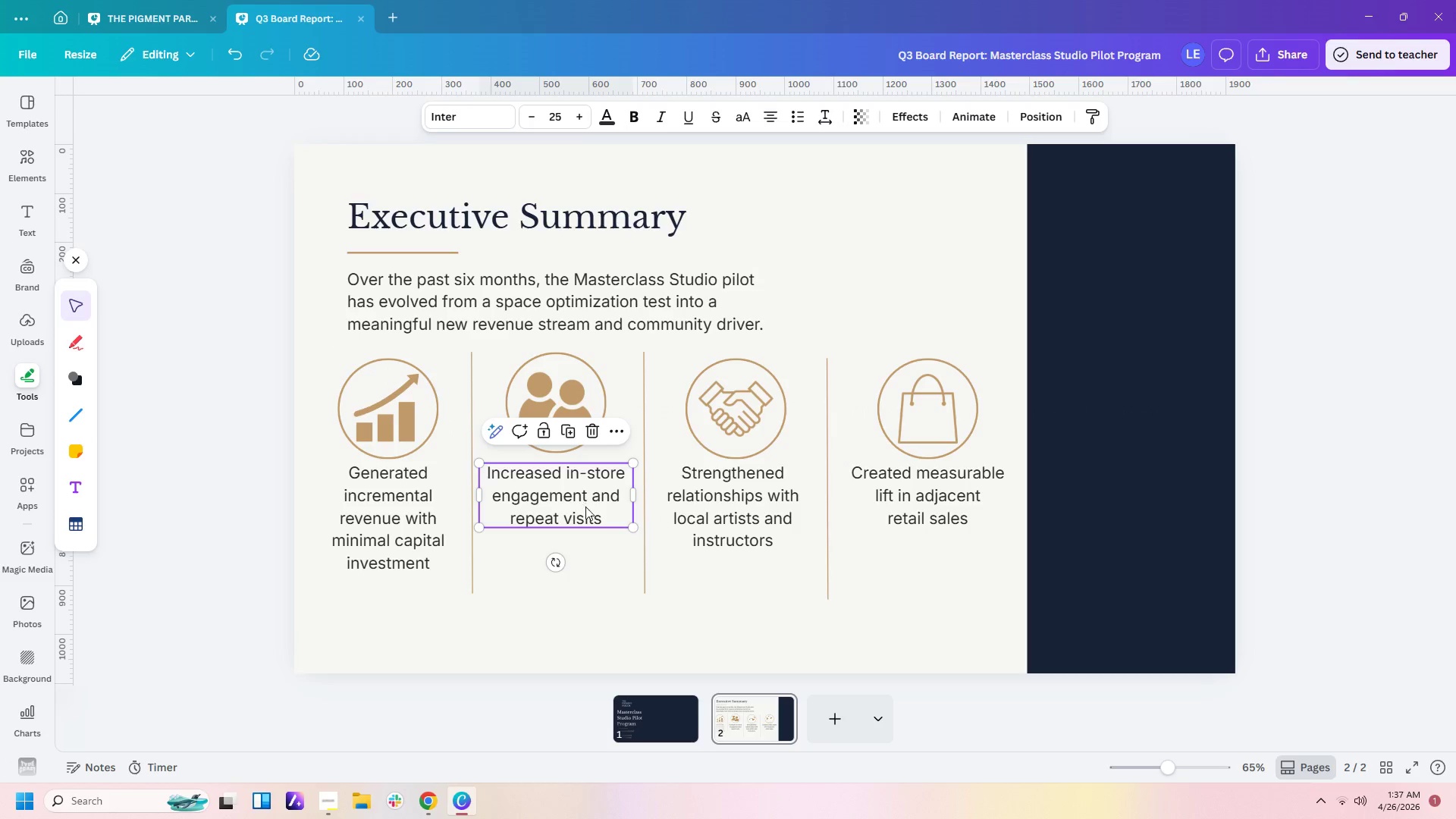 
left_click([695, 576])
 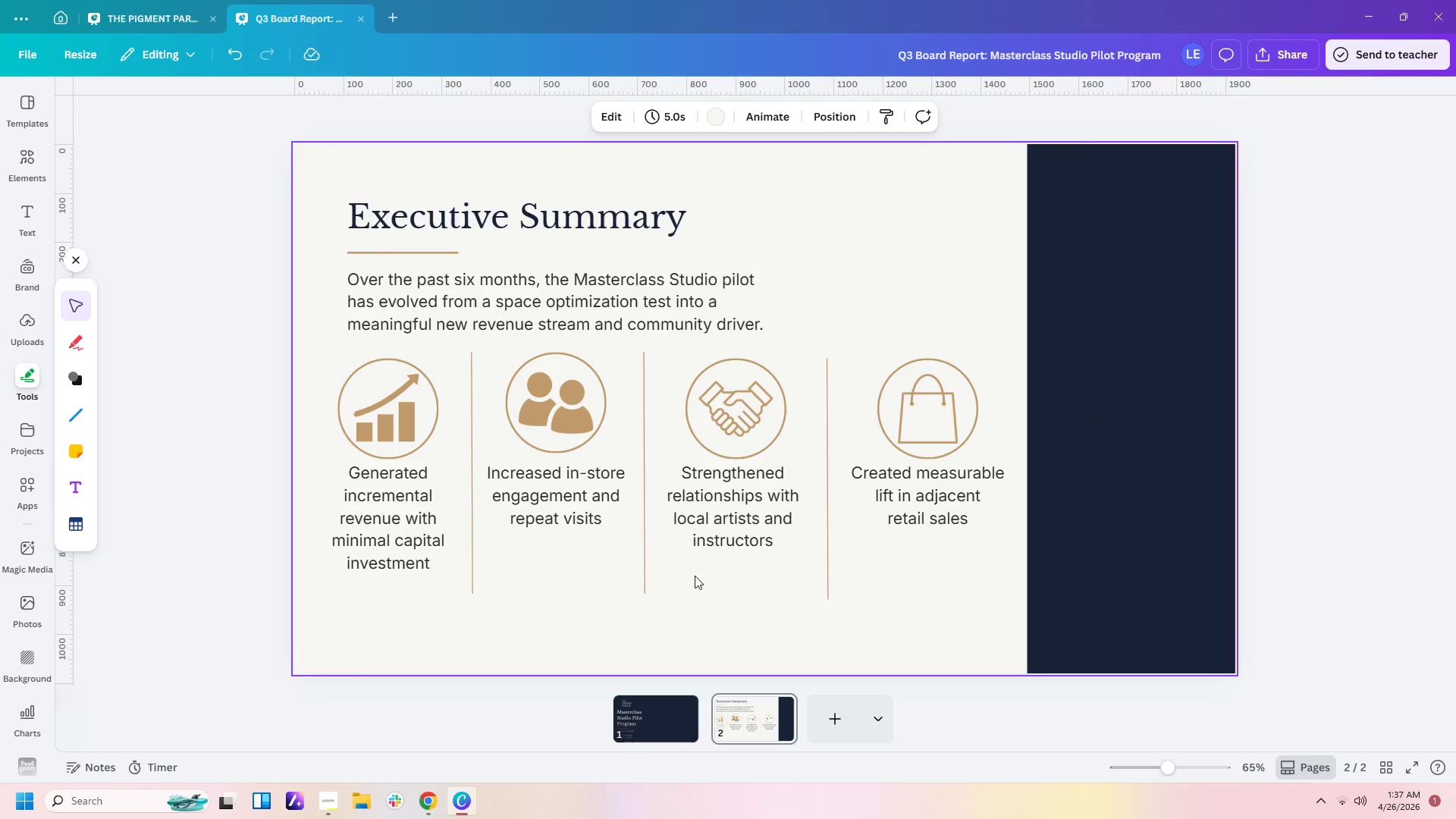 
left_click([888, 639])
 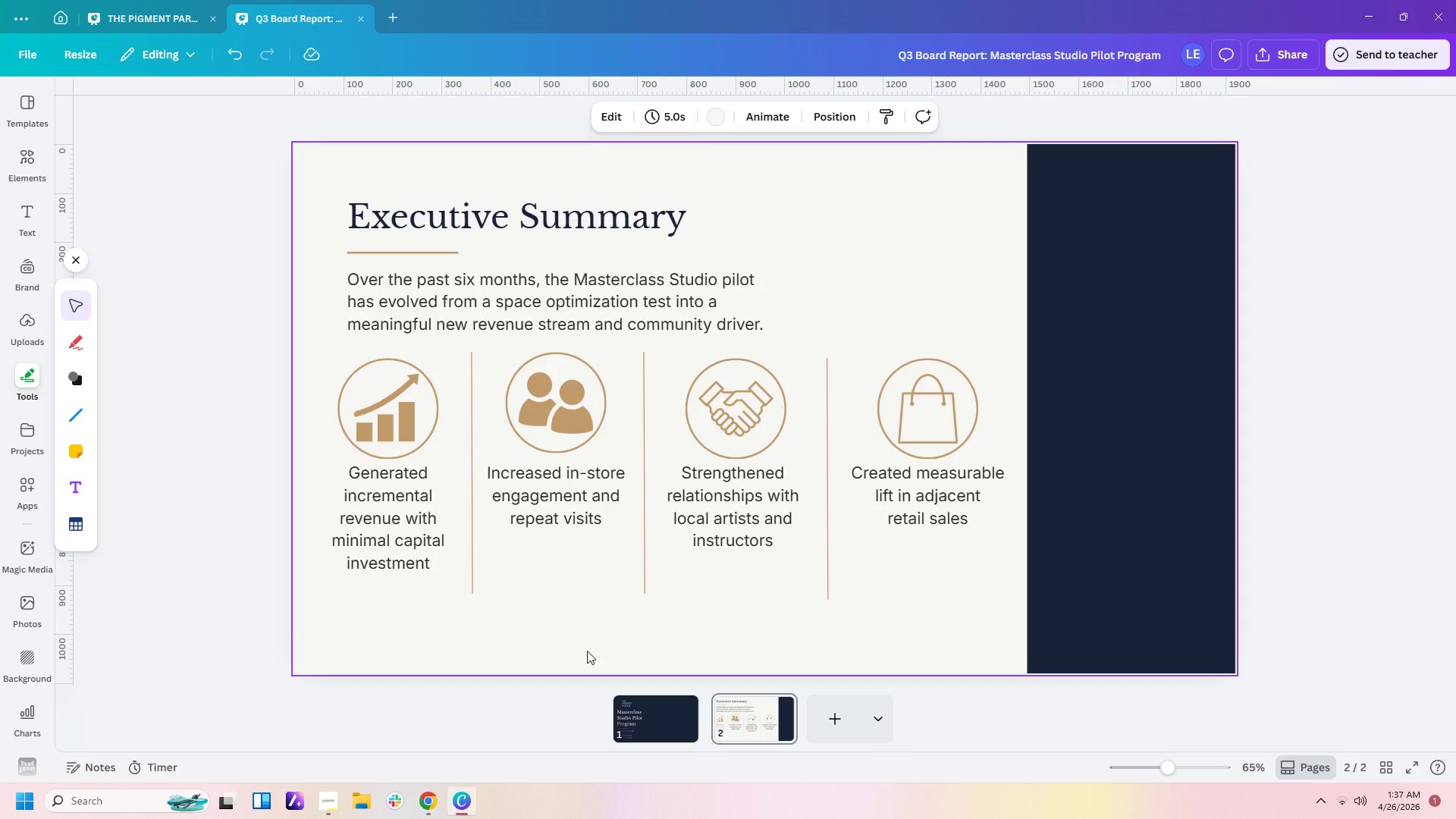 
left_click([401, 528])
 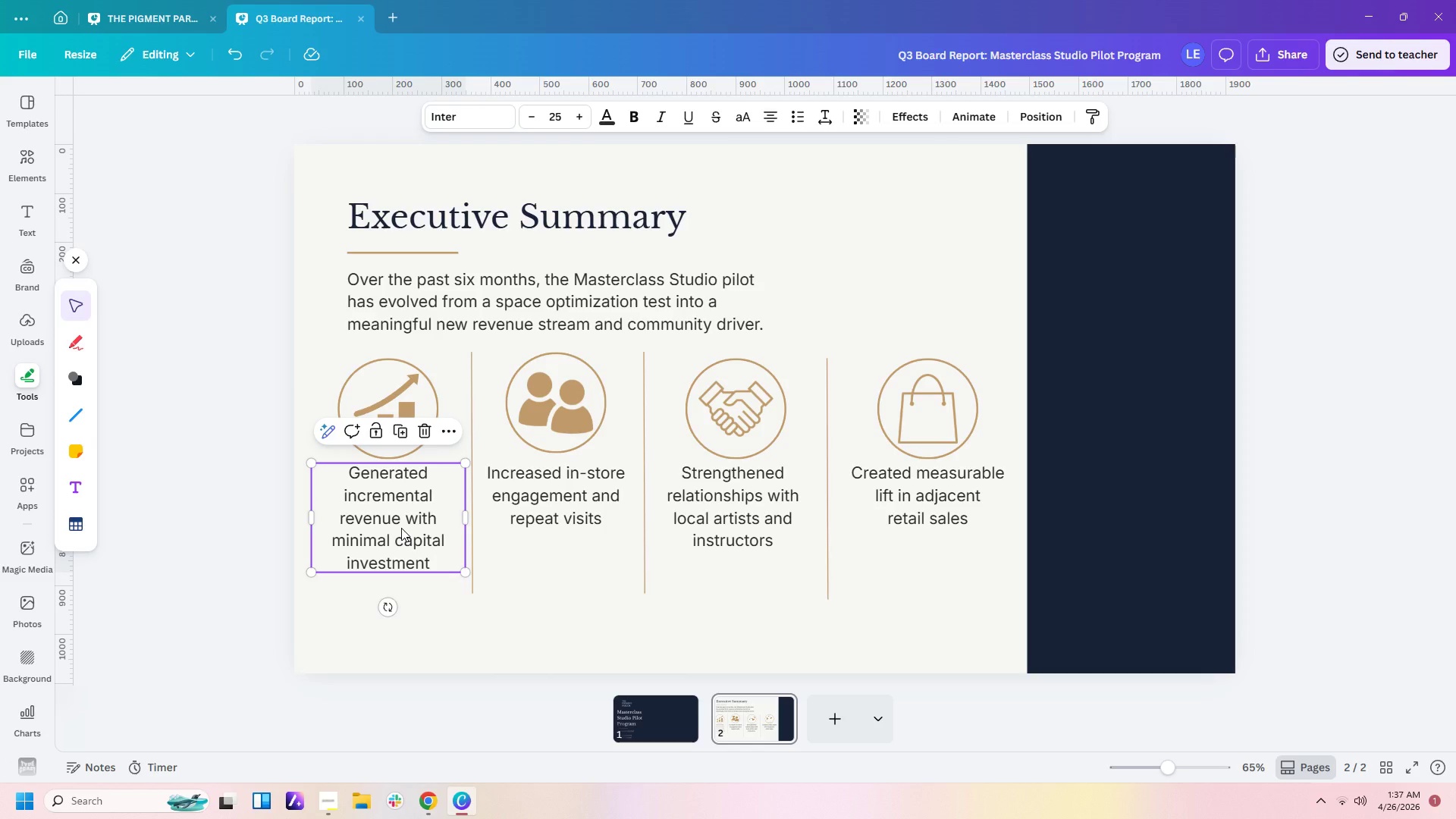 
key(Control+C)
 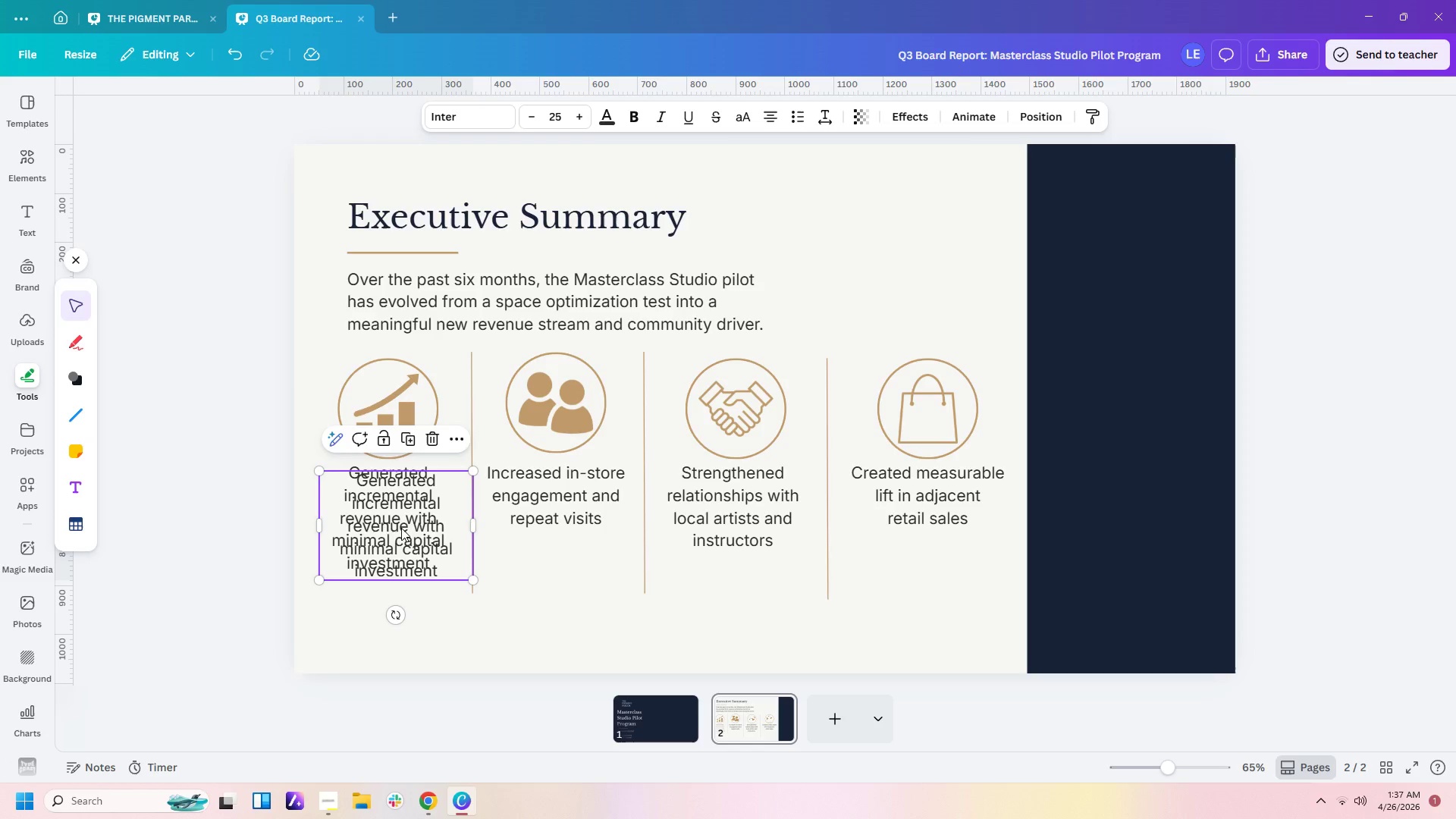 
key(Control+V)
 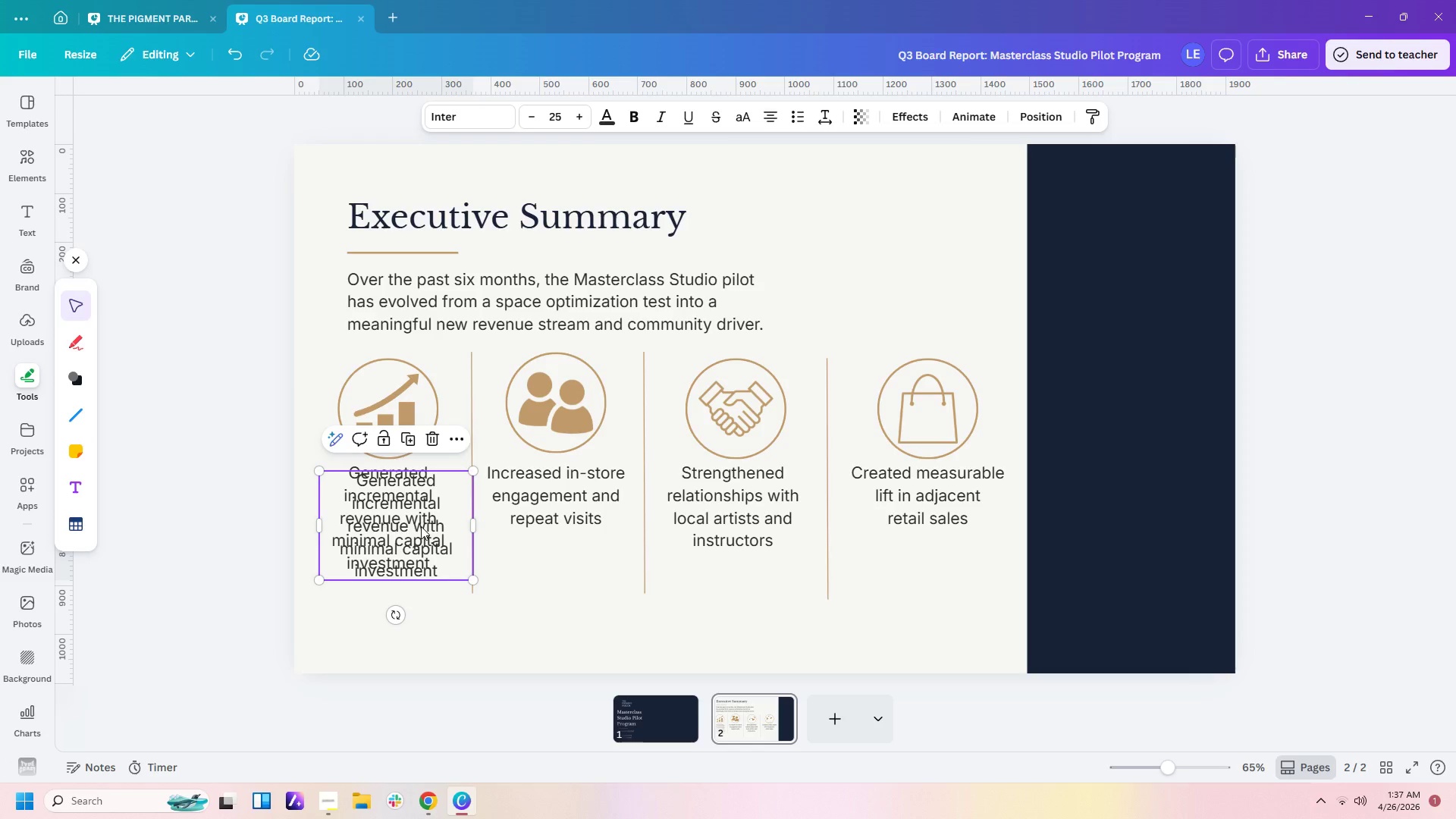 
left_click_drag(start_coordinate=[421, 526], to_coordinate=[1161, 390])
 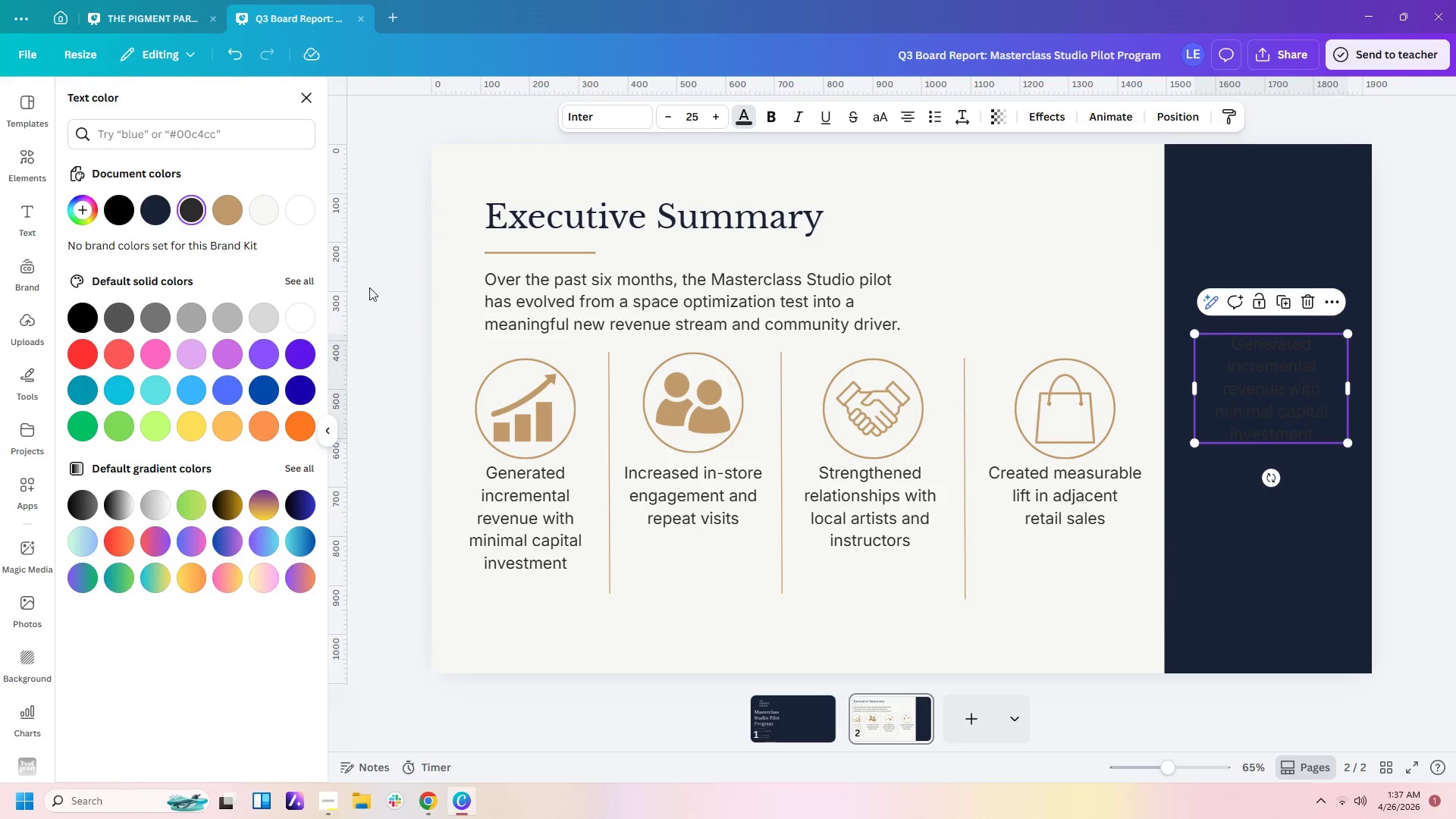 
left_click([265, 209])
 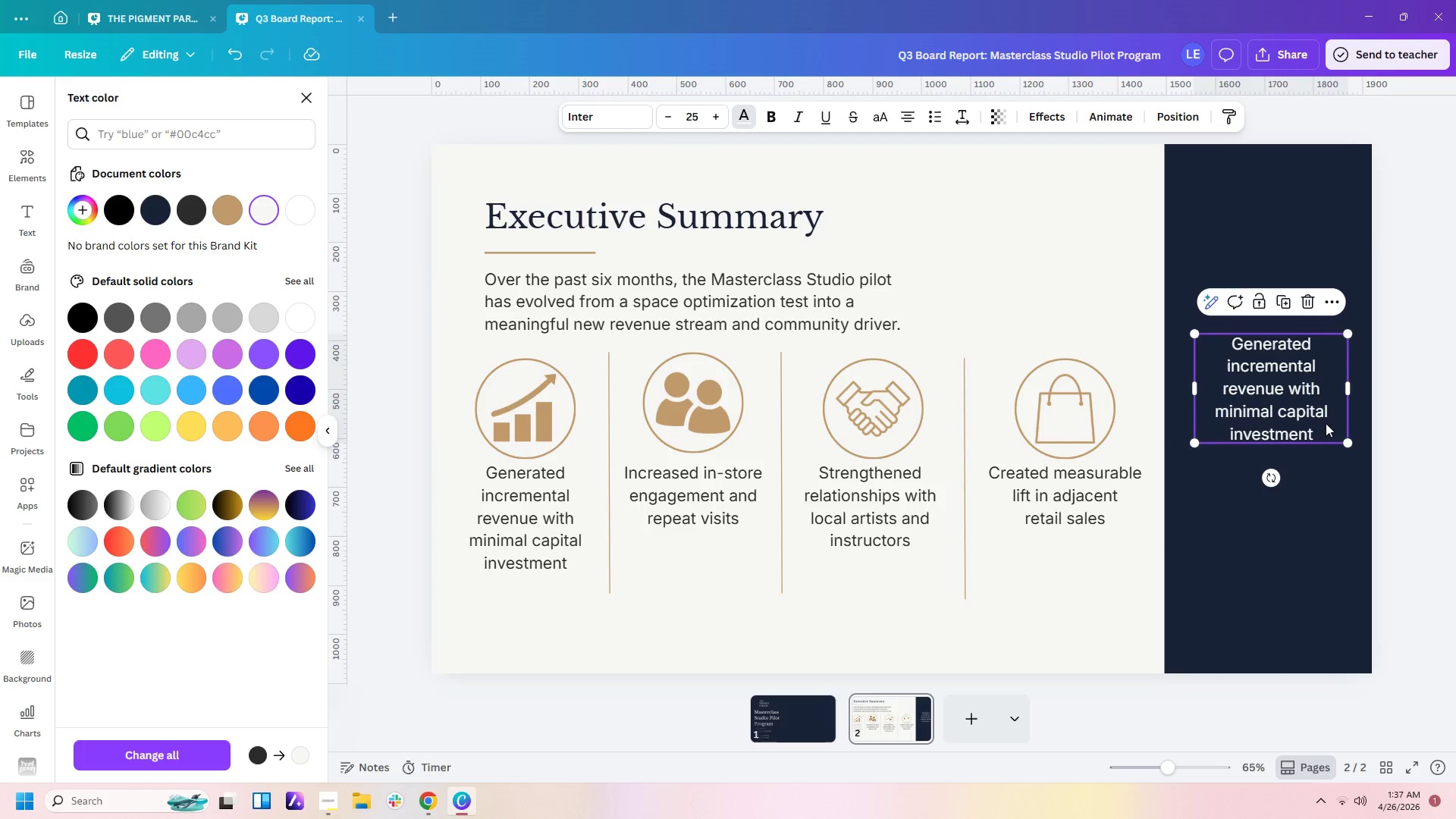 
double_click([1322, 422])
 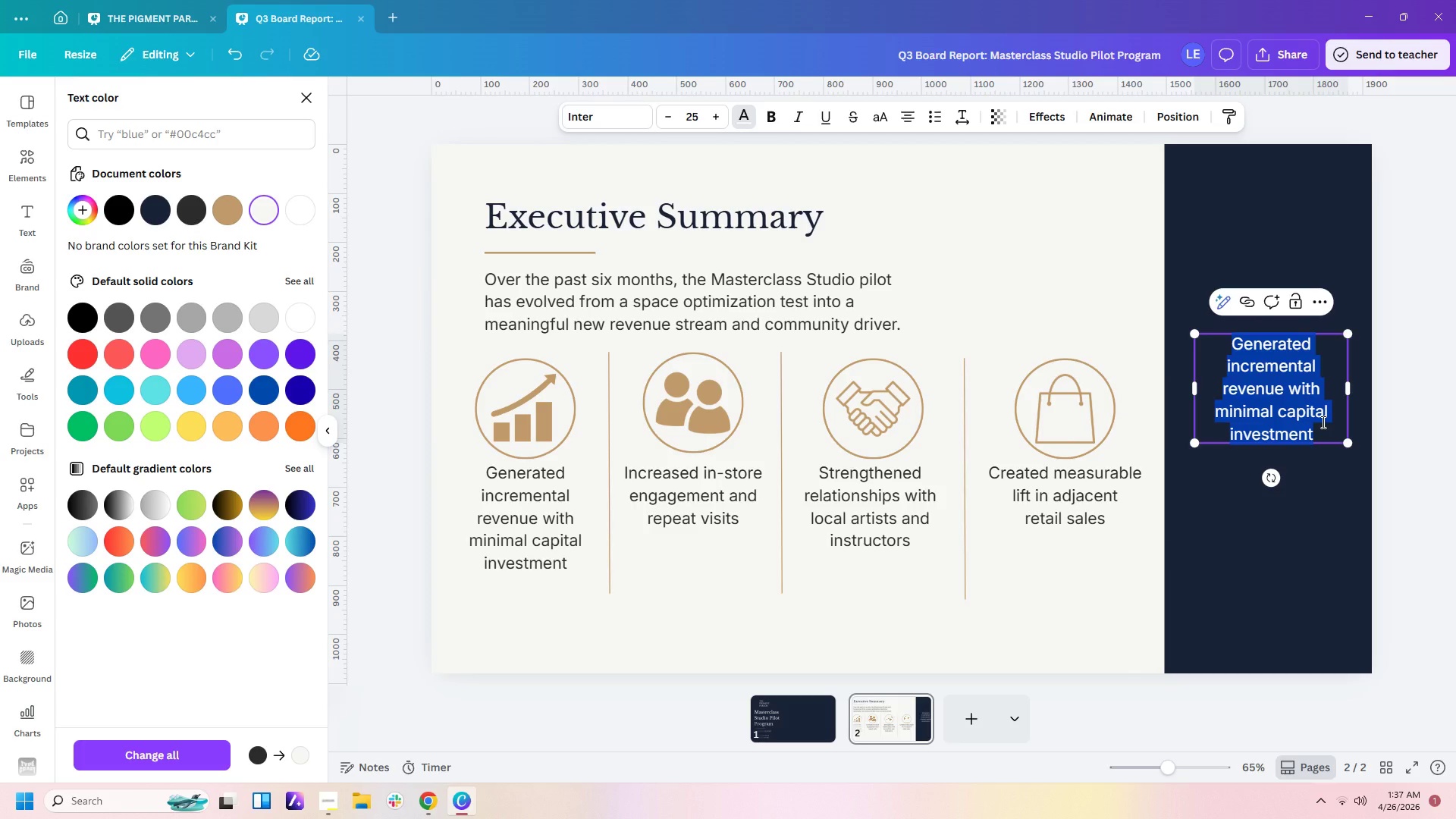 
type(We're now a )
key(Backspace)
key(Backspace)
type(in a strong position to scale, with a focused five-store expansion plan.)
 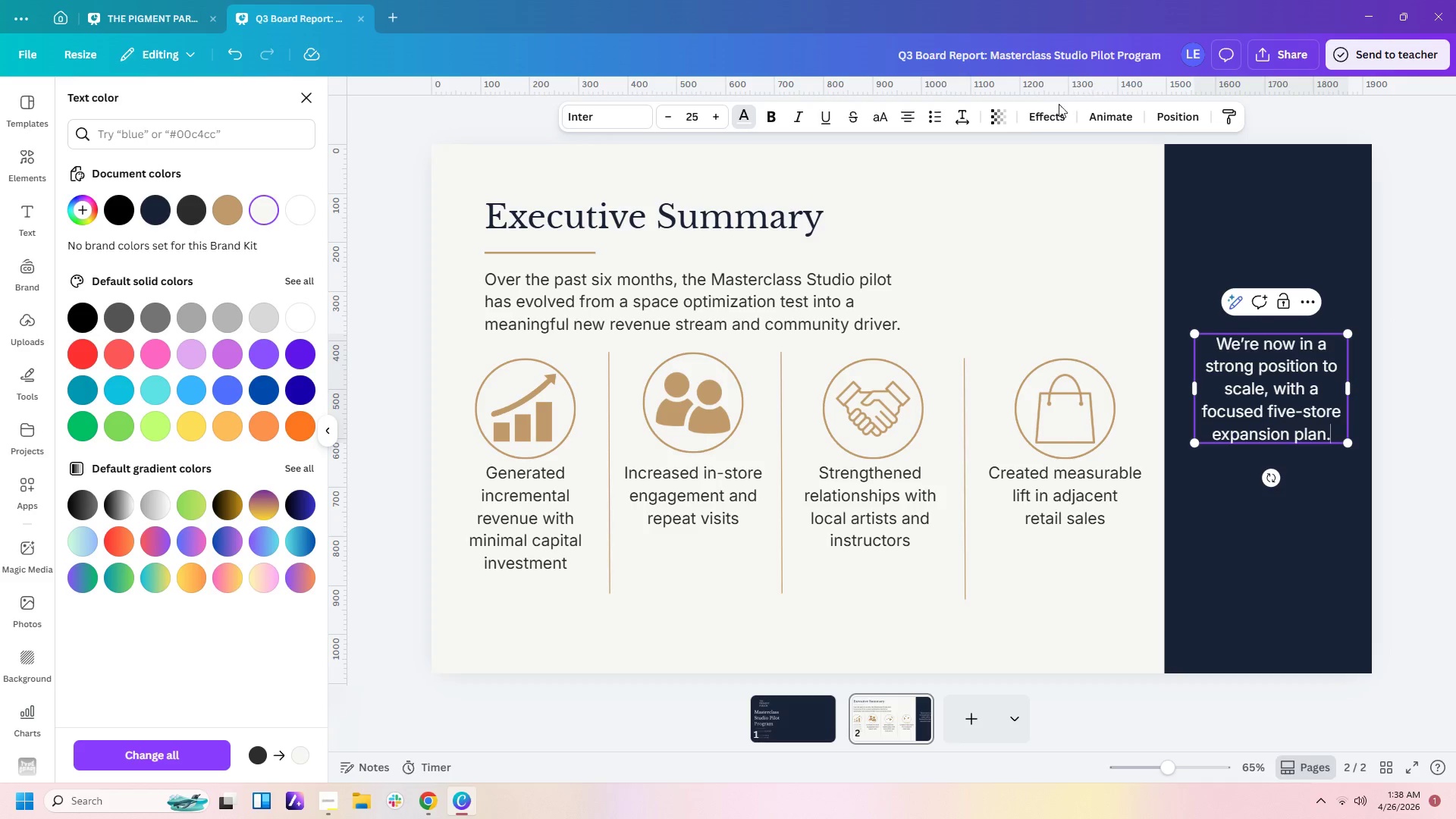 
left_click([952, 120])
 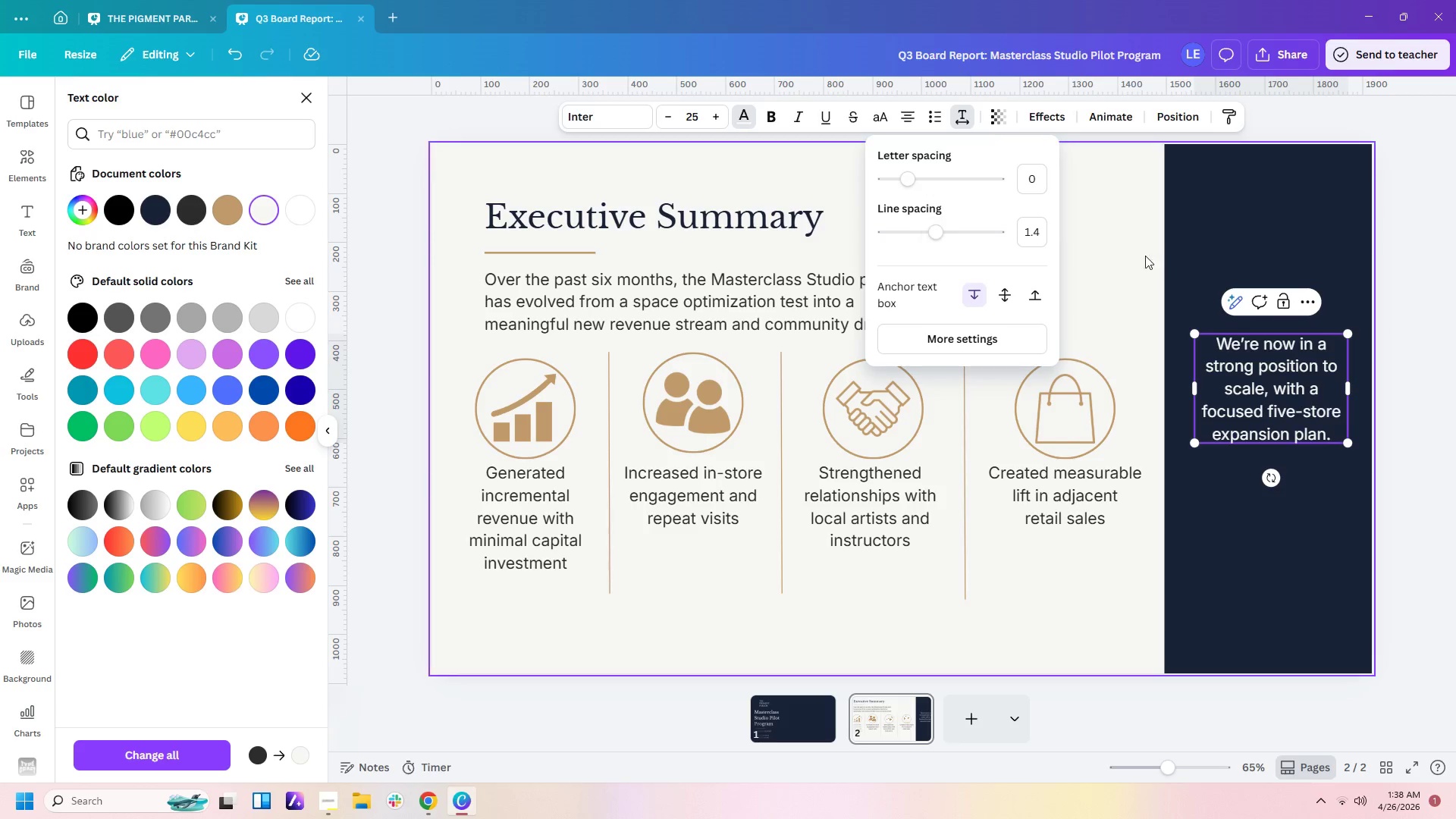 
left_click([1039, 236])
 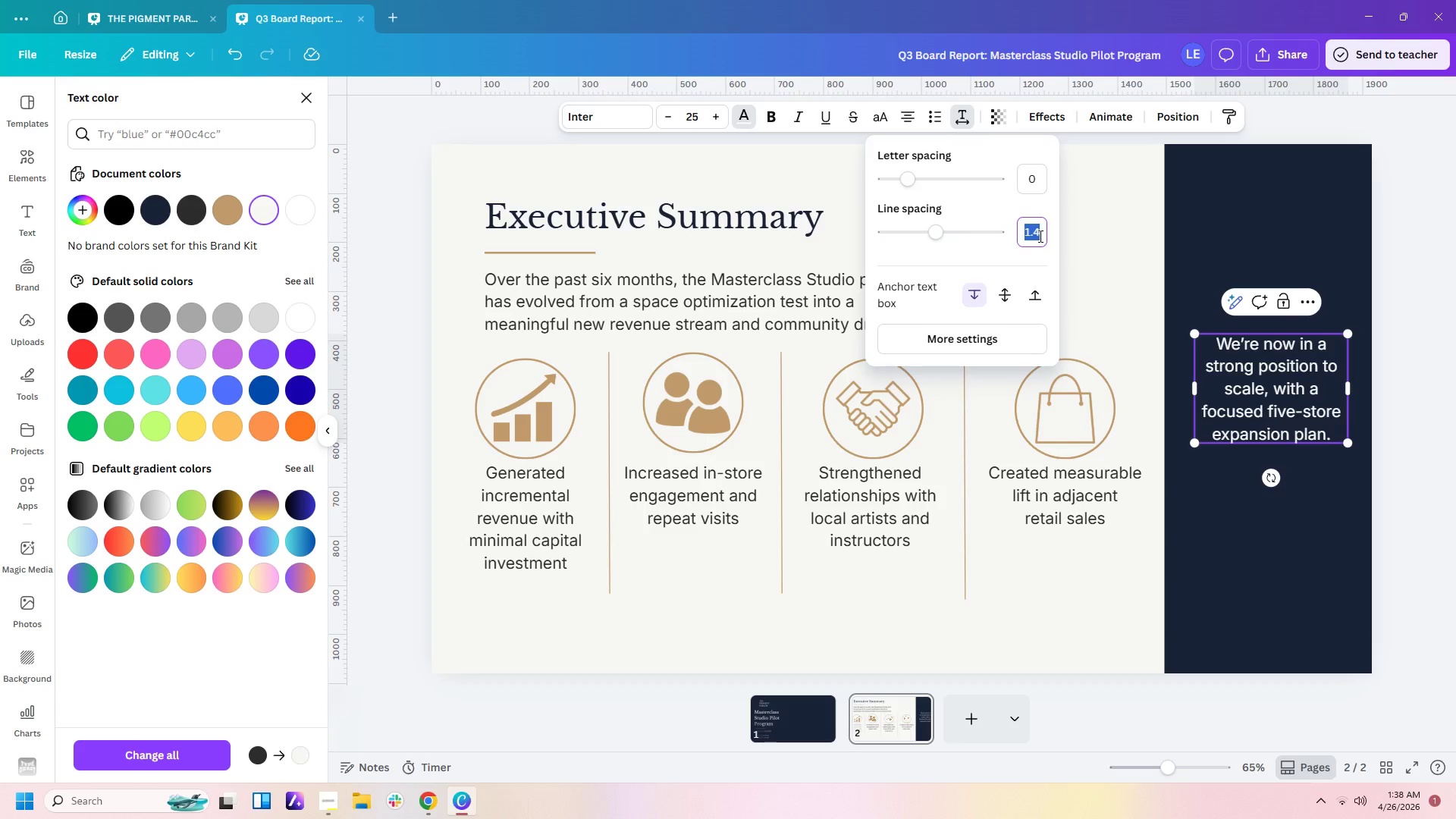 
key(Numpad1)
 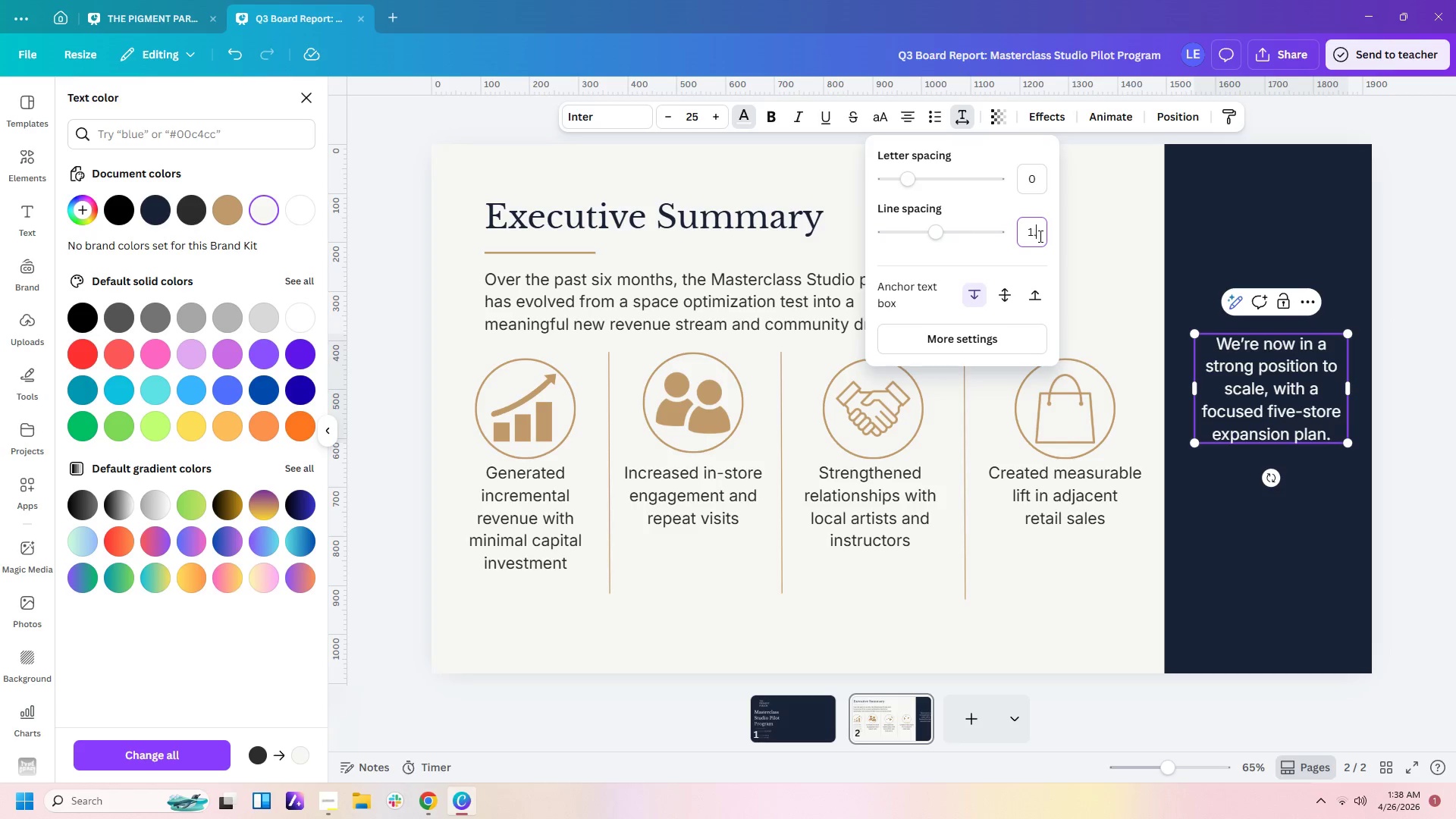 
key(NumpadDecimal)
 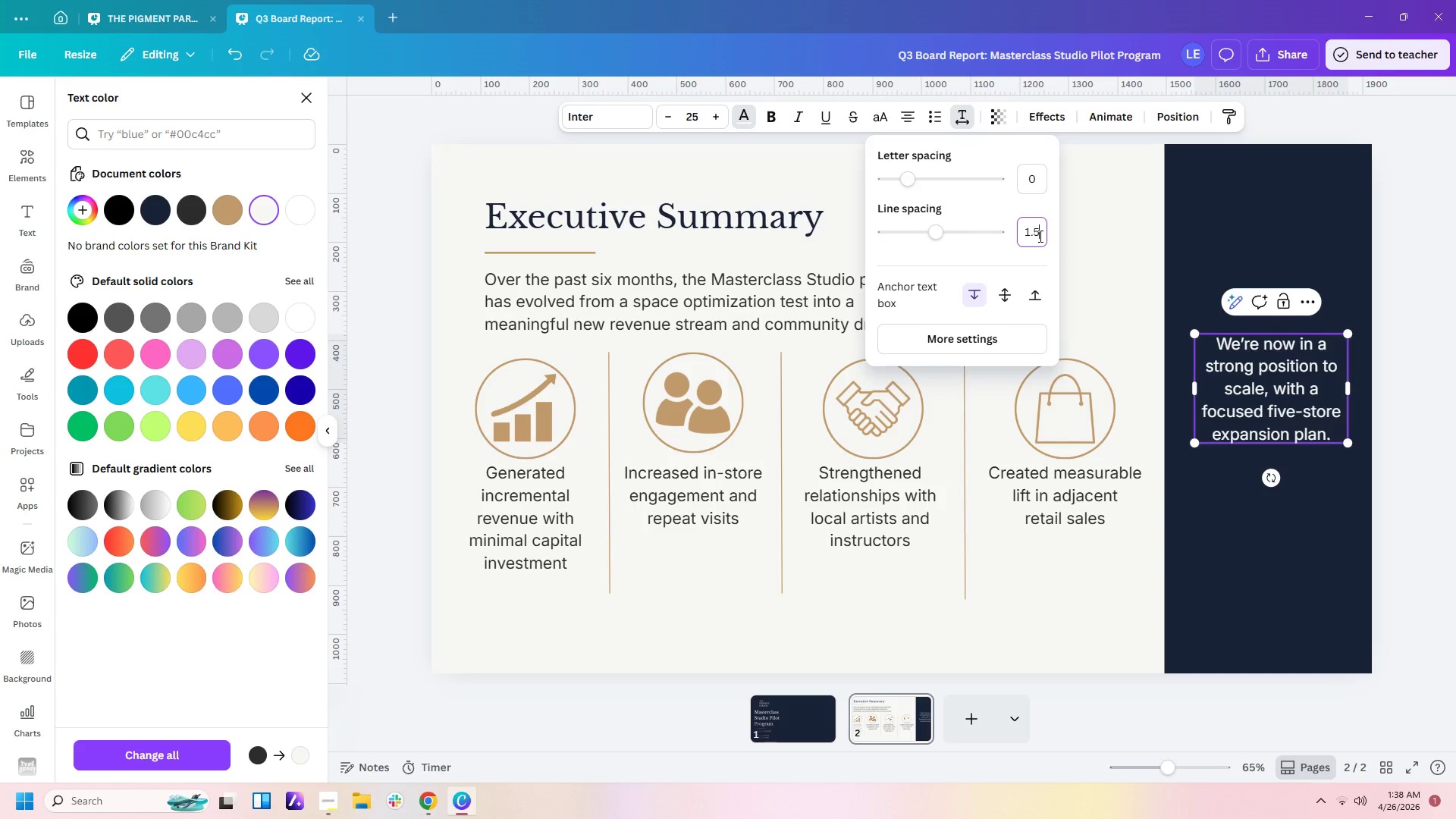 
key(Numpad5)
 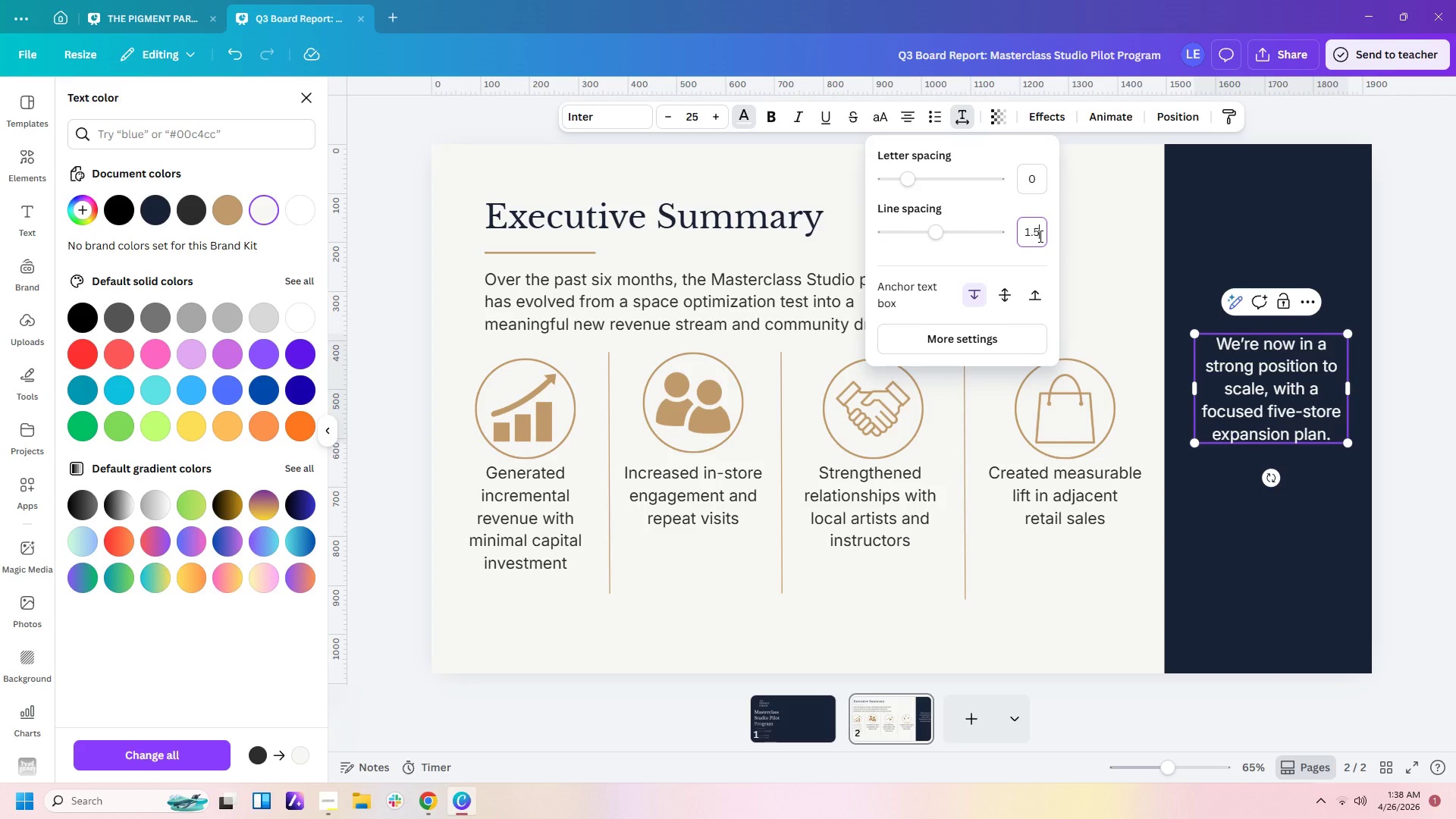 
key(Enter)
 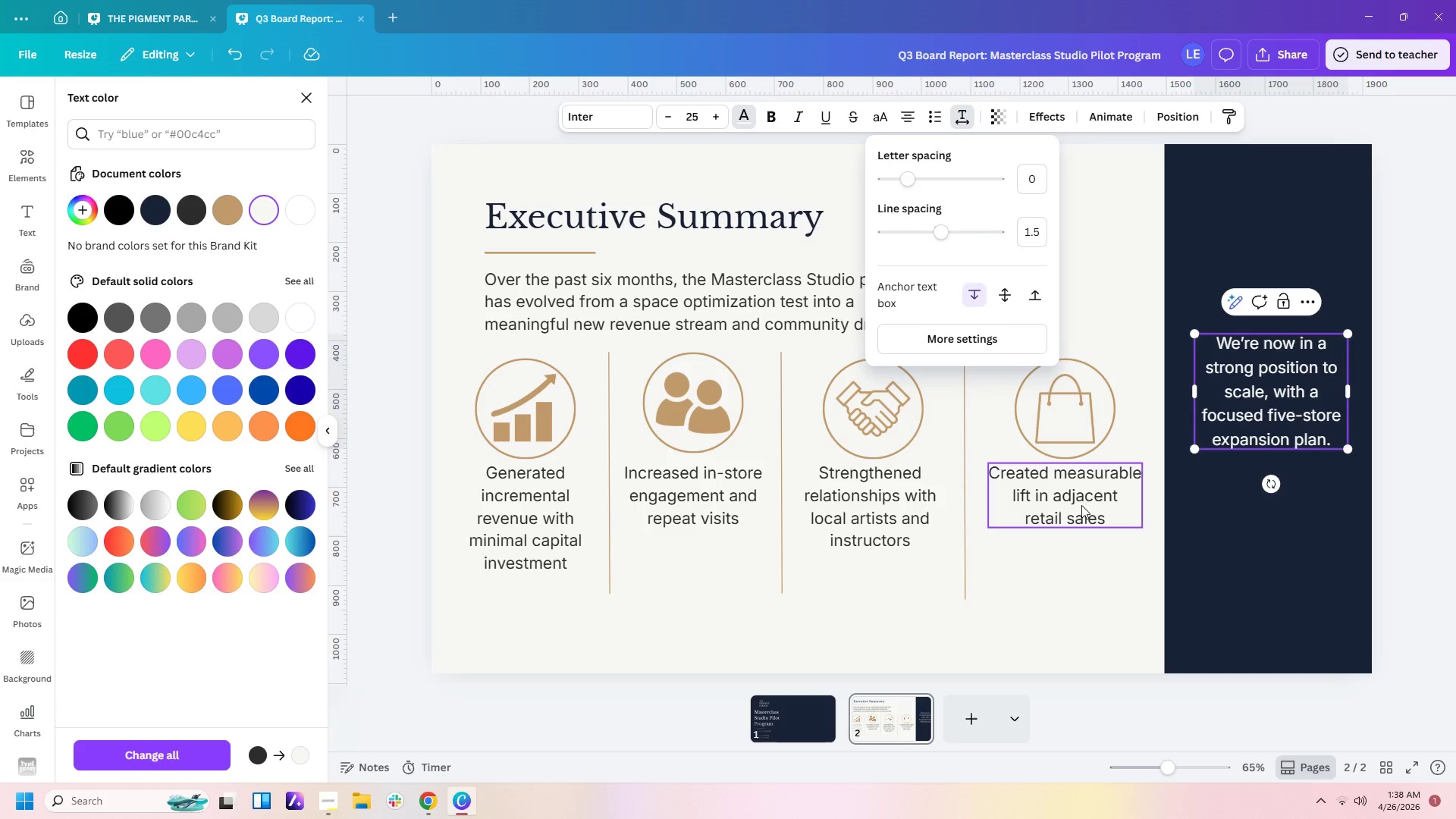 
left_click([1067, 563])
 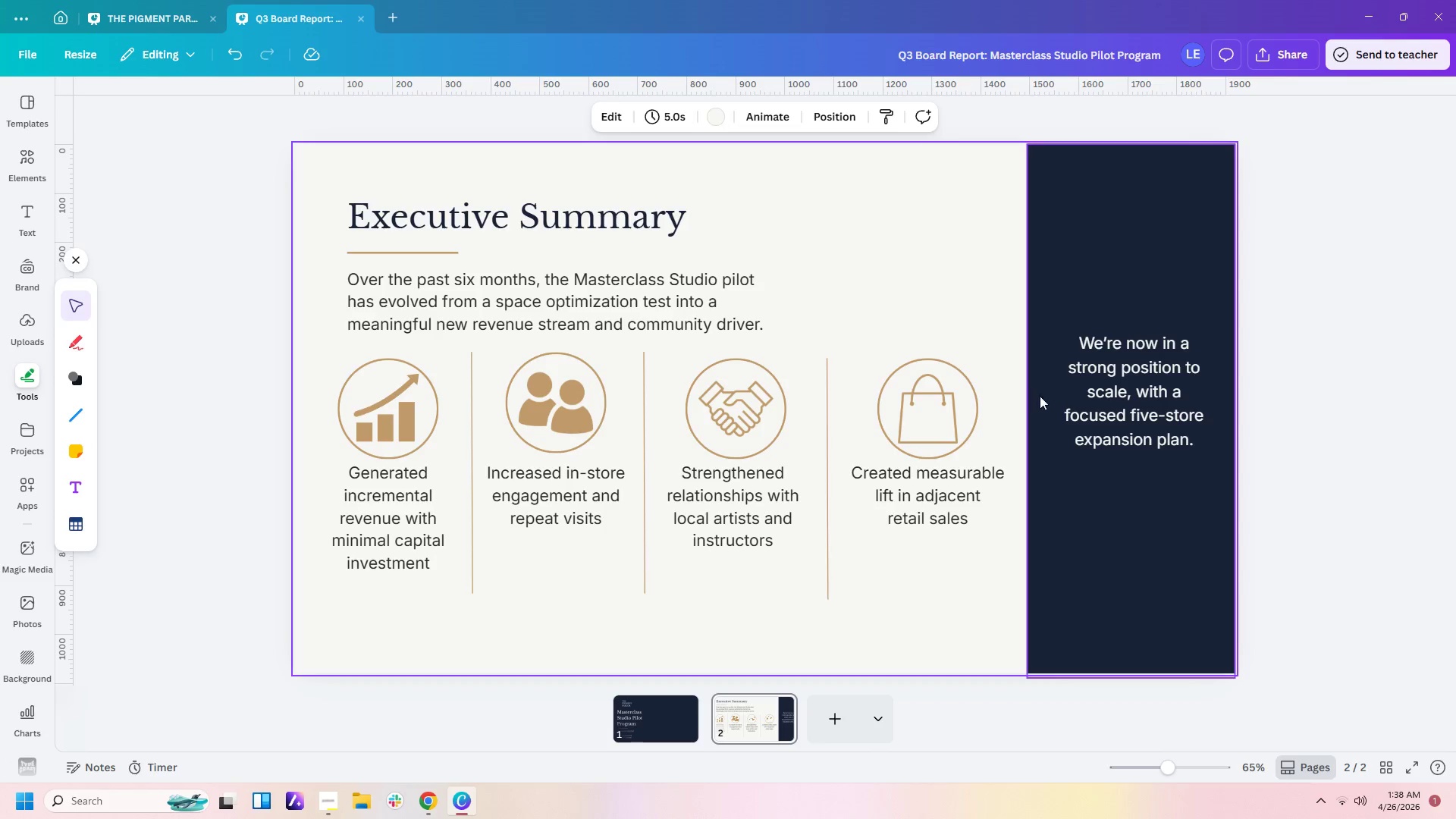 
left_click_drag(start_coordinate=[1128, 404], to_coordinate=[1128, 479])
 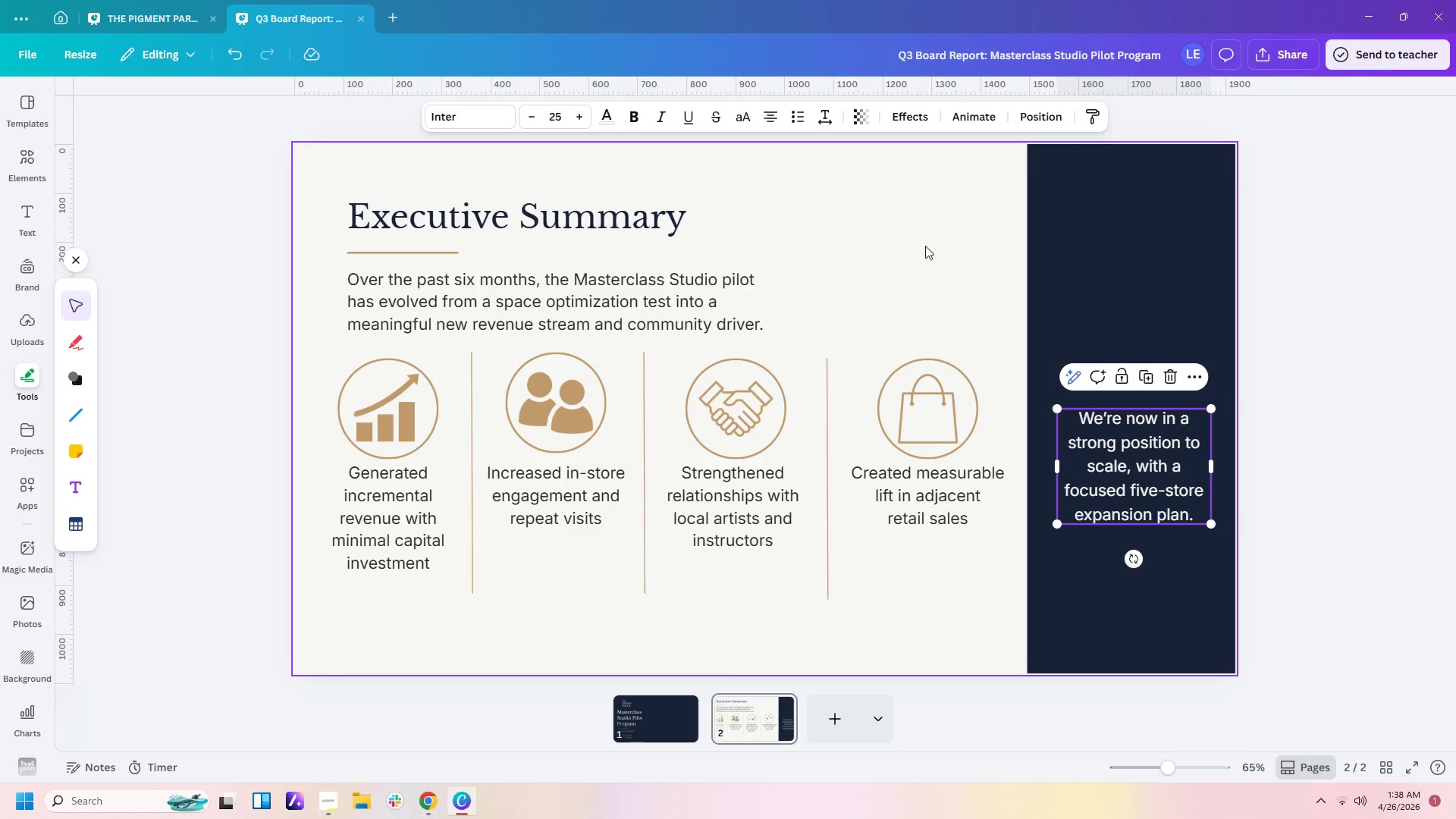 
left_click([921, 240])
 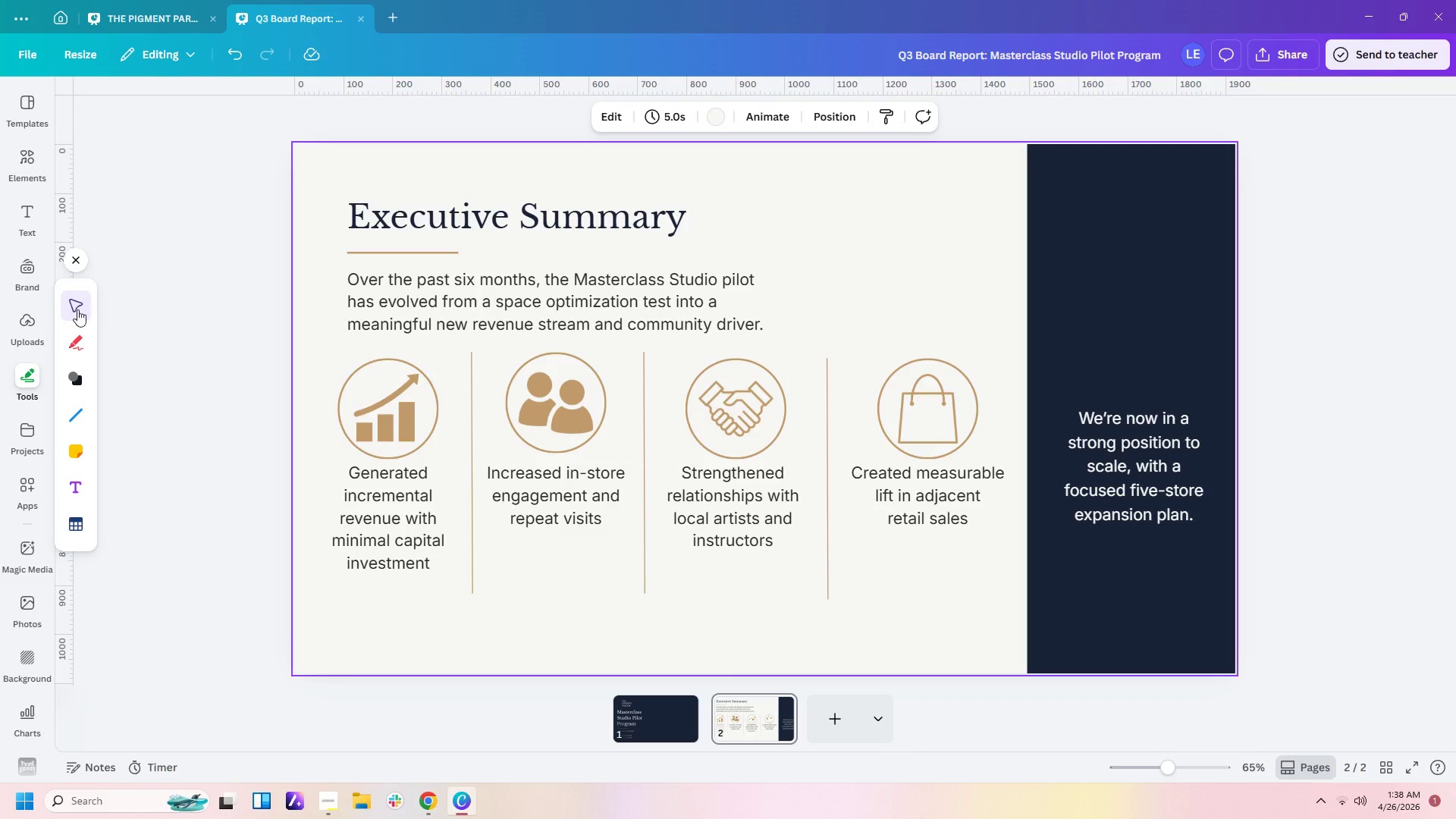 
left_click([21, 163])
 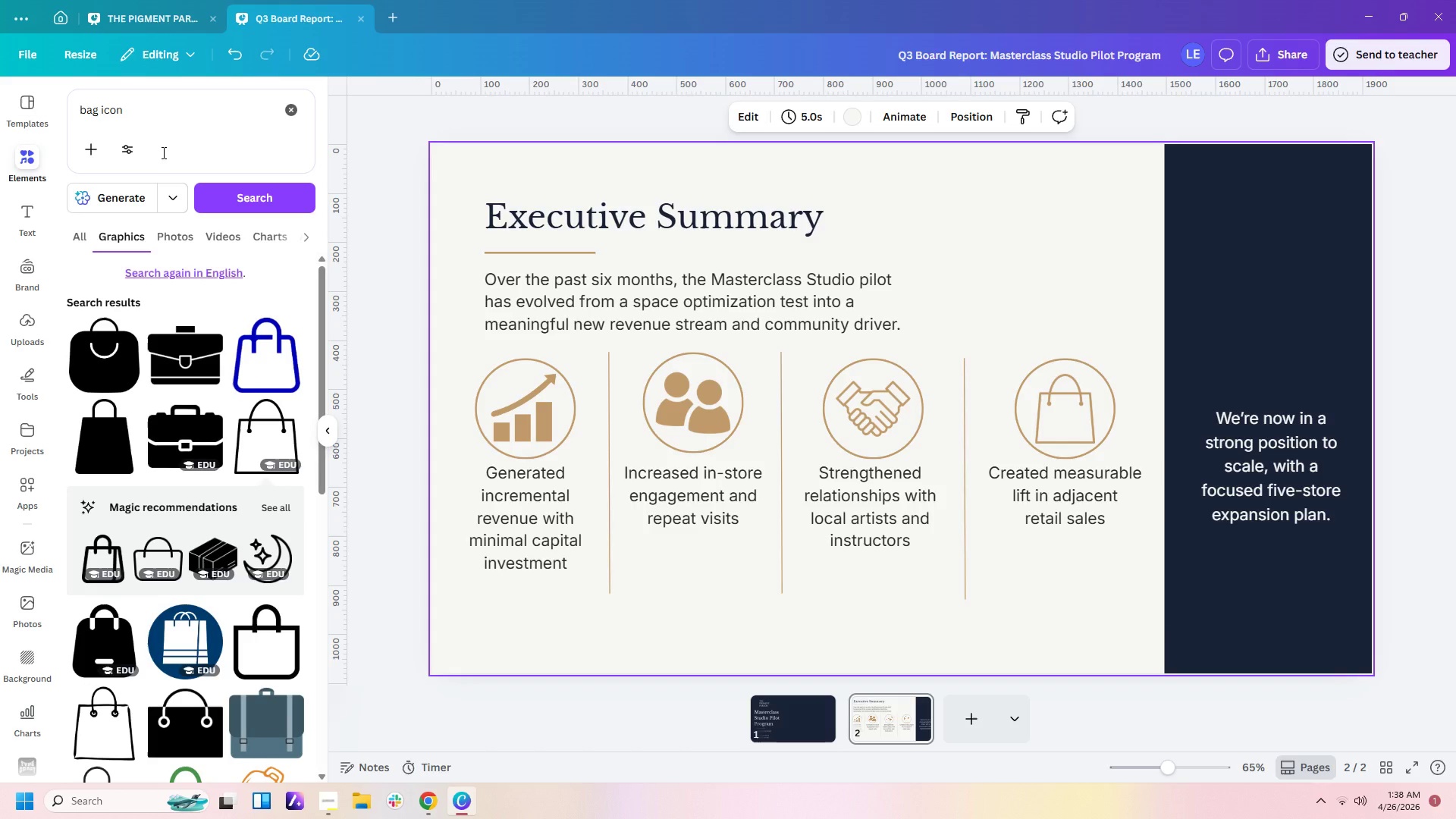 
left_click_drag(start_coordinate=[167, 115], to_coordinate=[0, 102])
 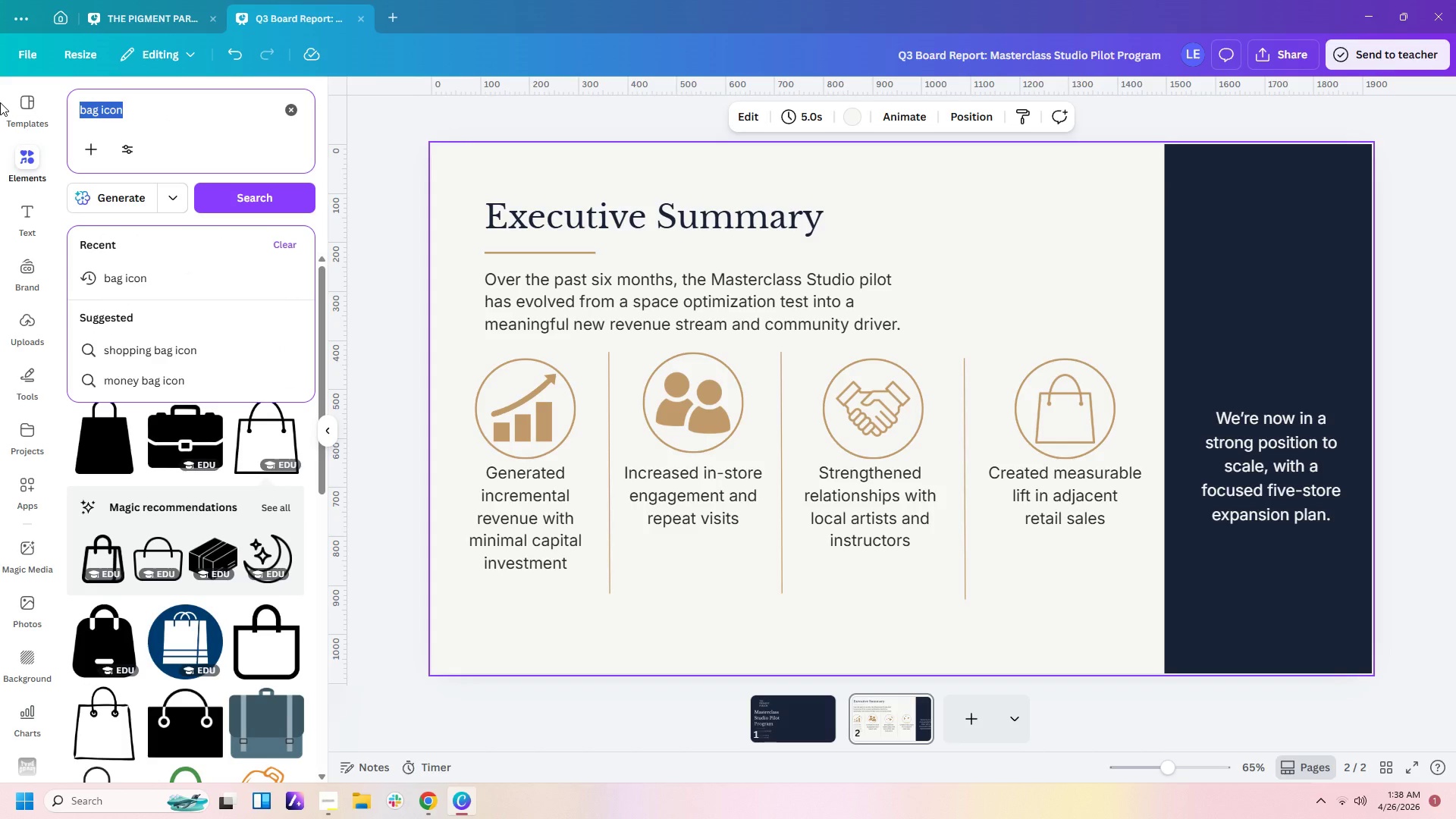 
type(graph increase)
 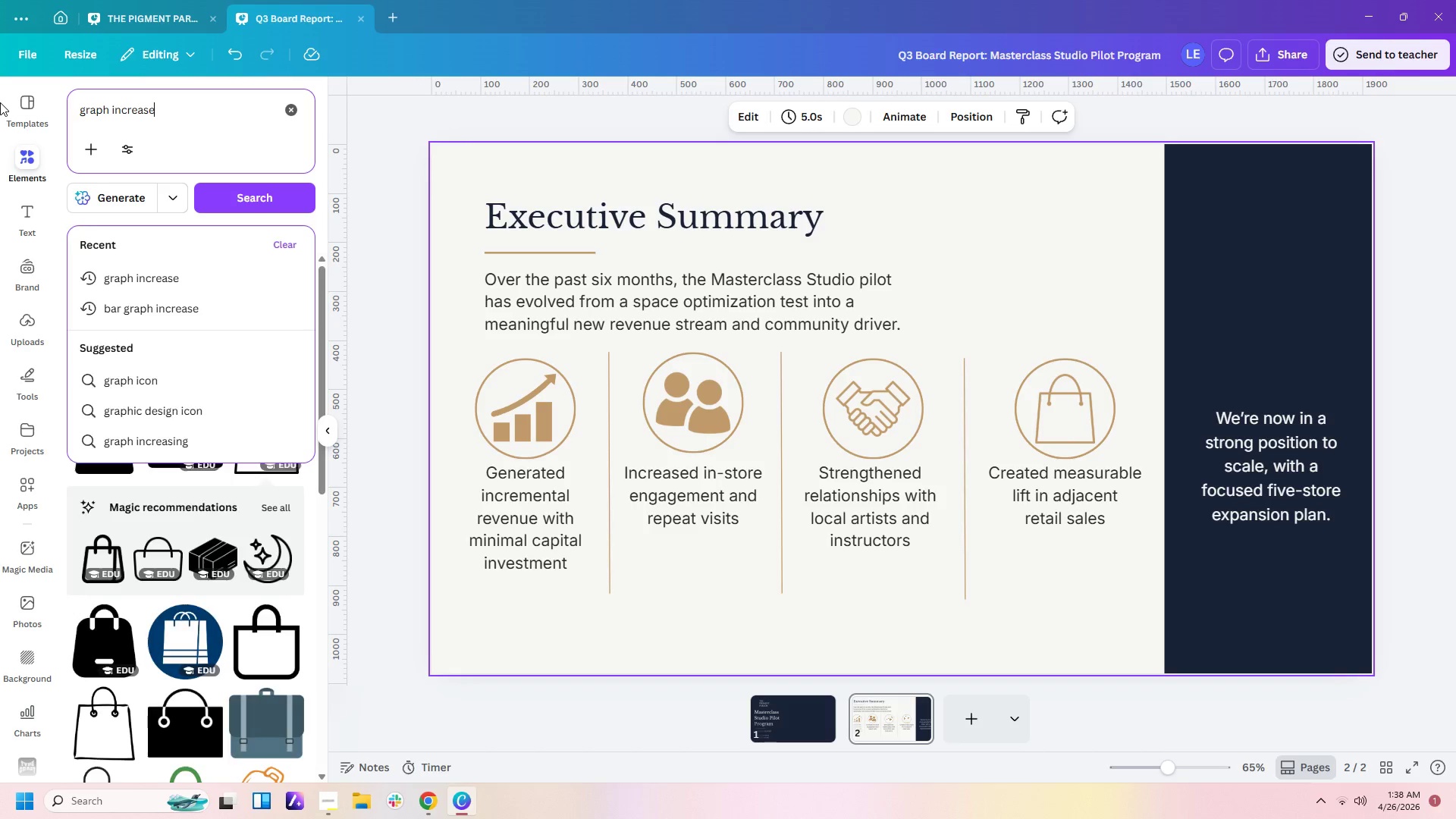 
key(Enter)
 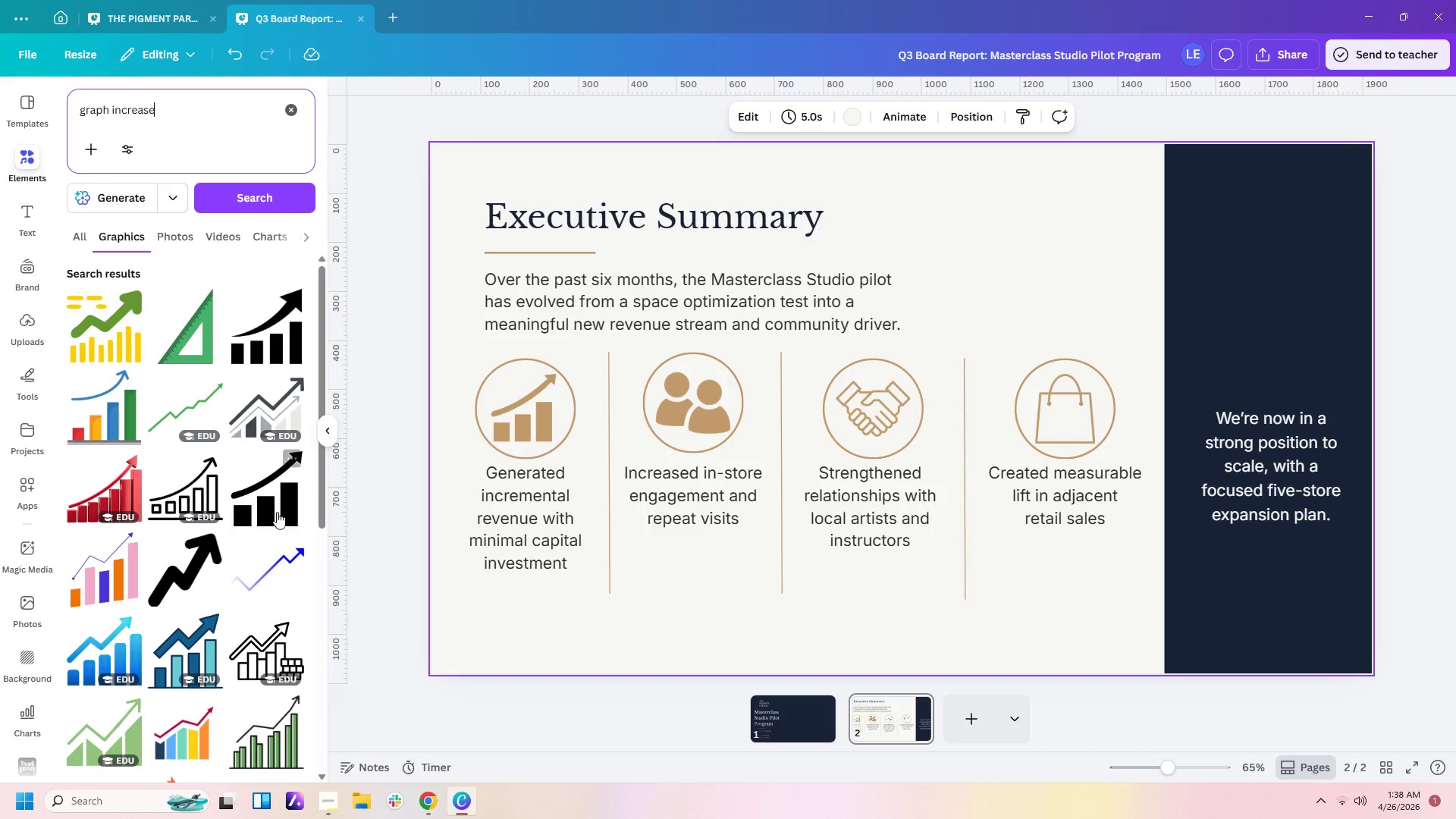 
left_click([170, 498])
 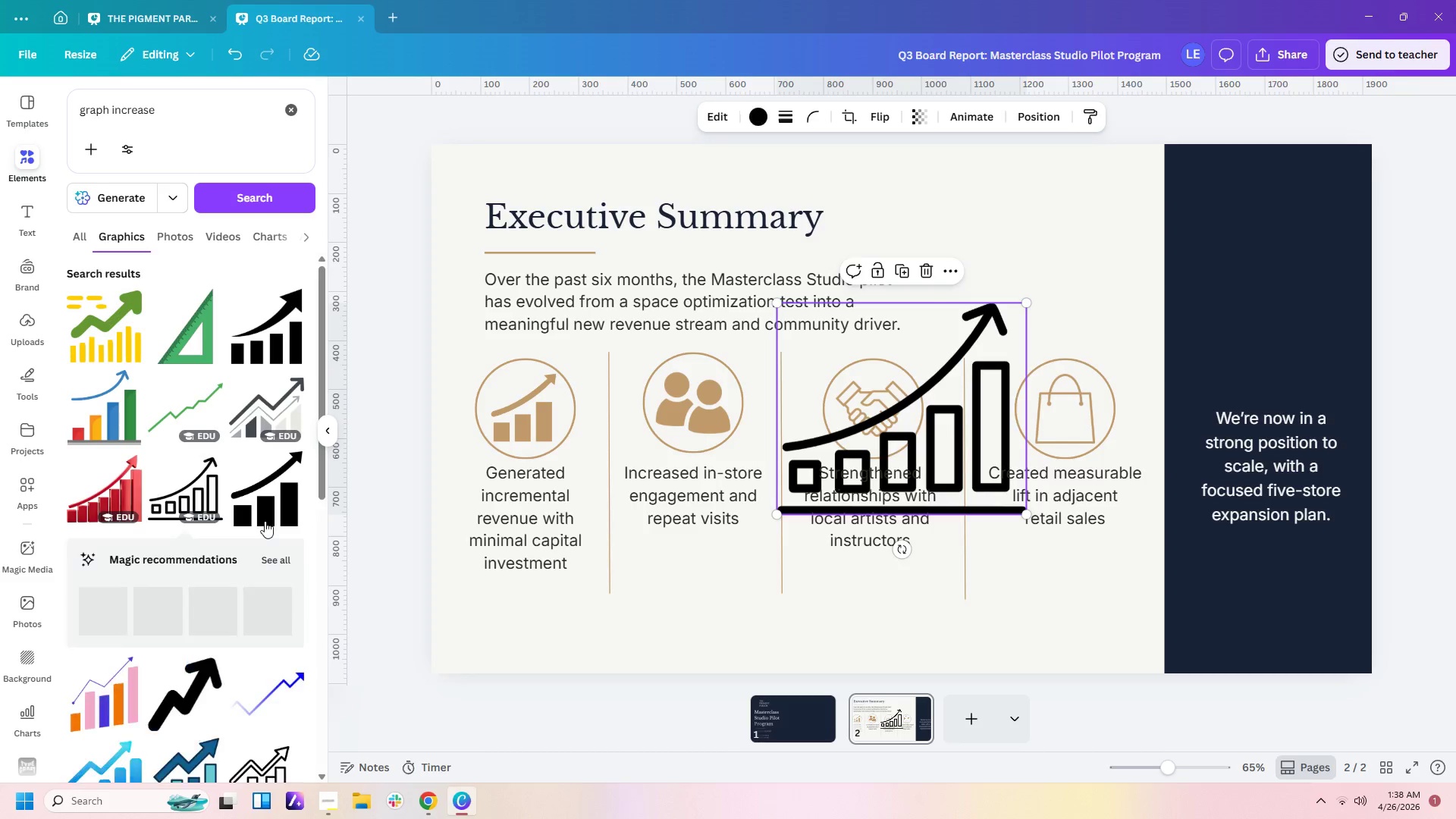 
scroll: coordinate [253, 514], scroll_direction: down, amount: 12.0
 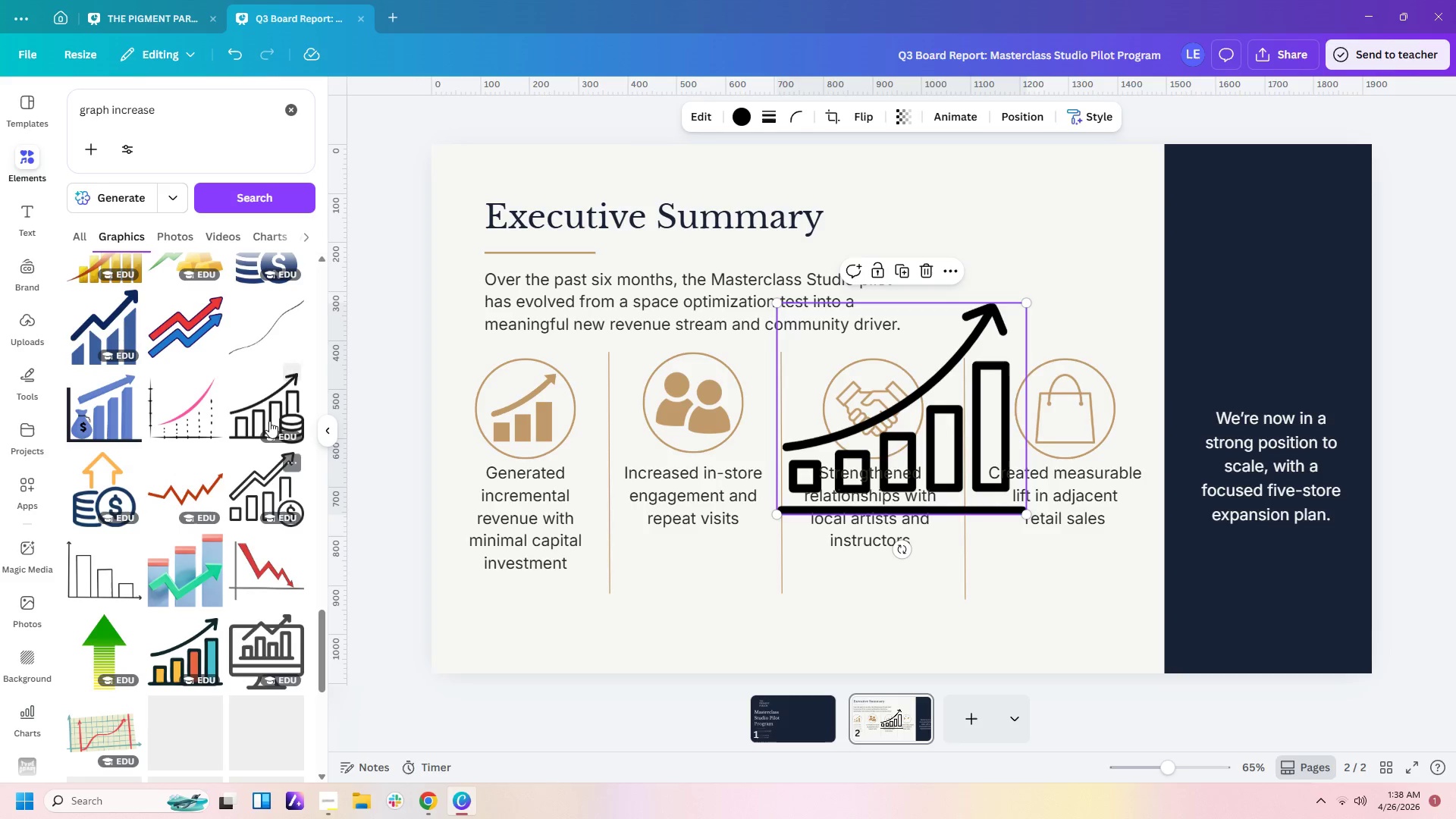 
left_click([269, 405])
 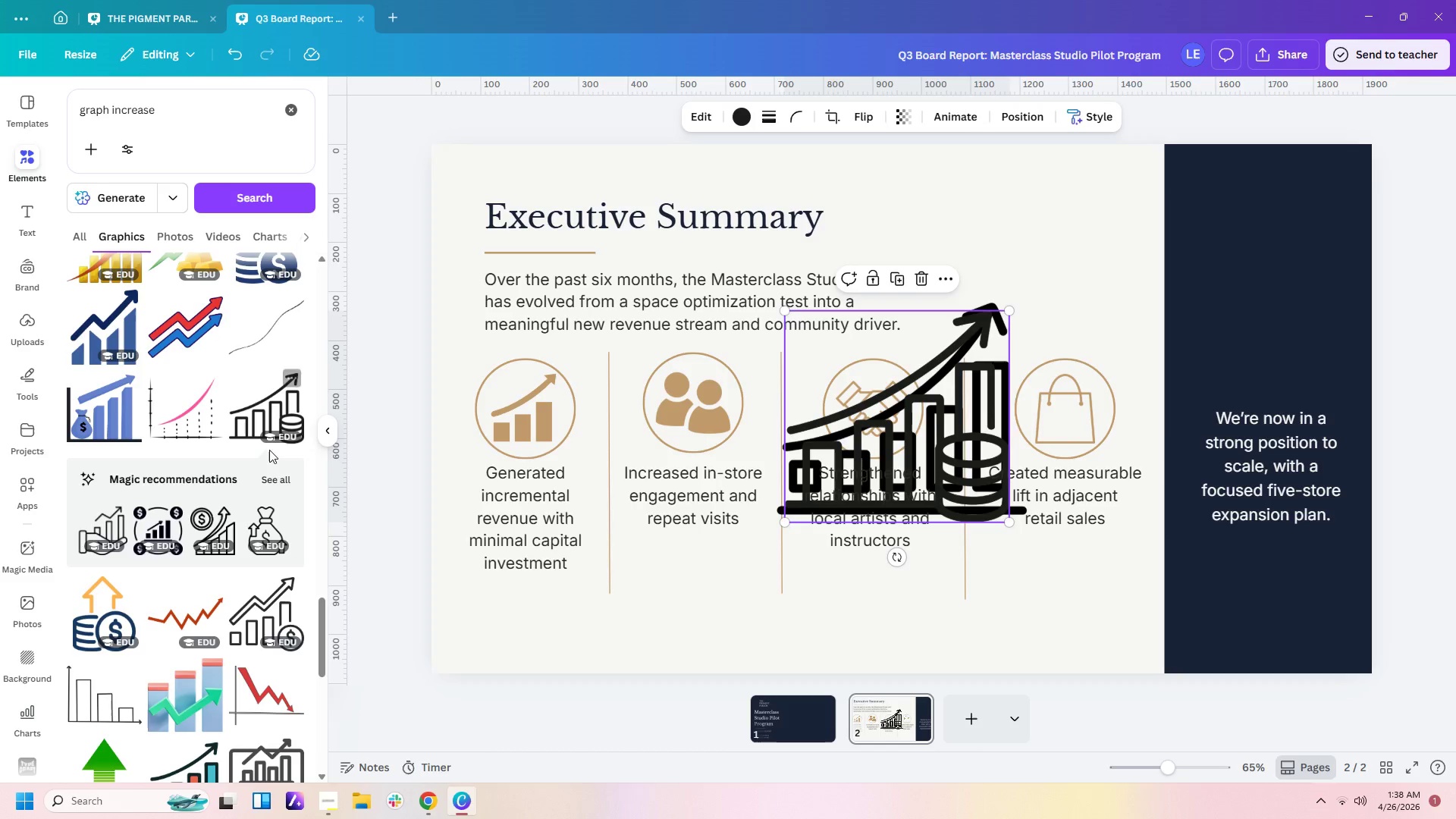 
left_click([276, 480])
 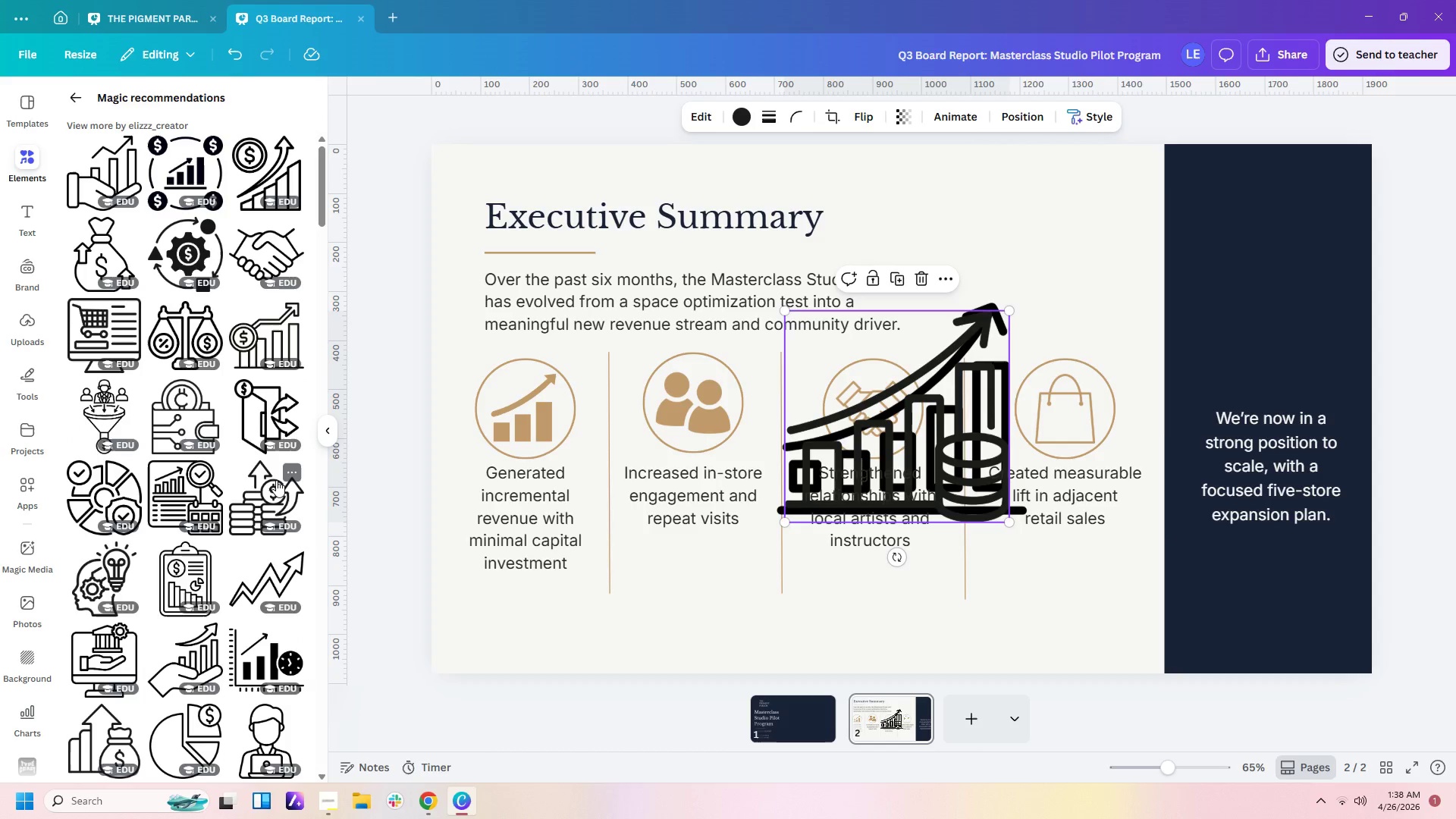 
scroll: coordinate [276, 480], scroll_direction: down, amount: 2.0
 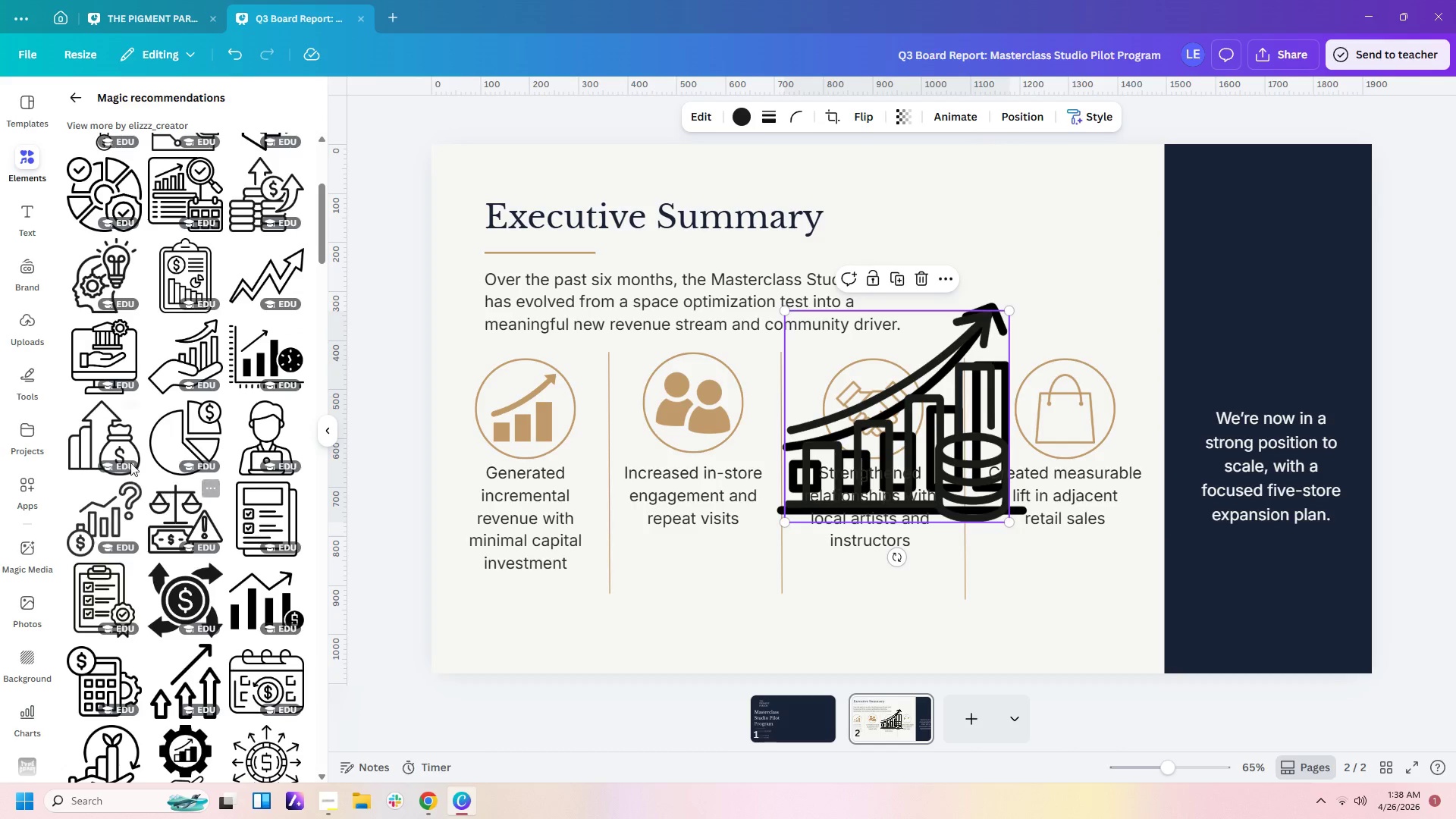 
left_click_drag(start_coordinate=[884, 455], to_coordinate=[683, 573])
 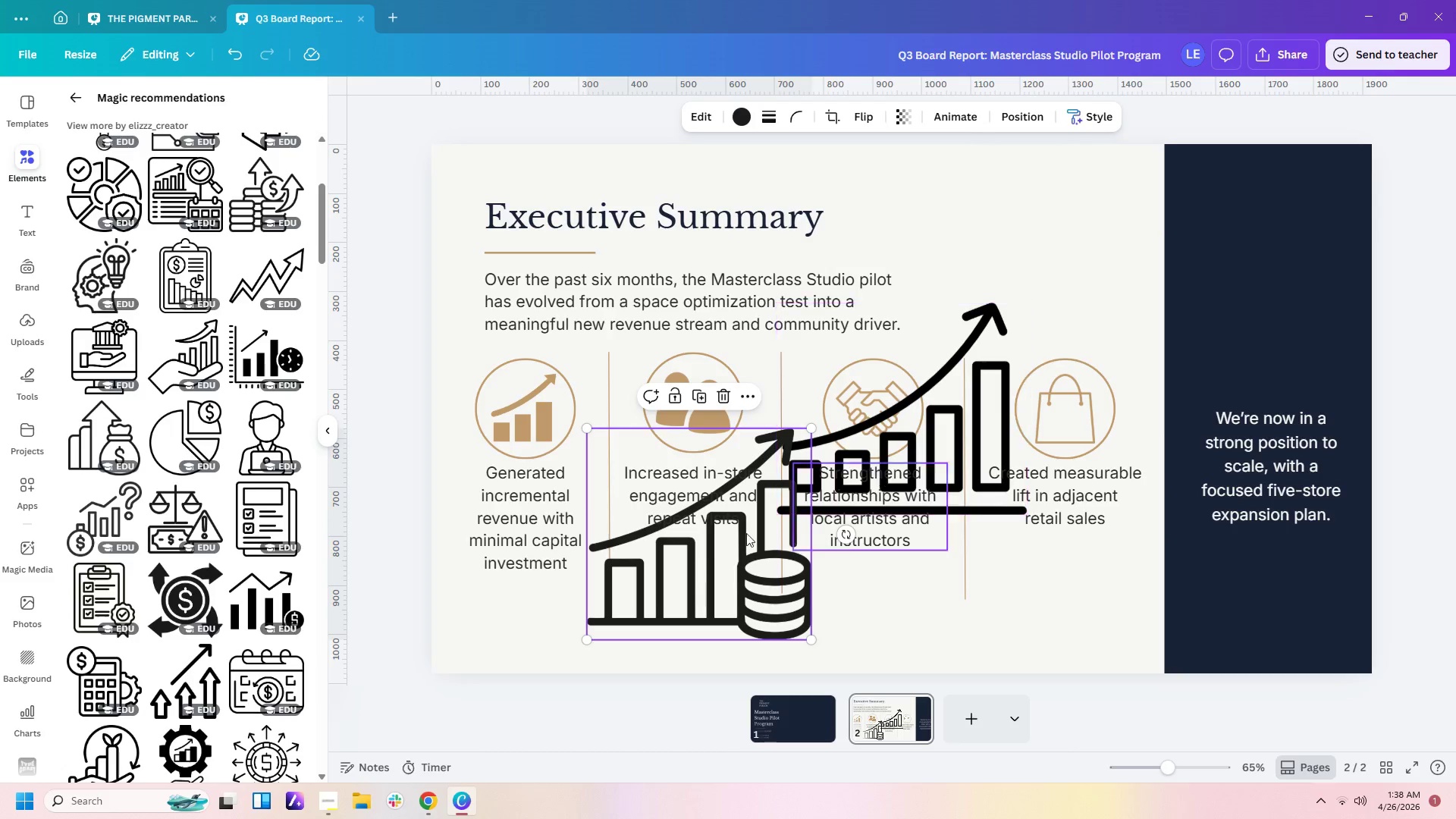 
left_click([714, 560])
 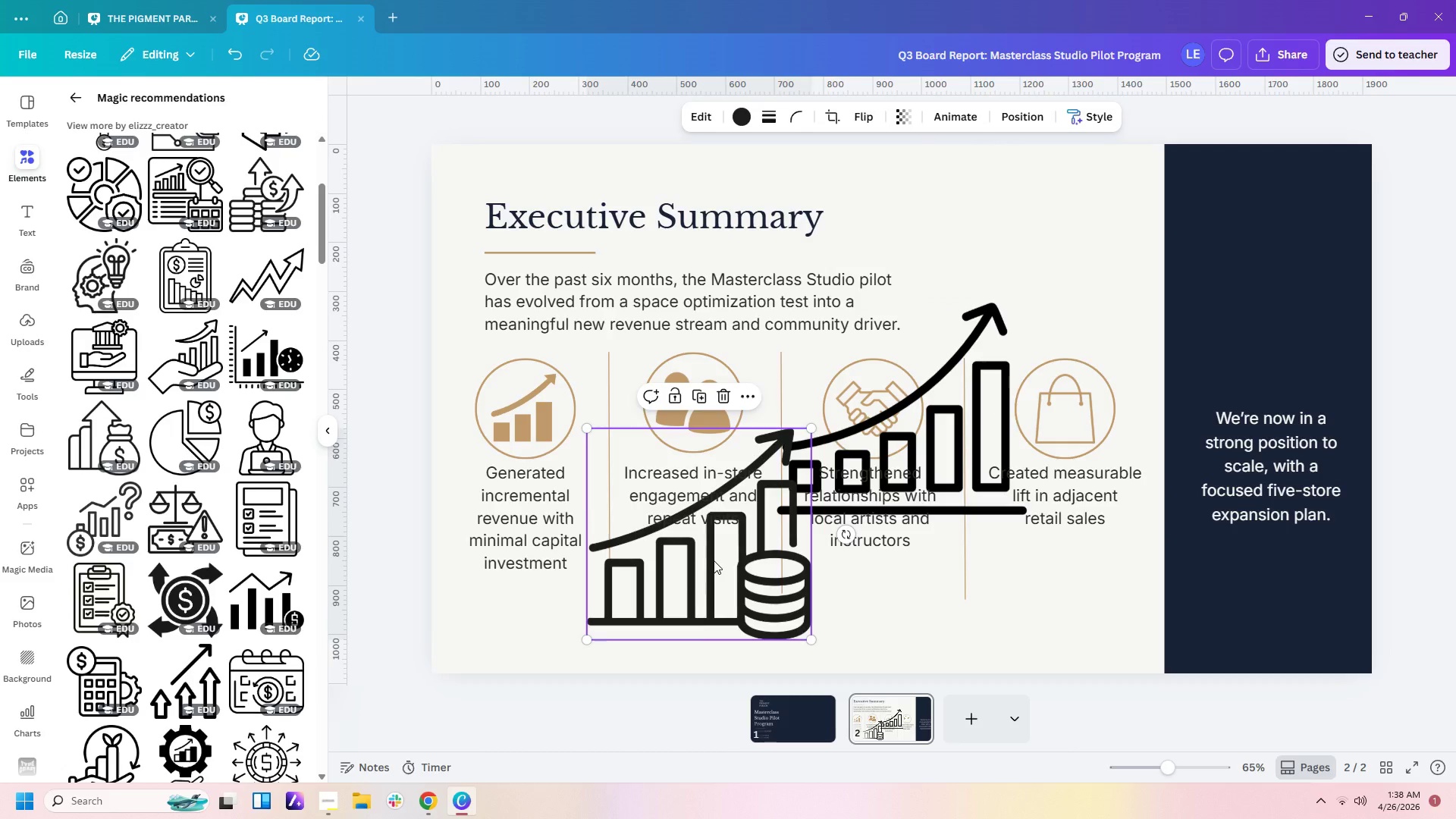 
key(Delete)
 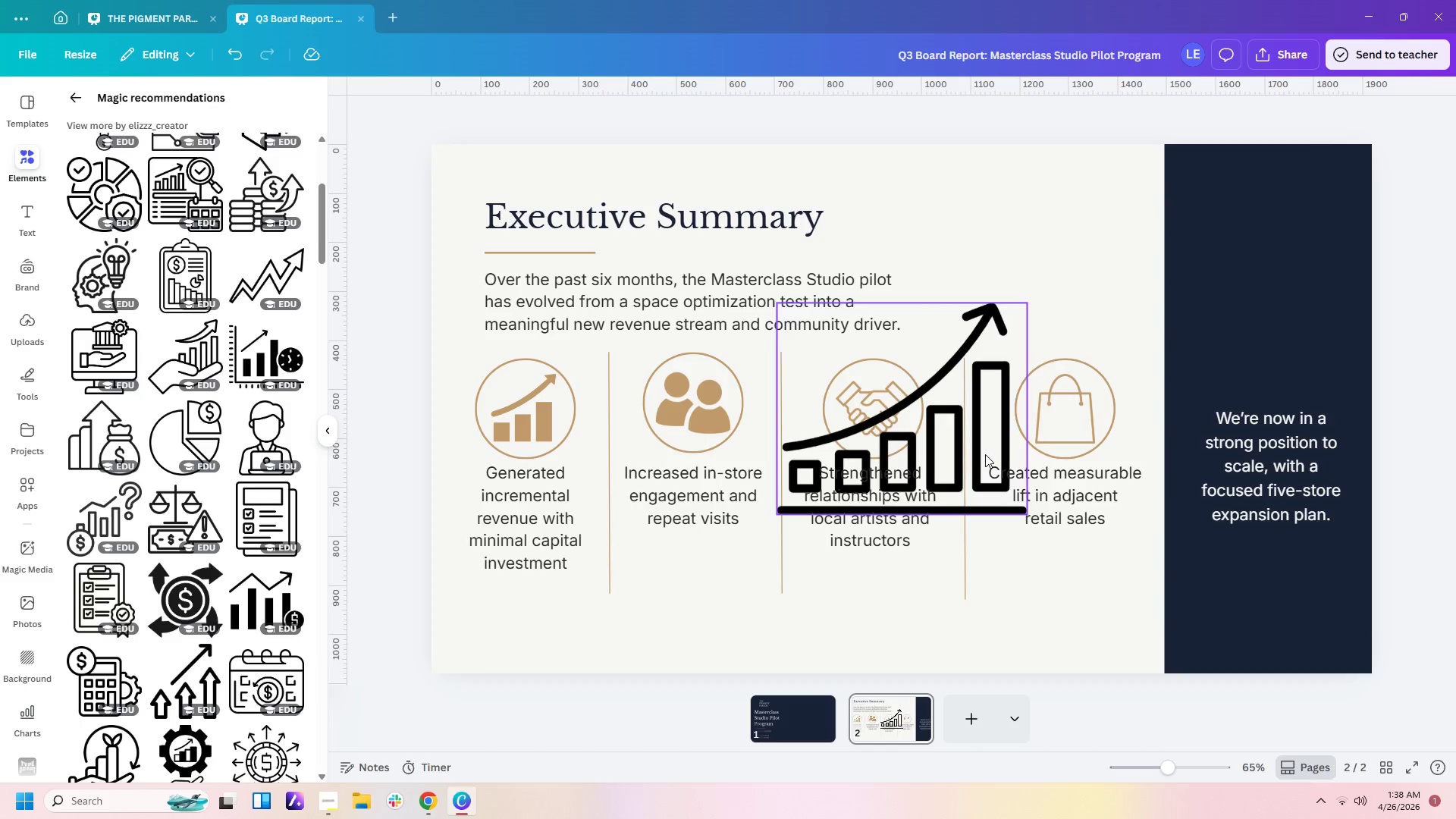 
left_click_drag(start_coordinate=[985, 454], to_coordinate=[1298, 347])
 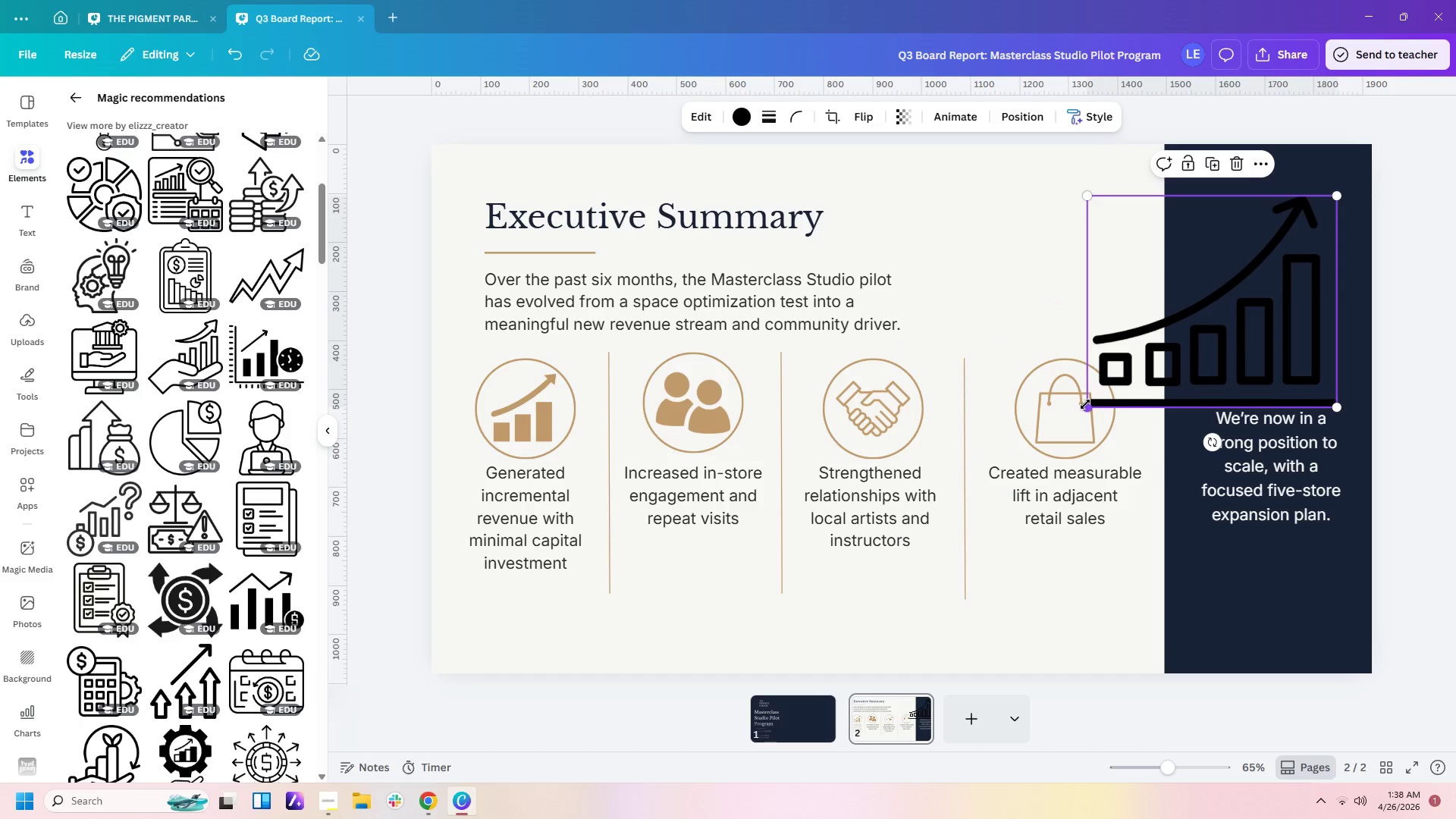 
left_click_drag(start_coordinate=[1085, 404], to_coordinate=[1237, 381])
 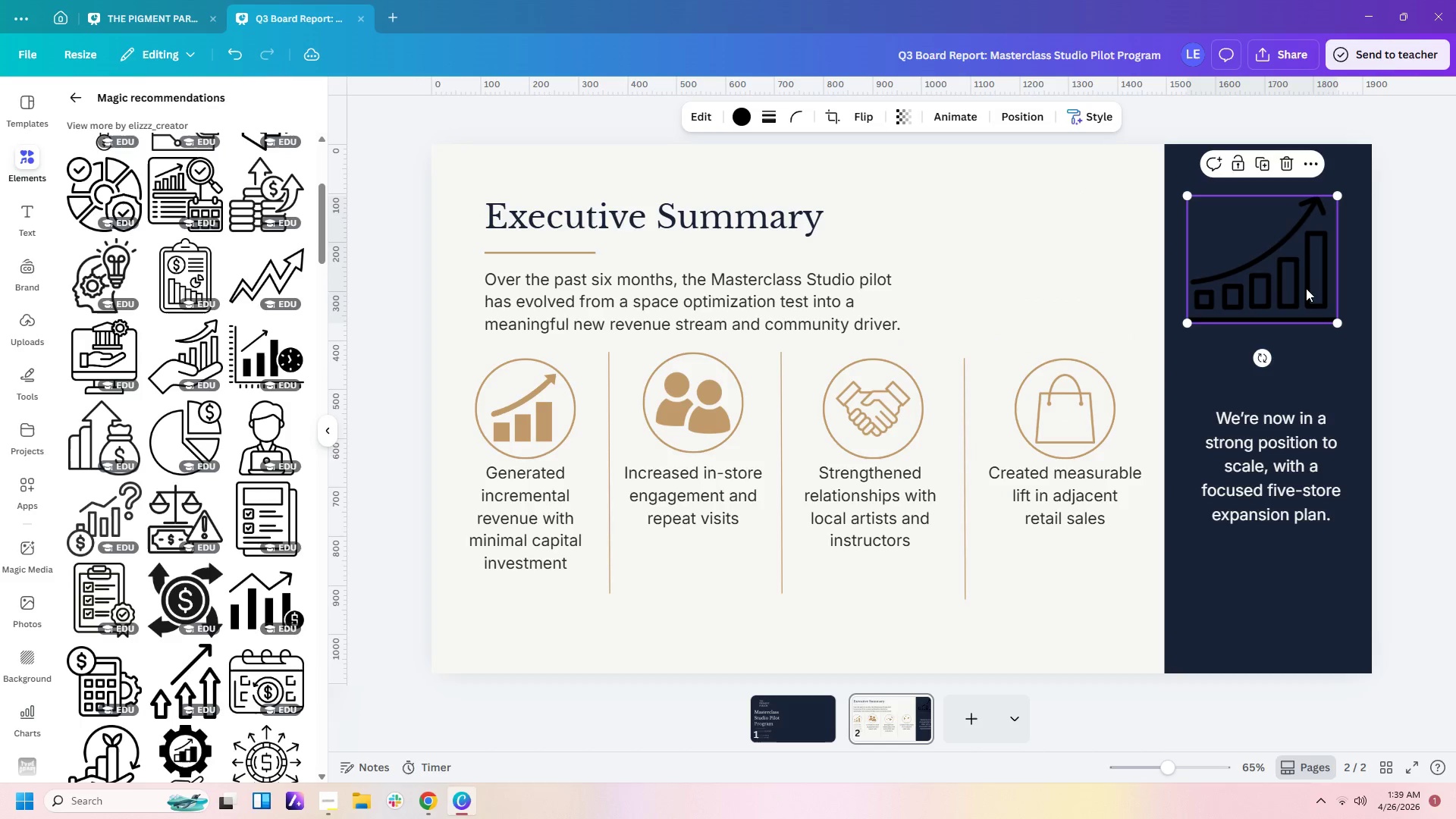 
left_click_drag(start_coordinate=[1306, 288], to_coordinate=[1309, 349])
 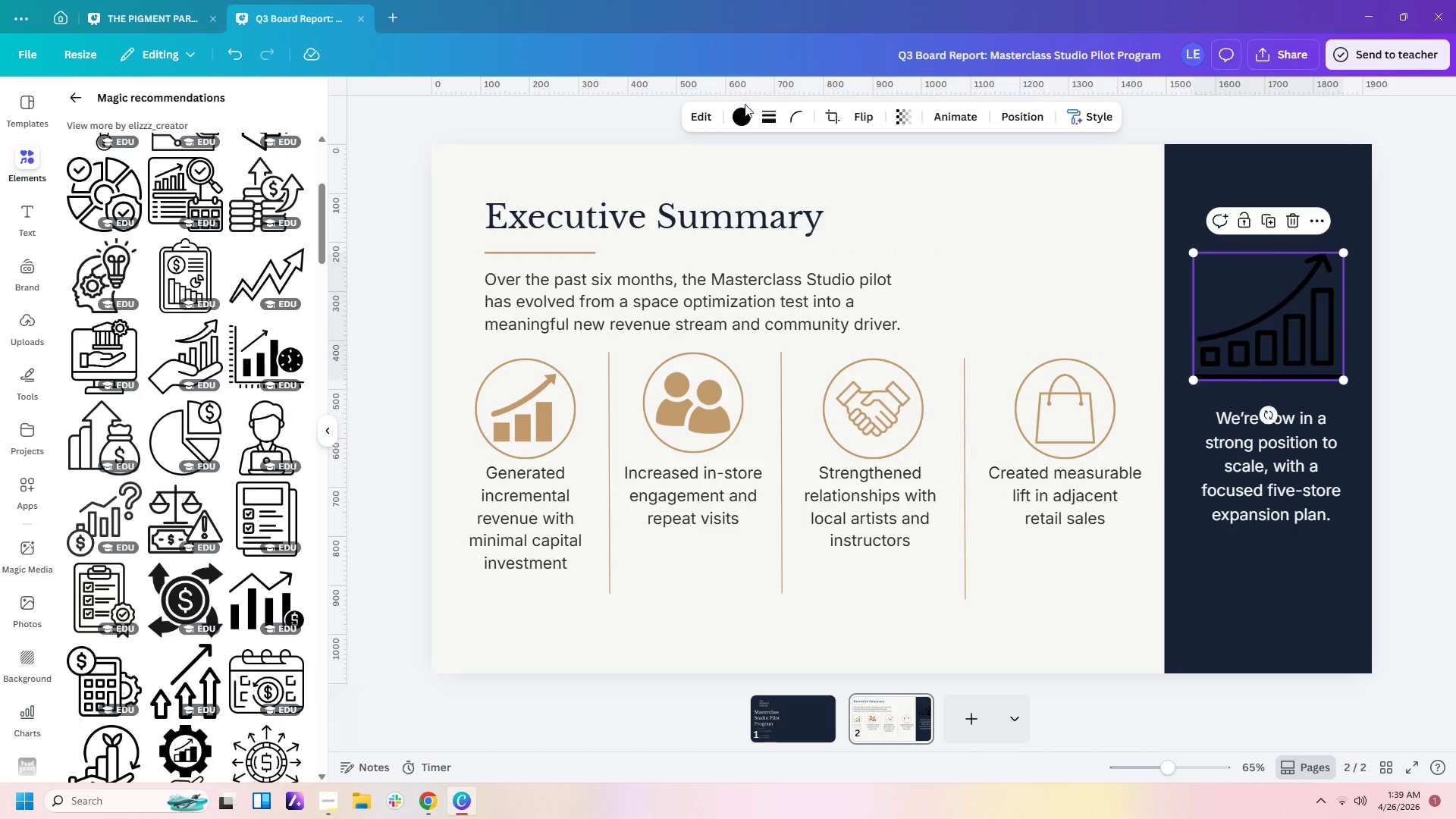 
left_click([744, 112])
 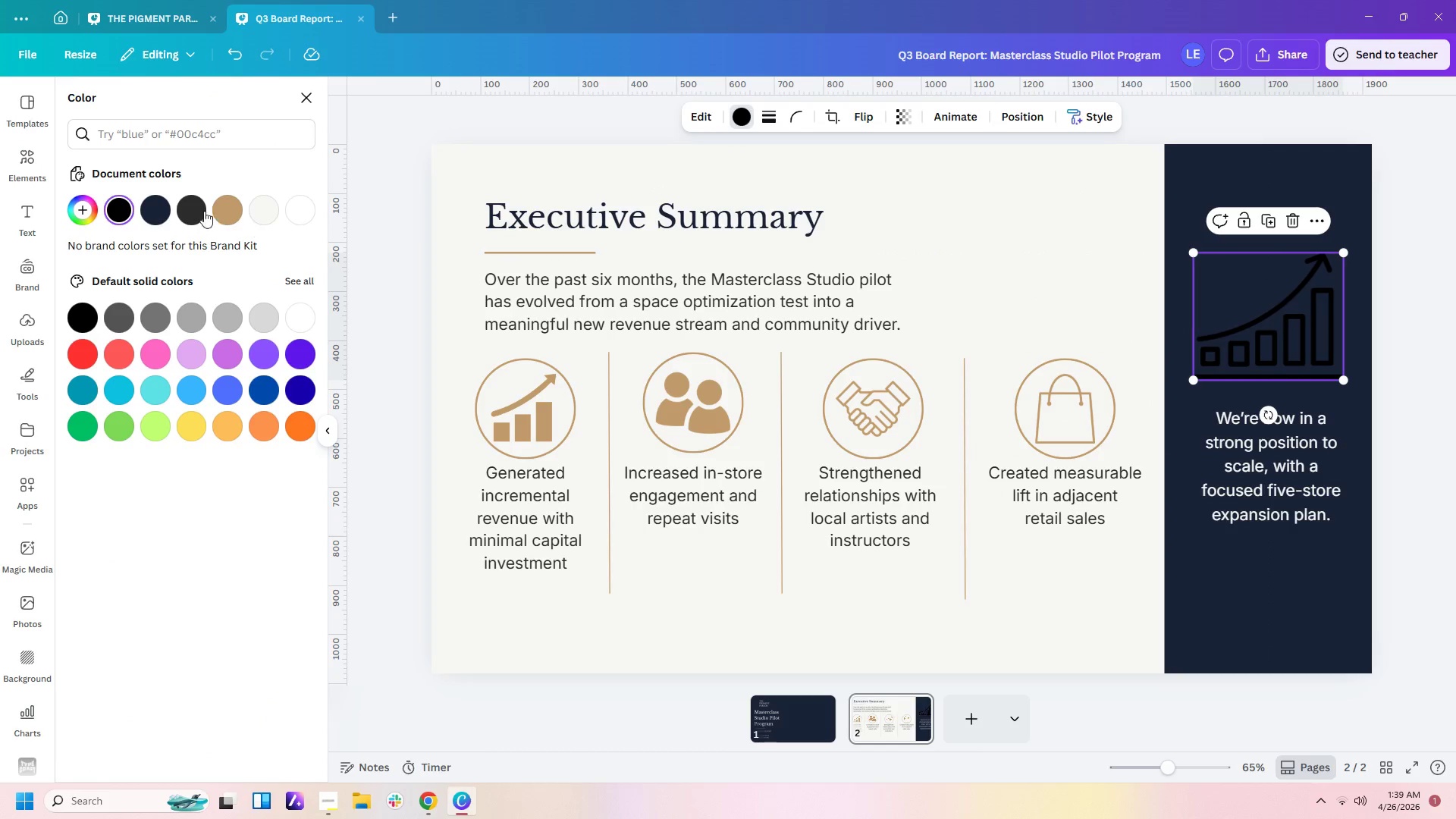 
left_click([226, 211])
 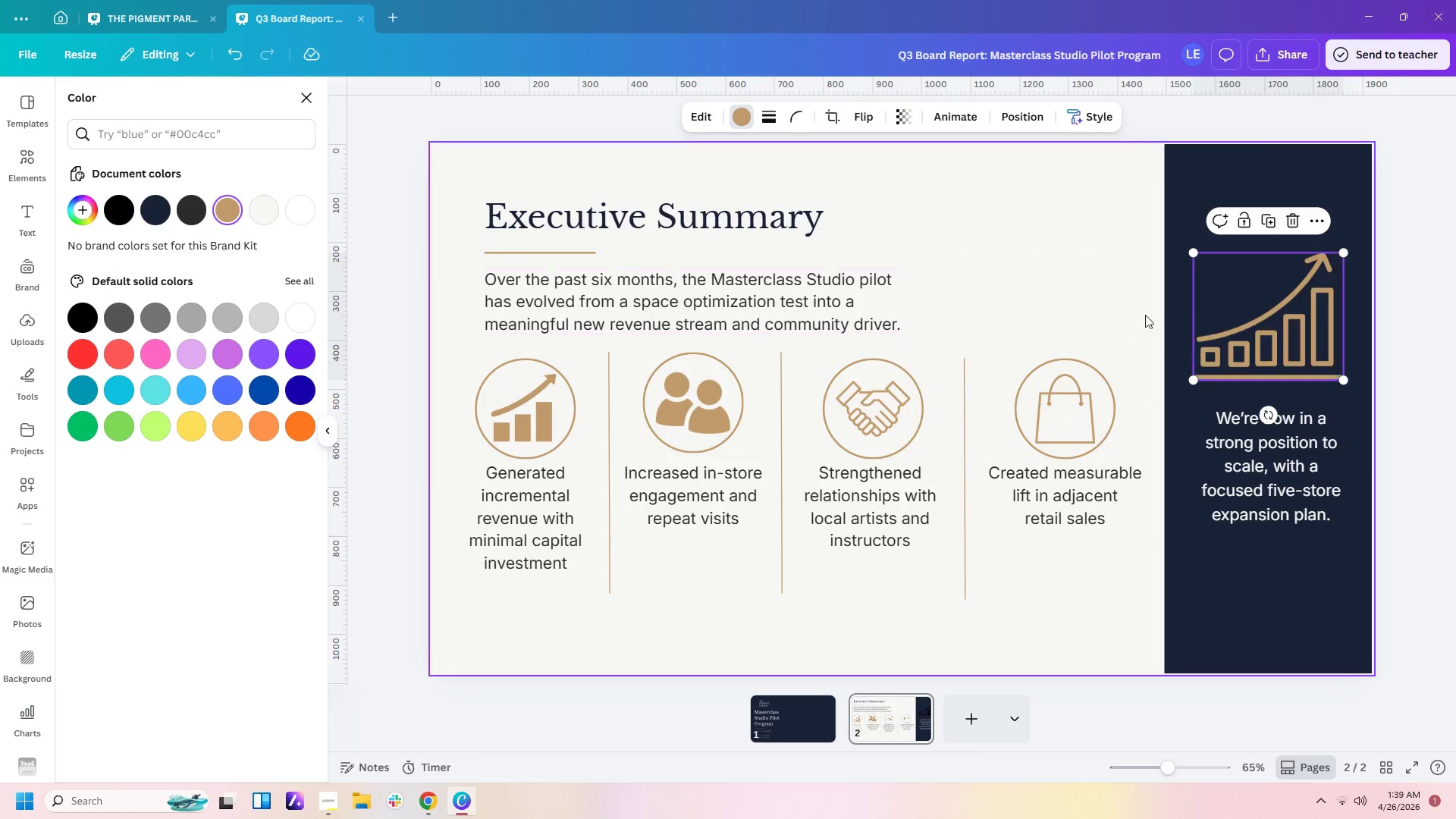 
left_click([1152, 306])
 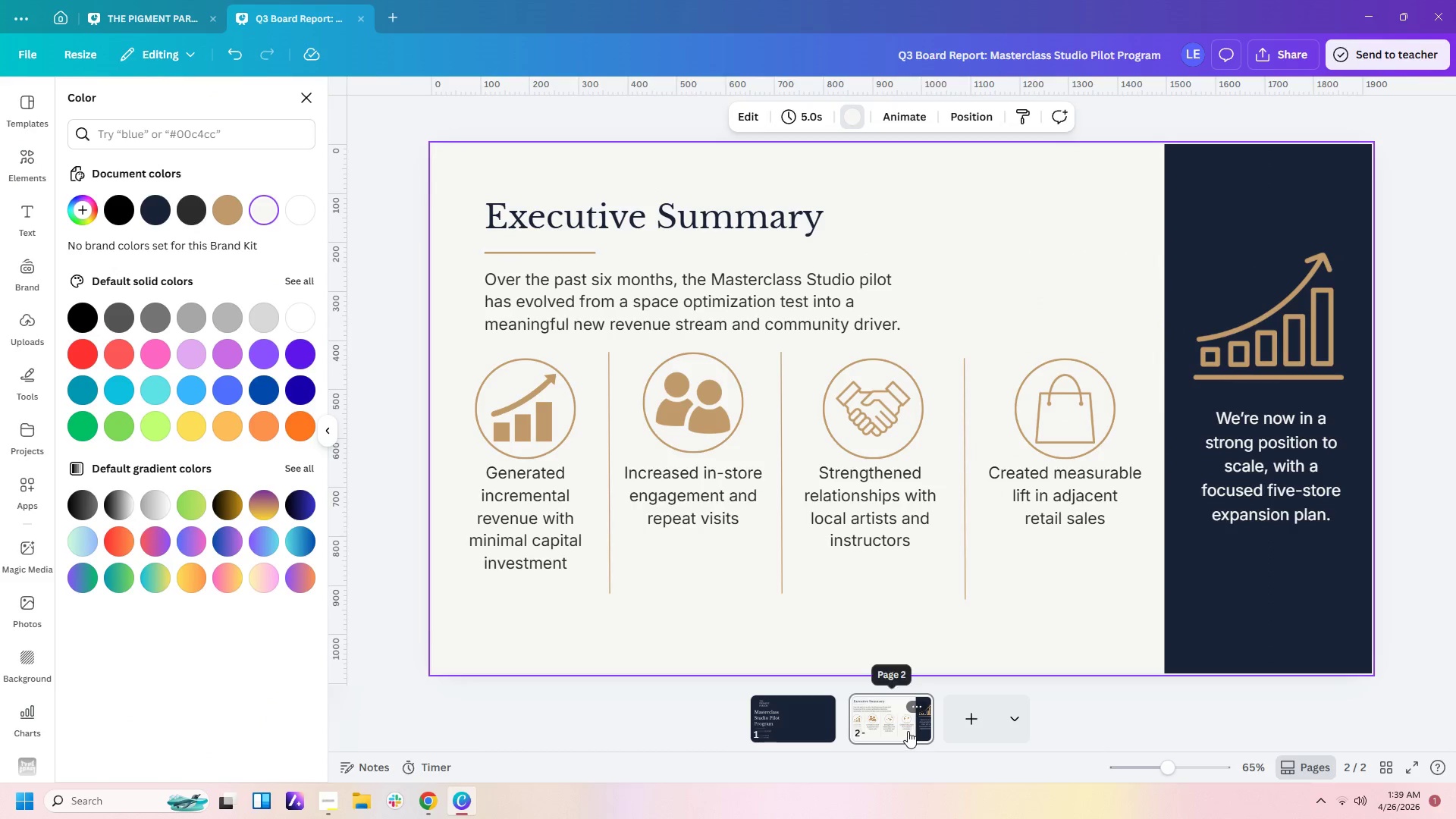 
left_click([971, 727])
 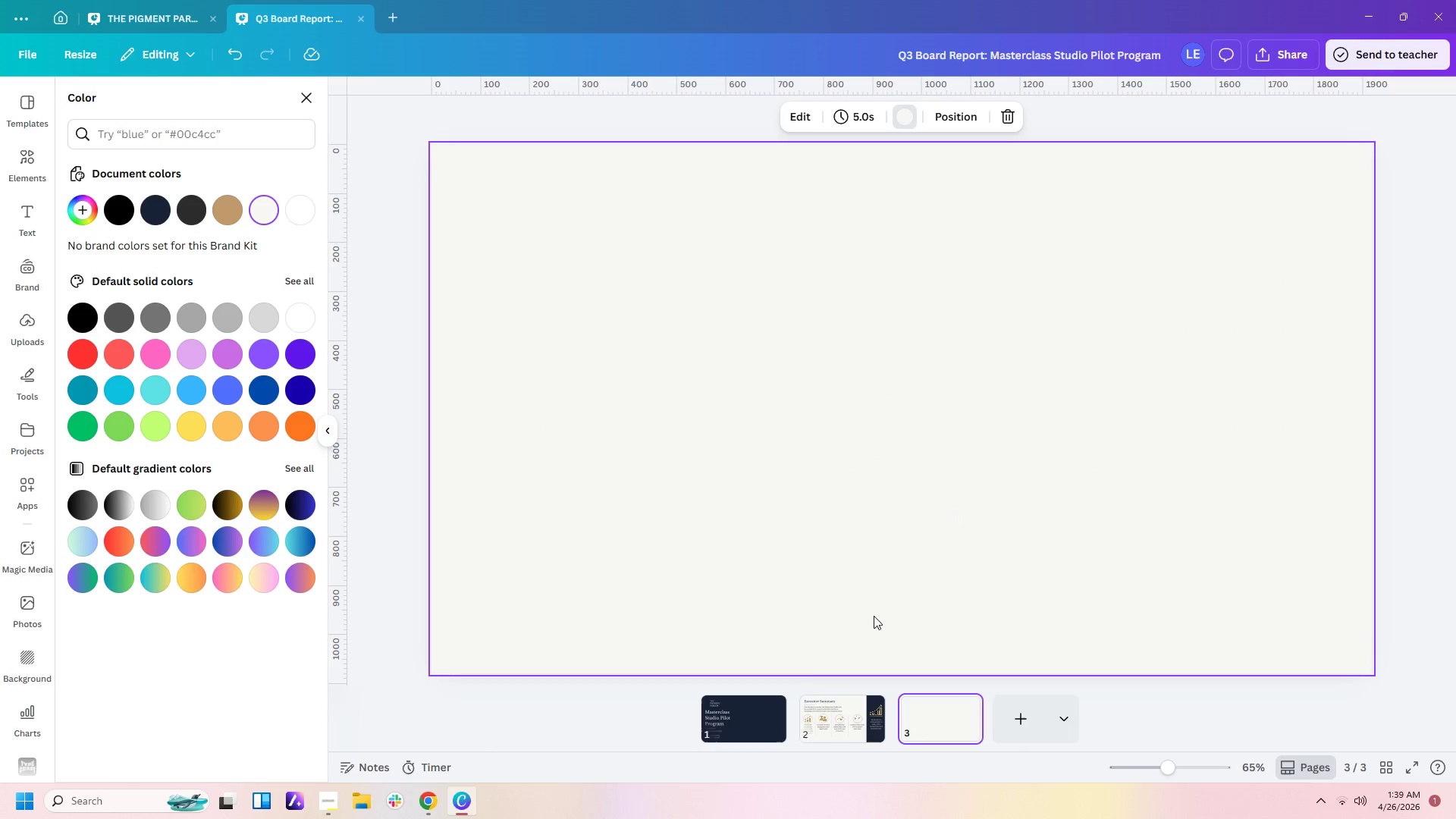 
left_click([809, 711])
 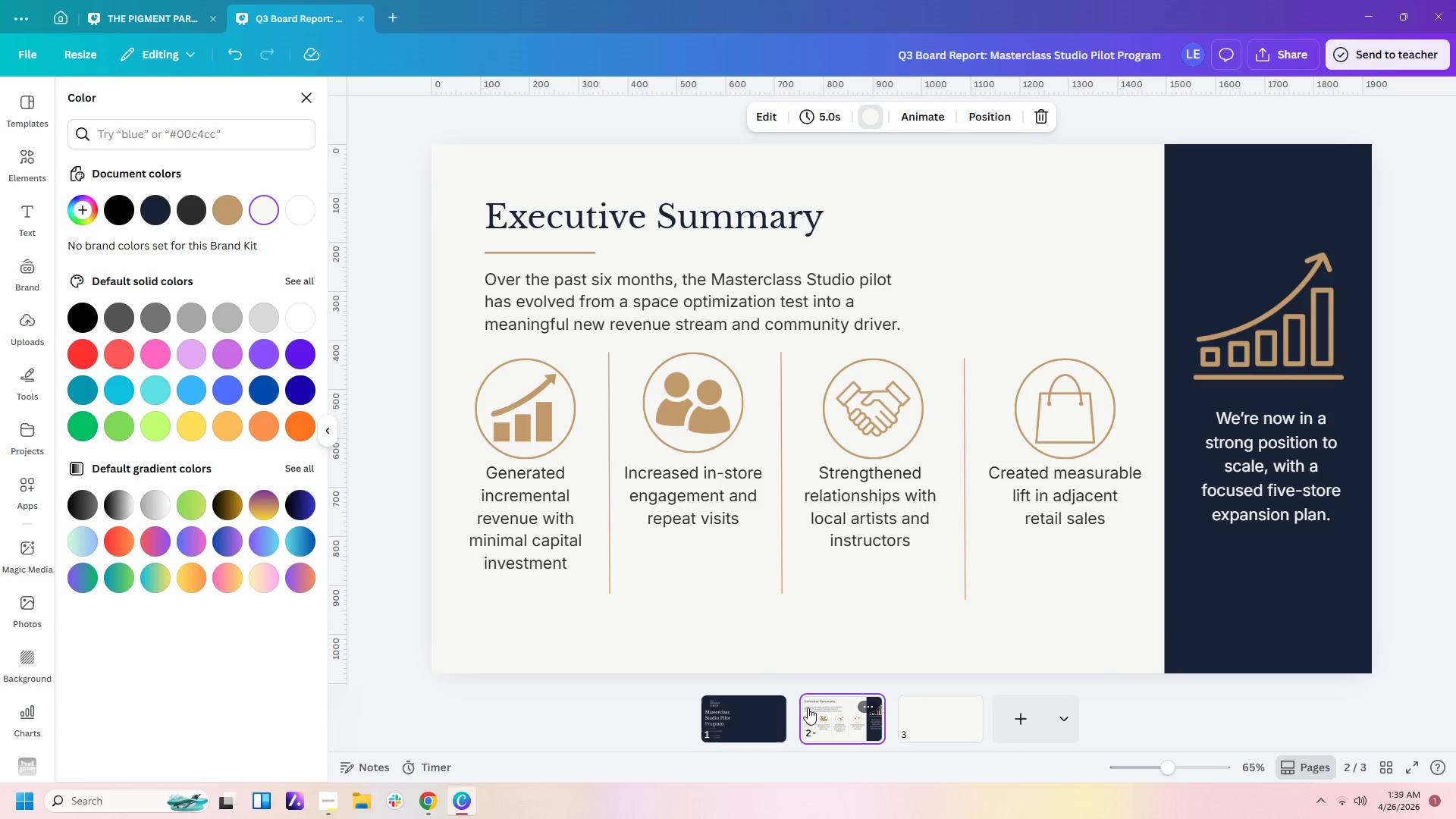 
wait(5.94)
 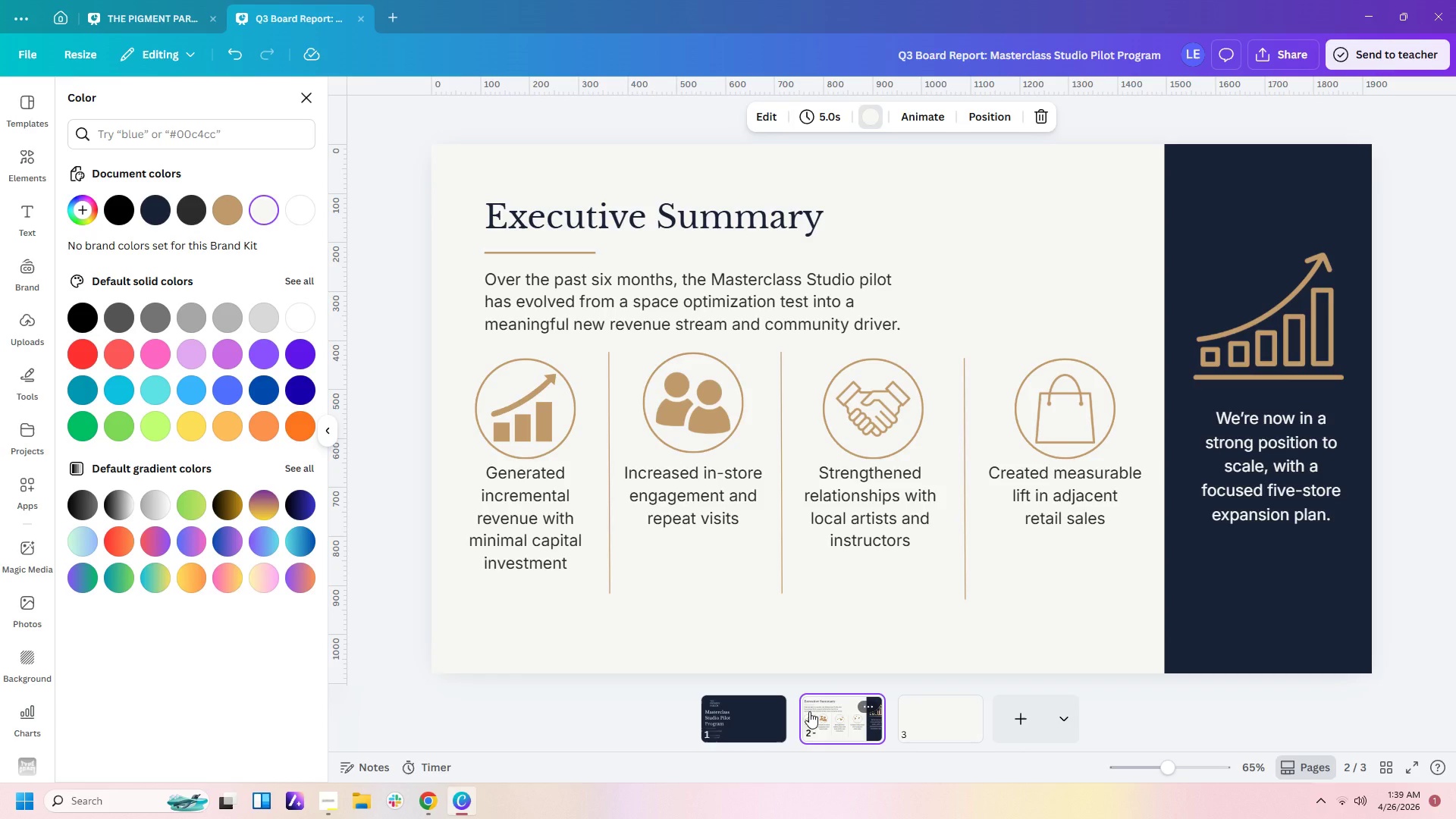 
left_click([819, 720])
 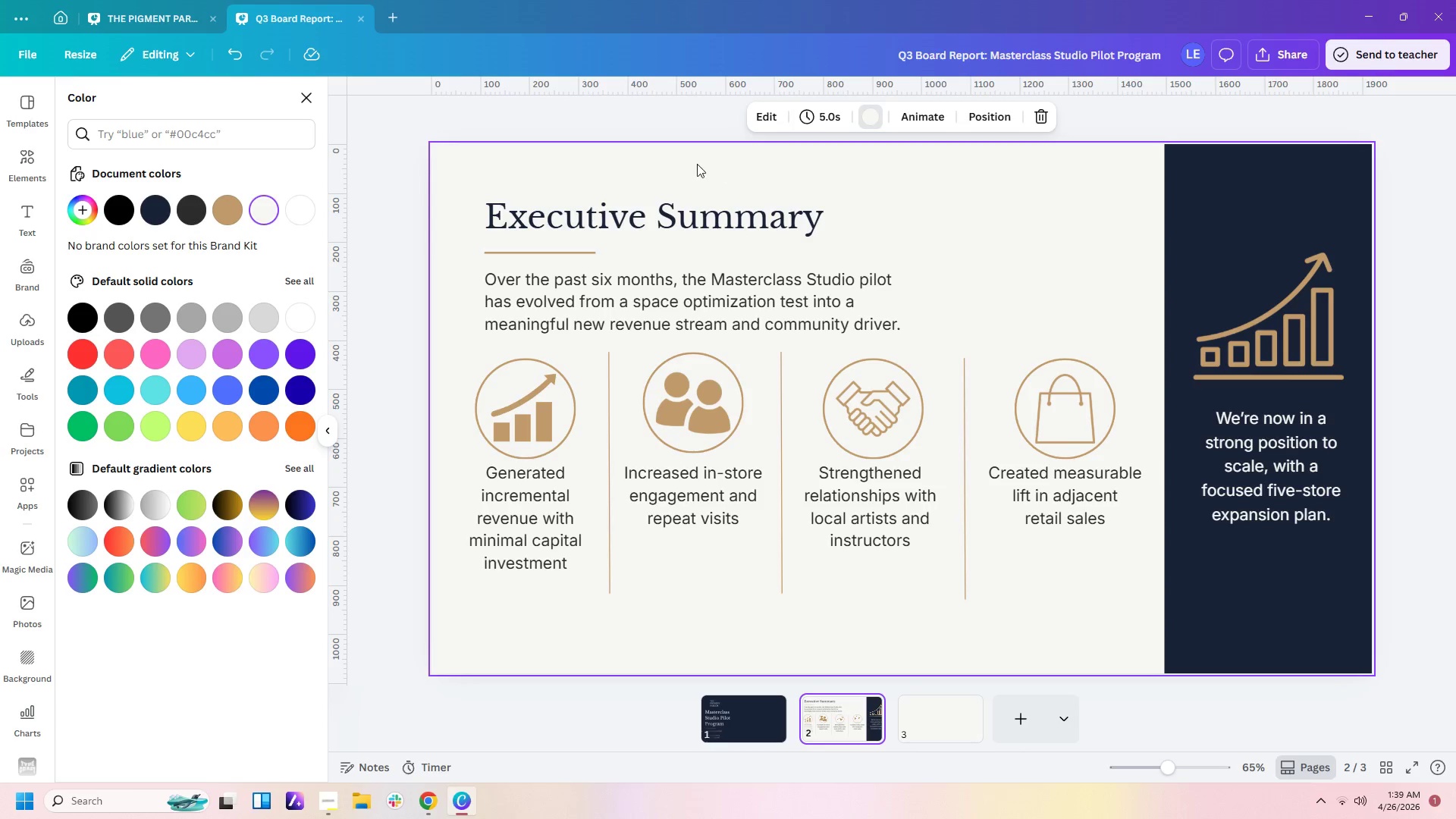 
left_click_drag(start_coordinate=[604, 176], to_coordinate=[567, 269])
 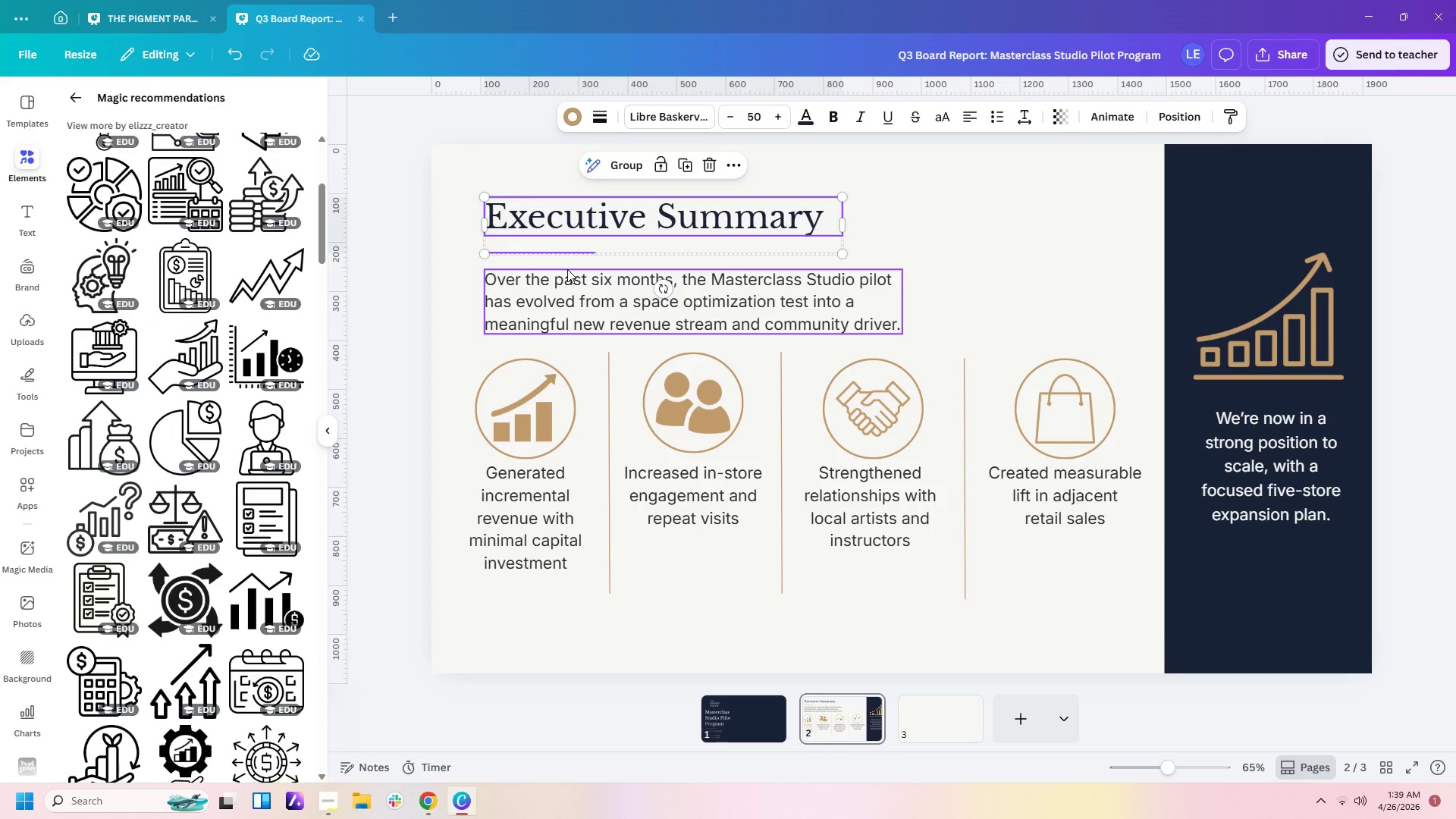 
key(Control+C)
 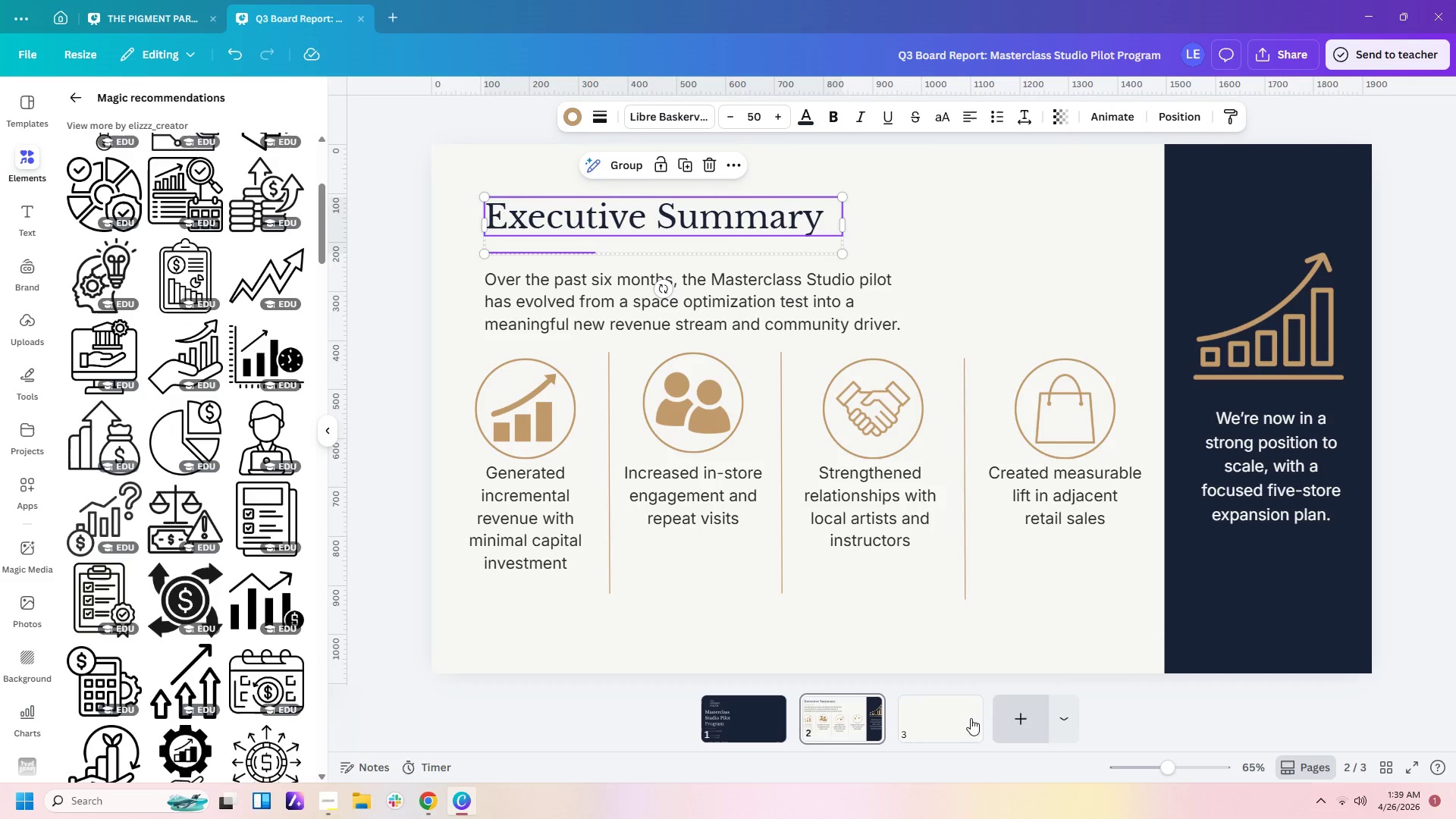 
left_click([924, 717])
 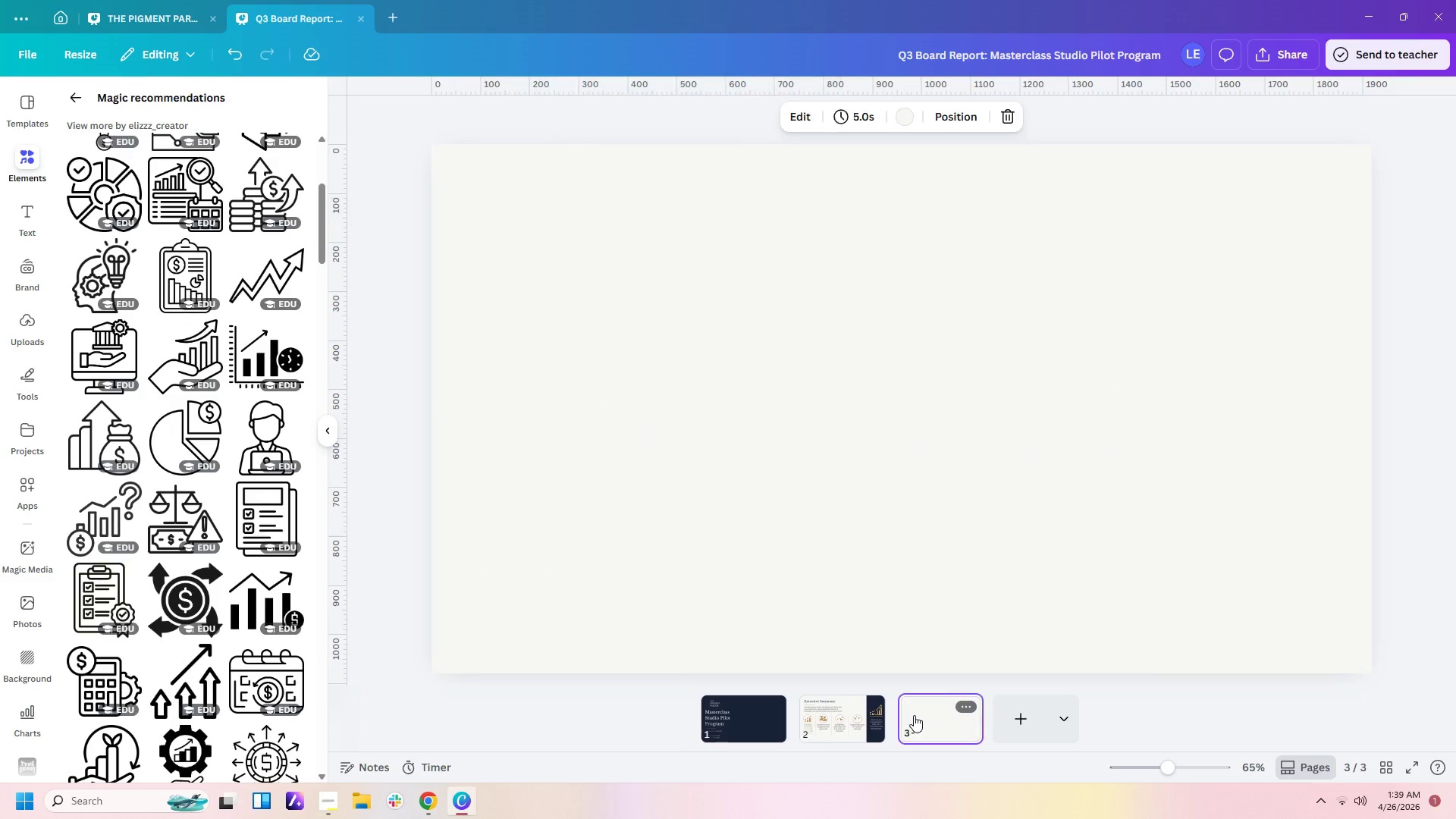 
key(Control+V)
 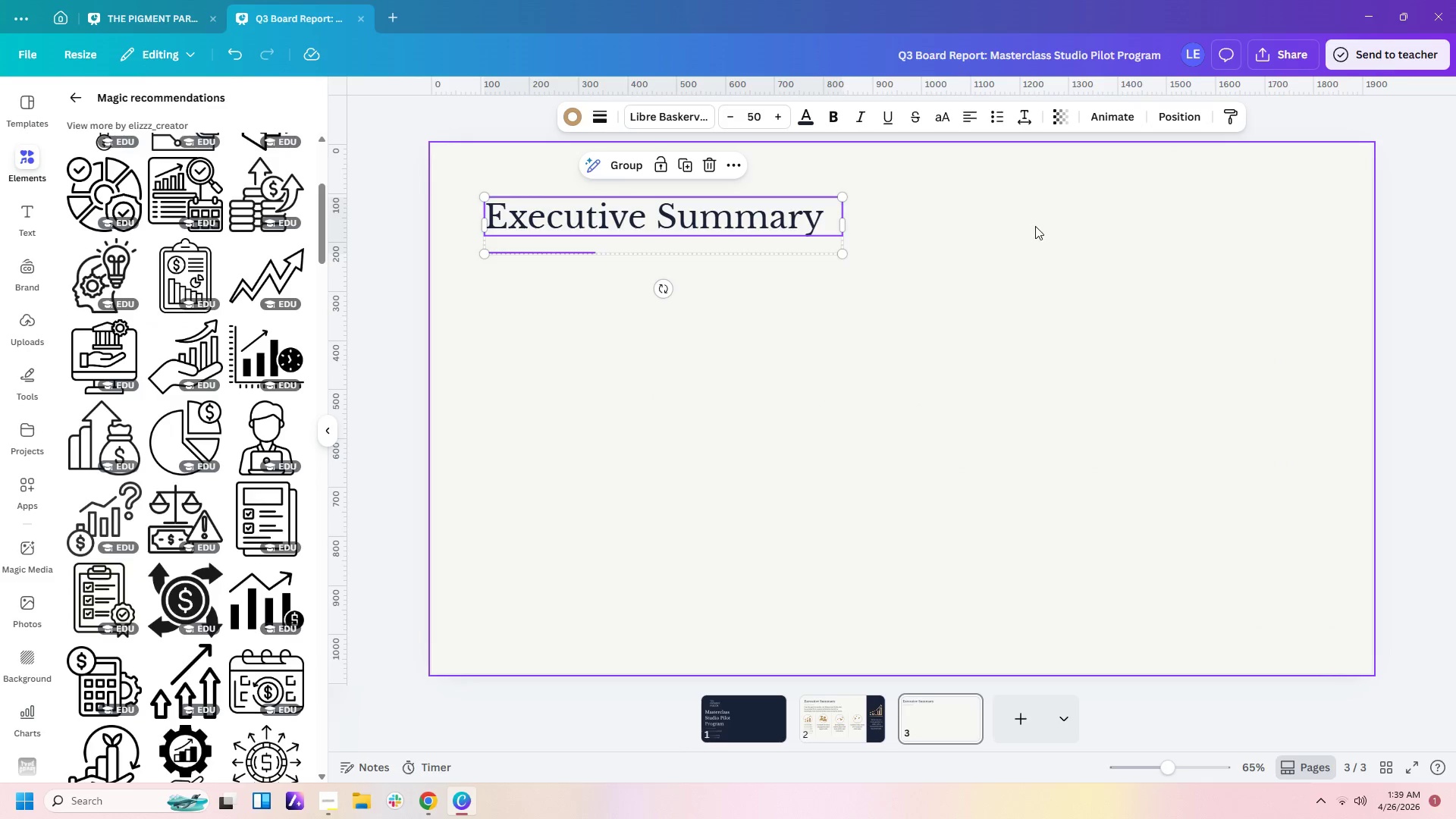 
left_click([1036, 222])
 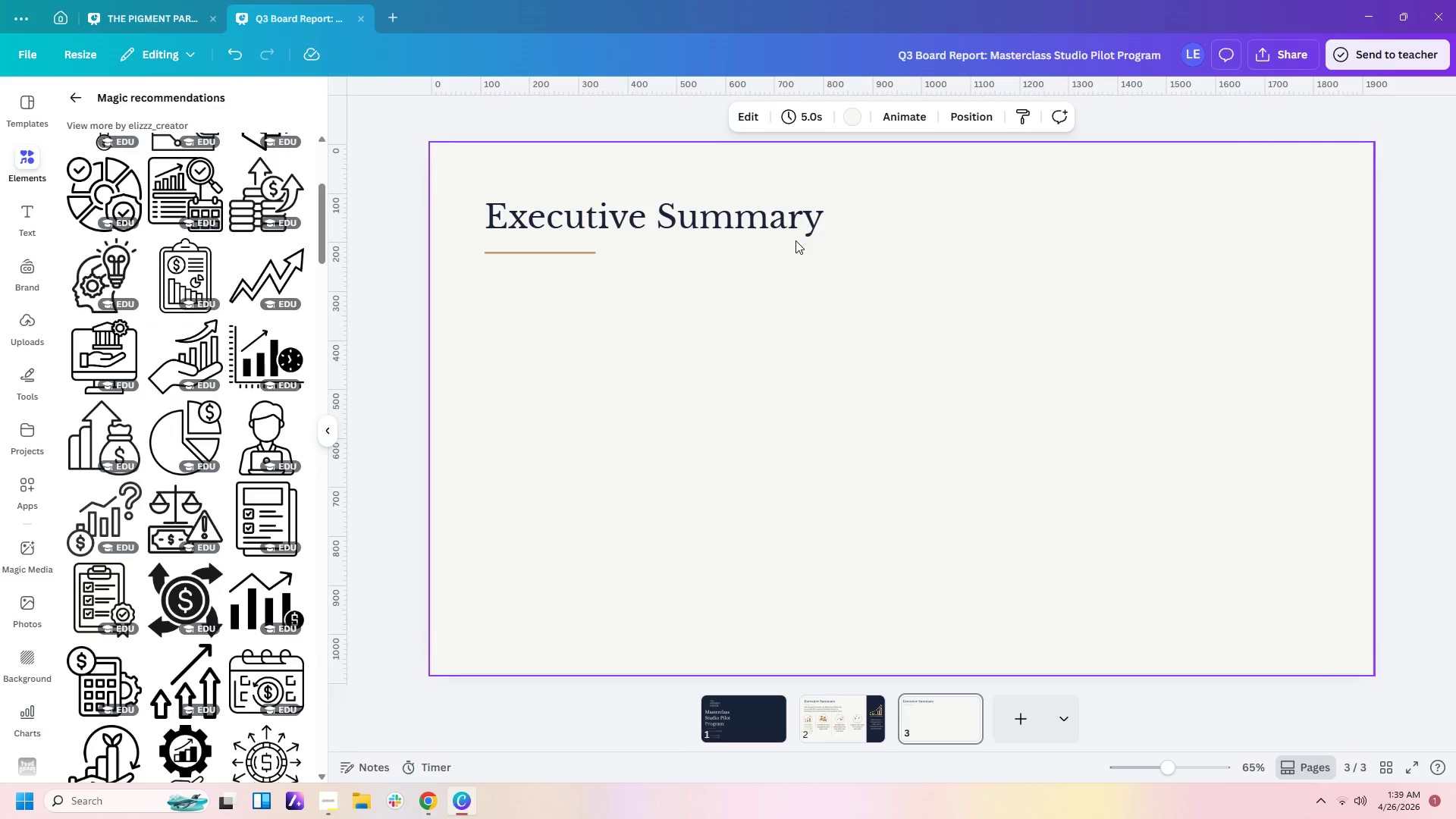 
double_click([803, 216])
 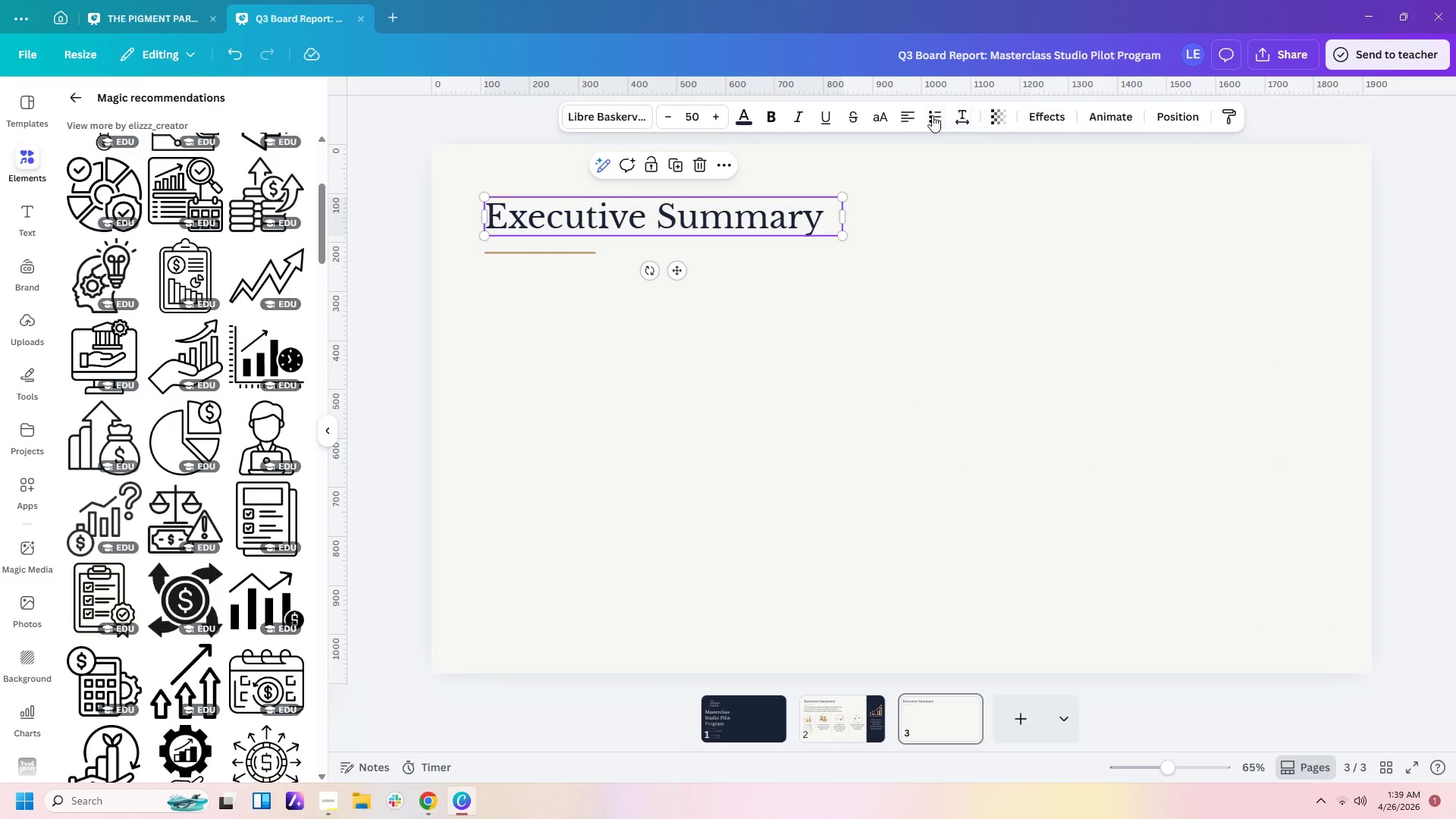 
left_click([904, 115])
 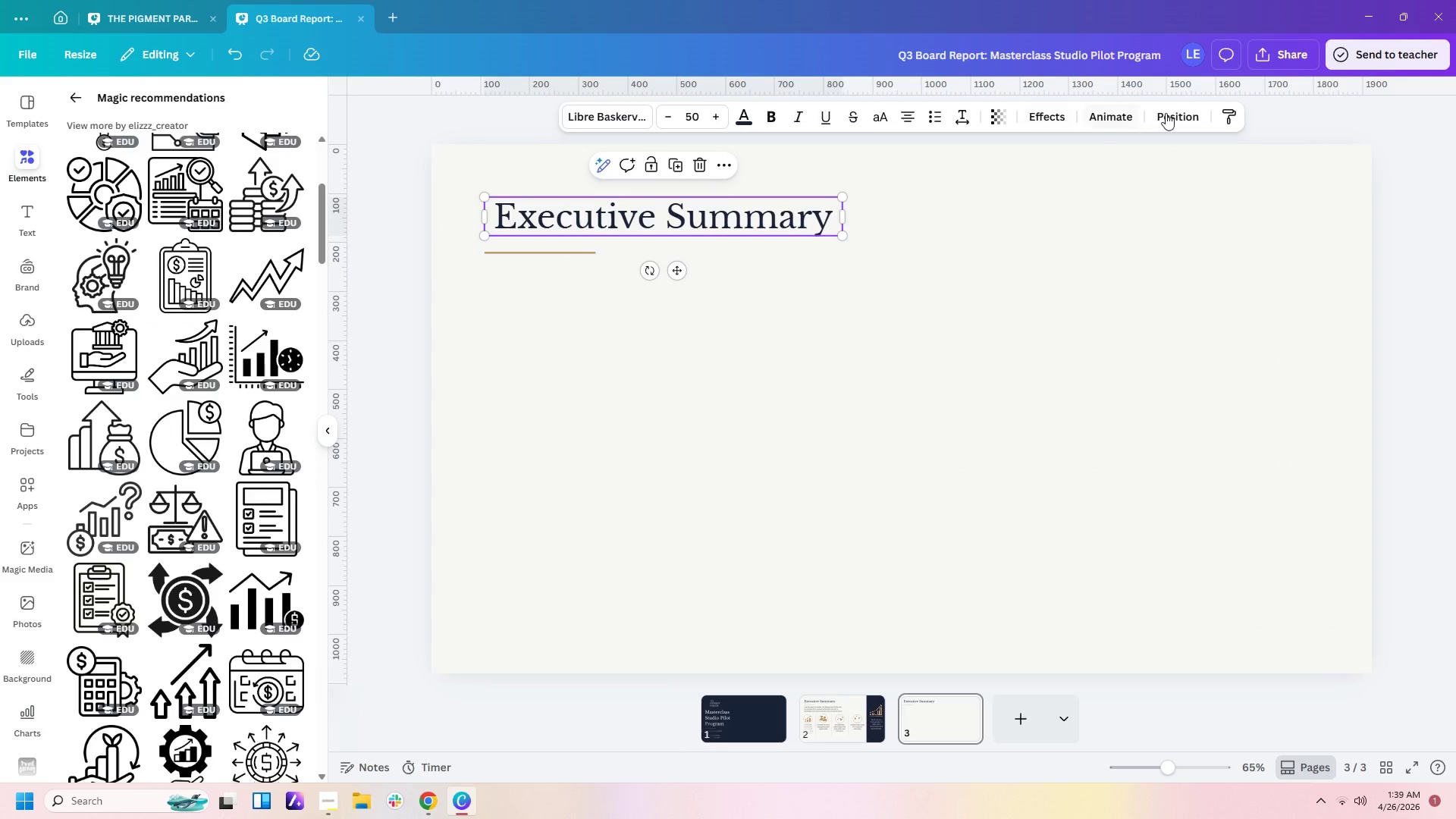 
left_click([1173, 113])
 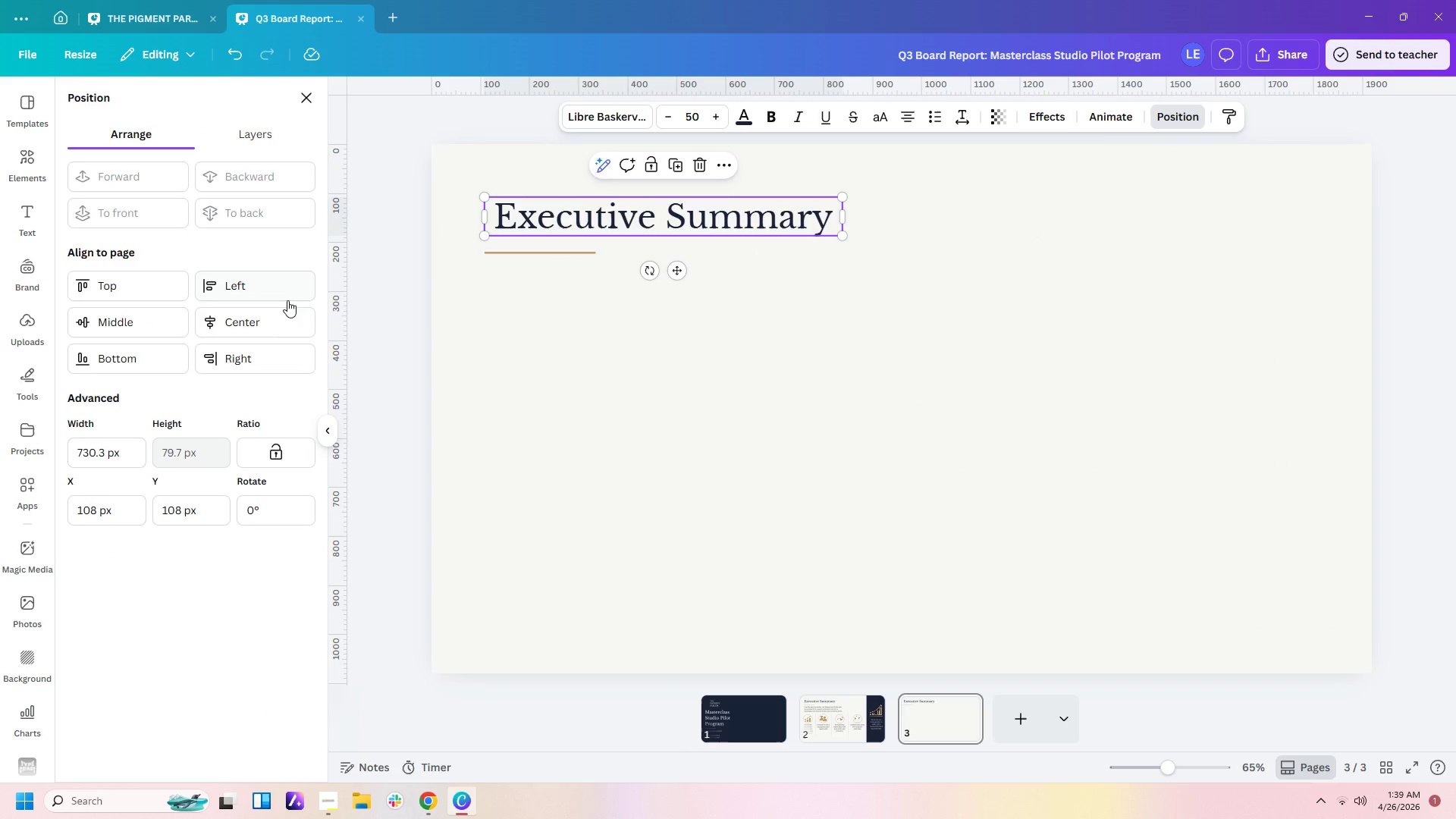 
left_click([272, 321])
 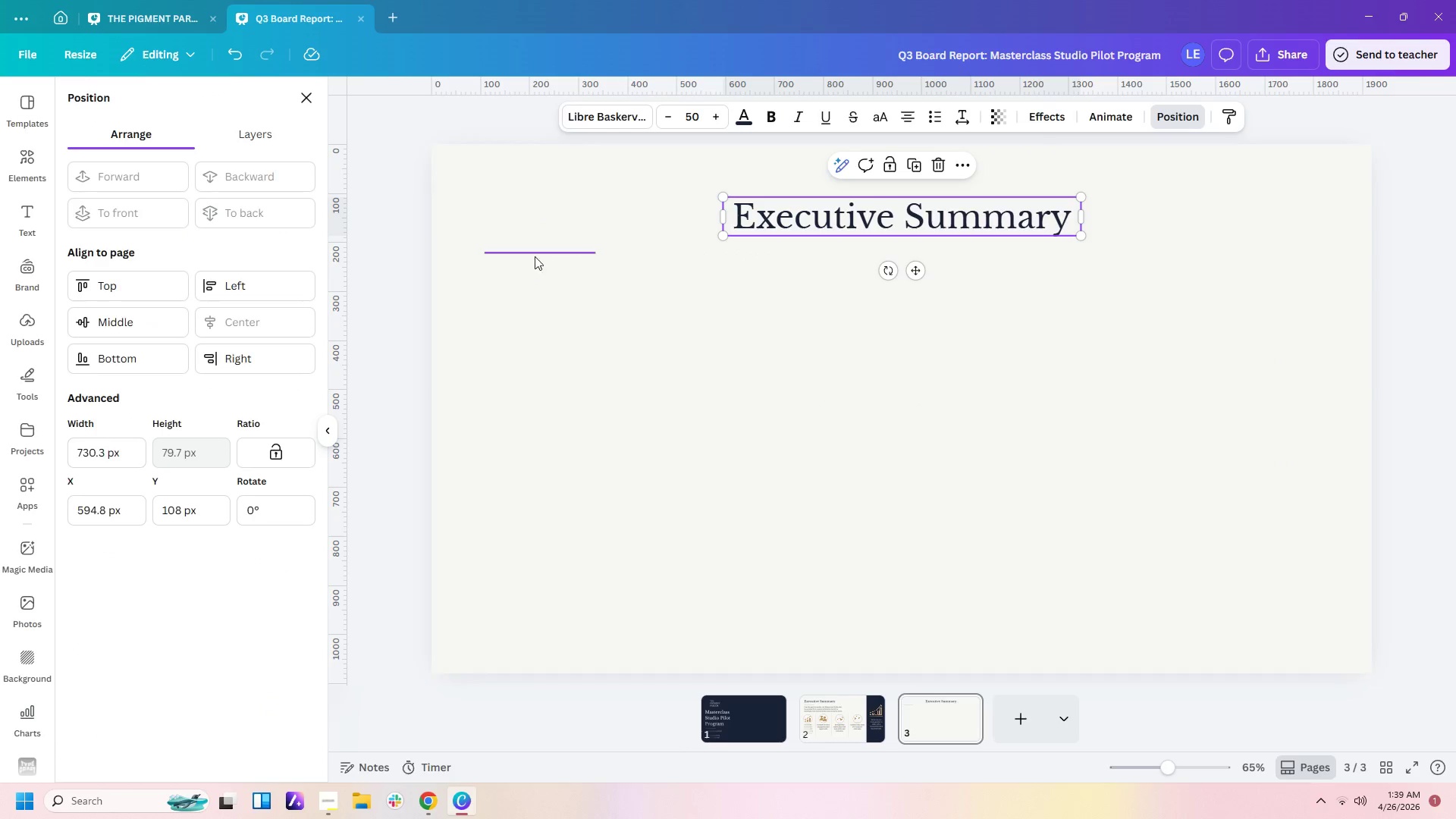 
left_click([538, 250])
 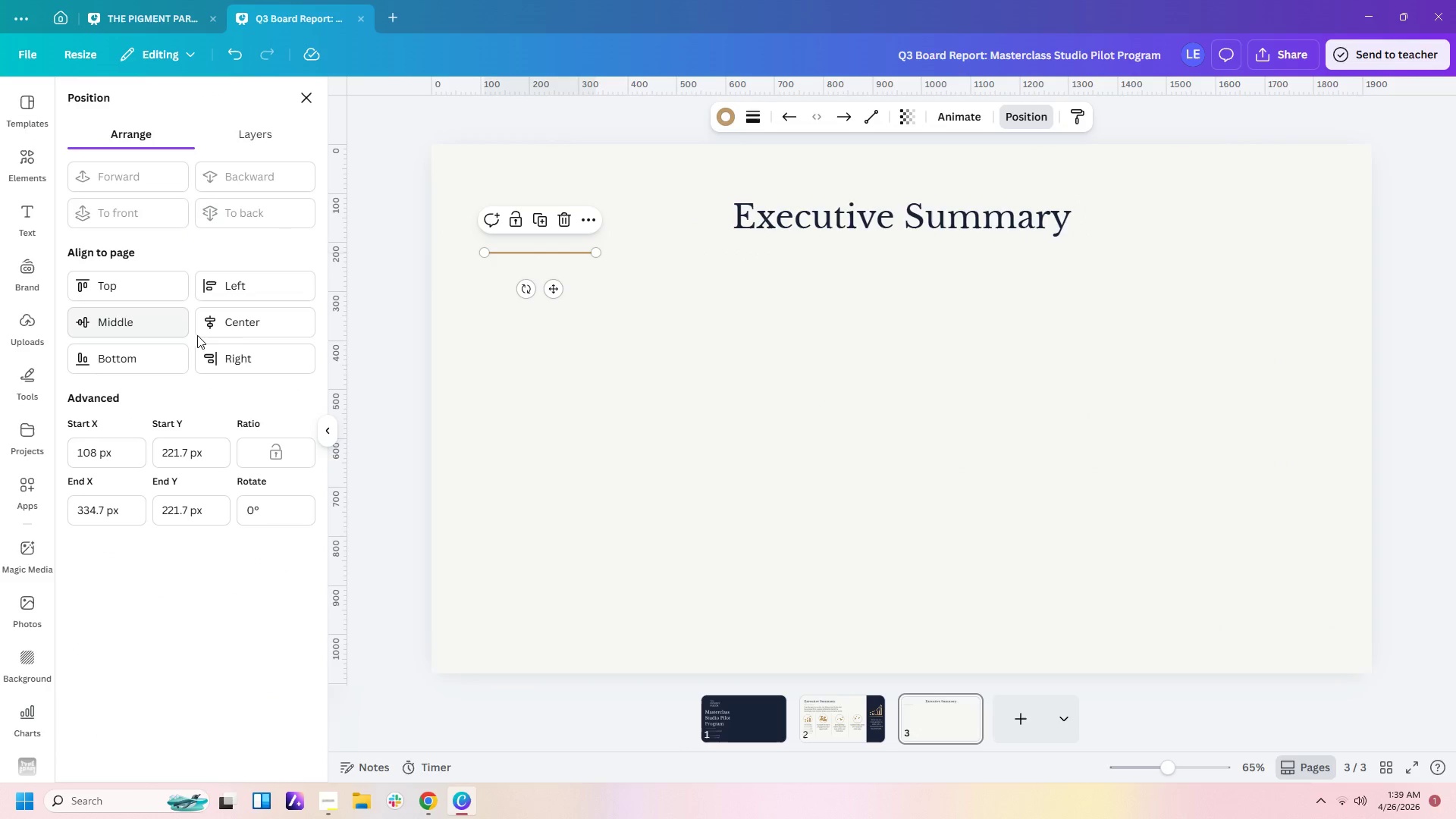 
left_click([235, 325])
 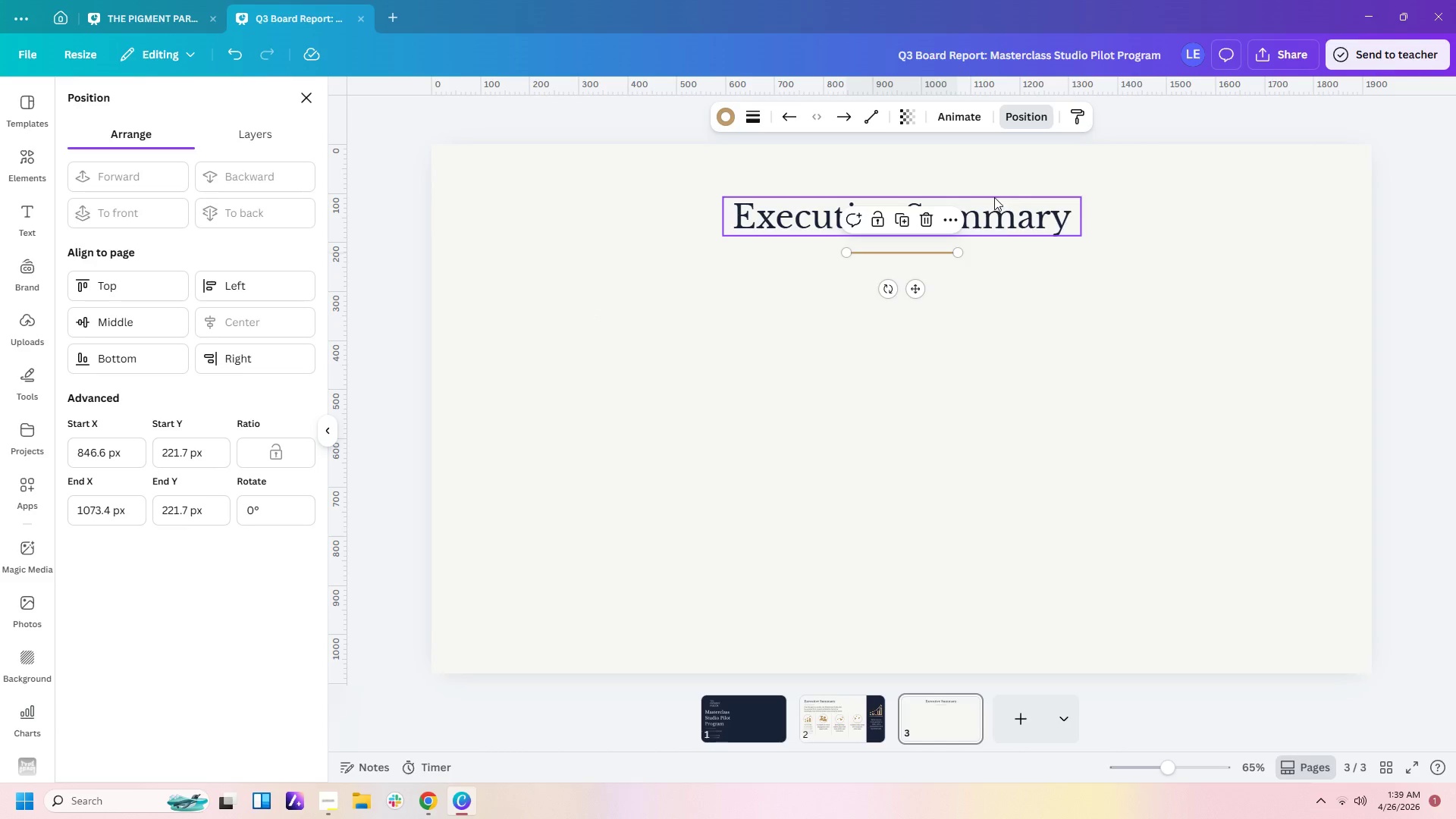 
double_click([998, 231])
 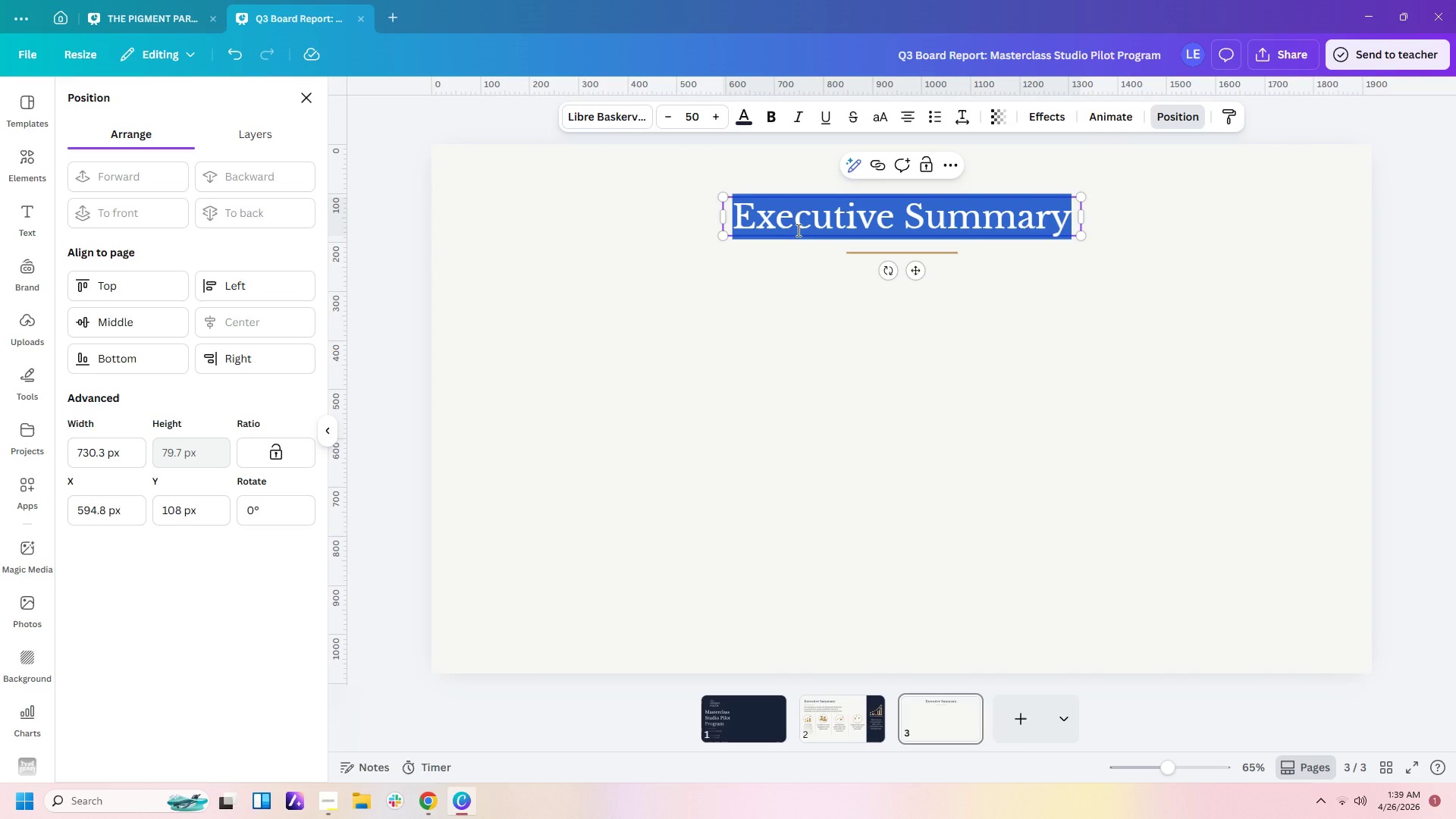 
type(The Masterclass Studio Concept)
 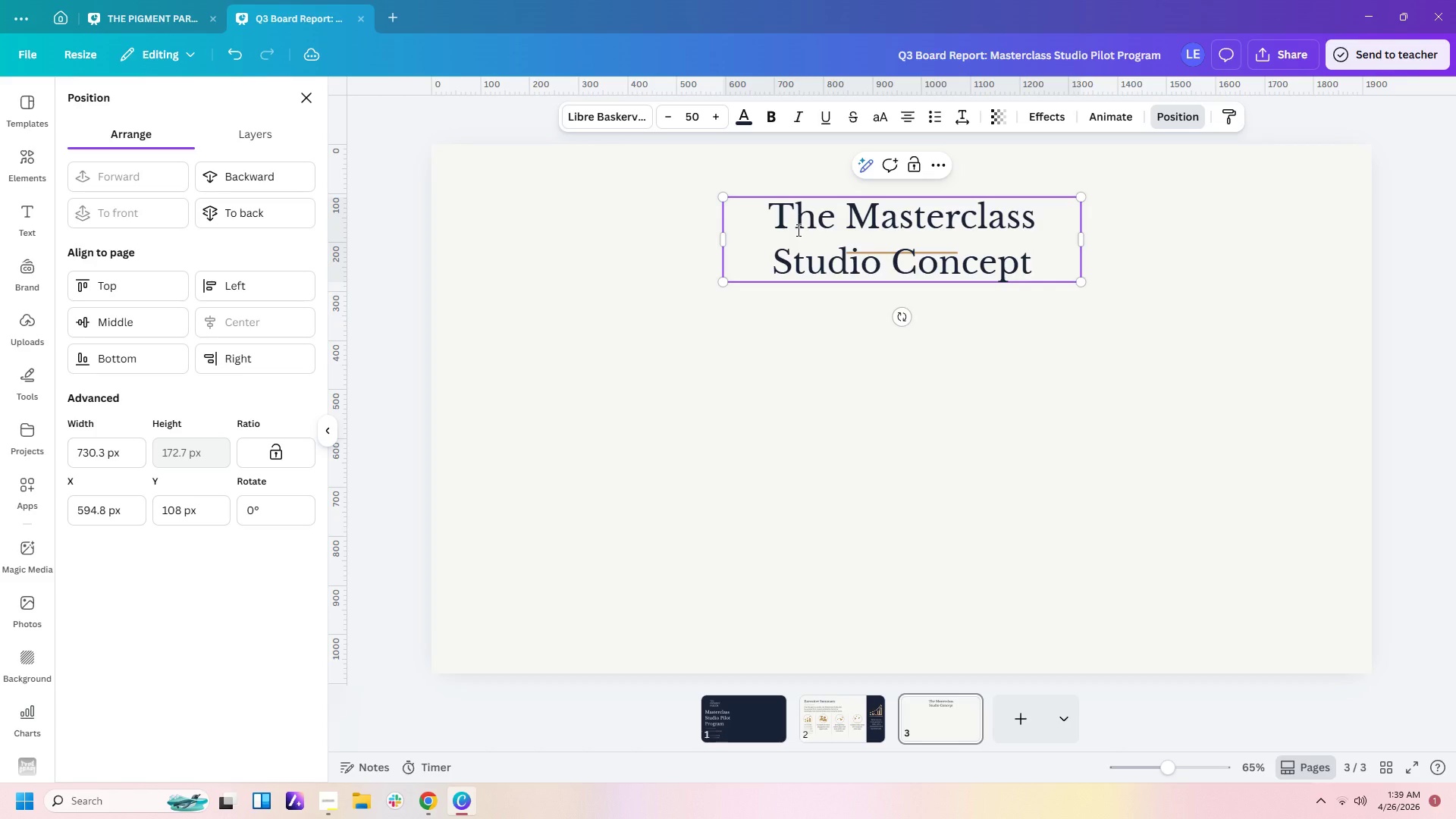 
left_click_drag(start_coordinate=[1088, 242], to_coordinate=[1276, 211])
 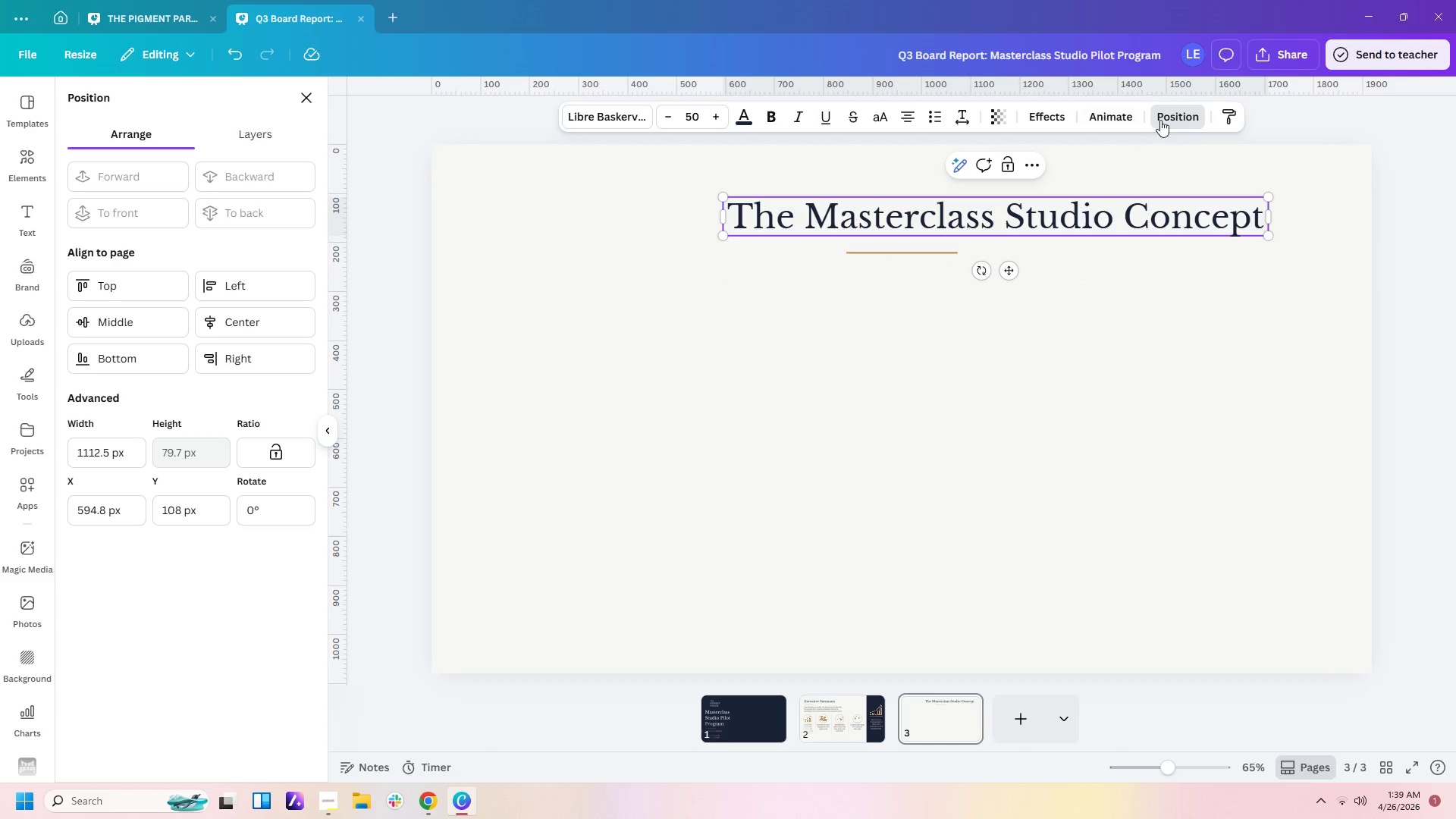 
left_click([268, 322])
 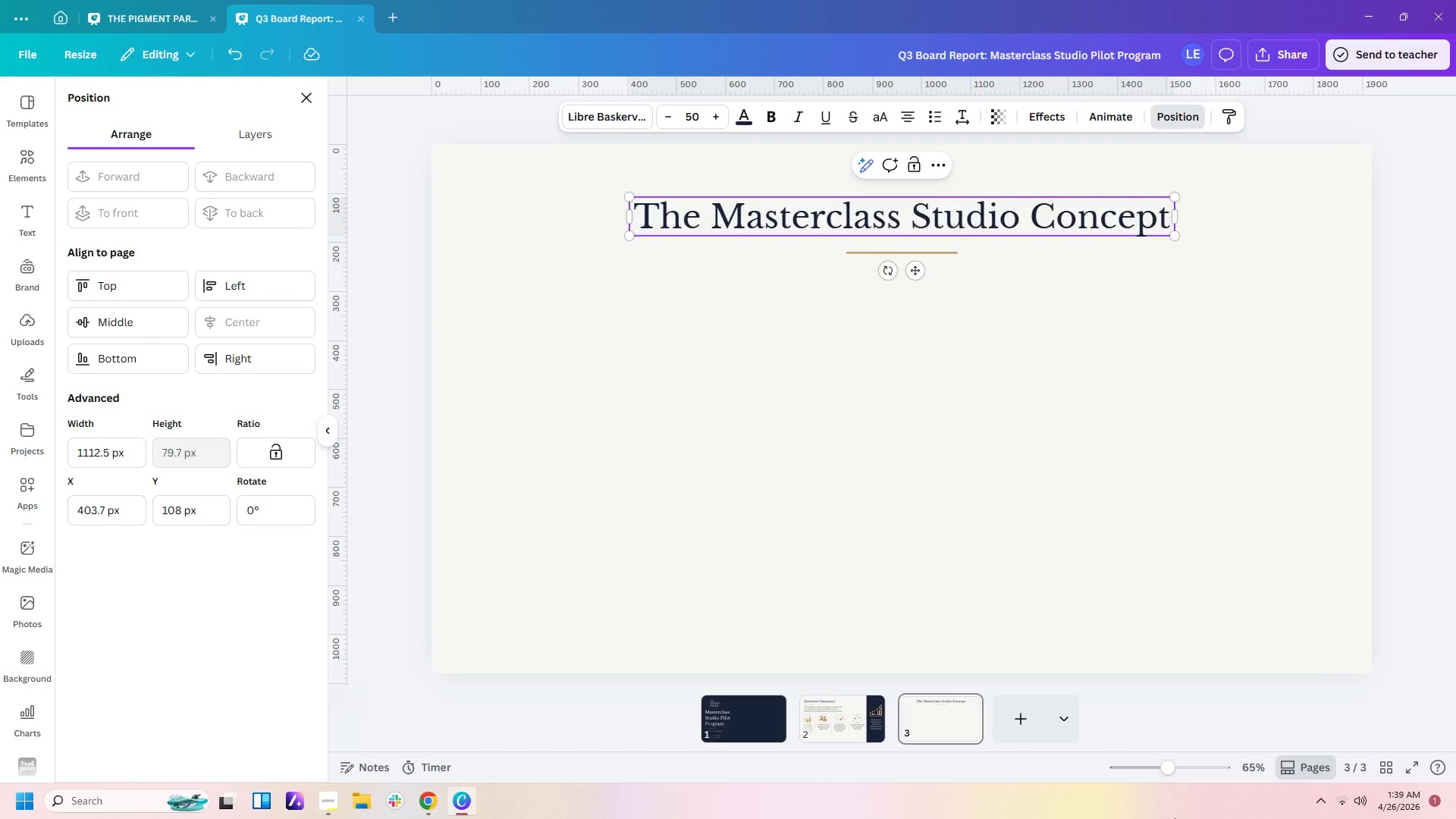 
wait(5.36)
 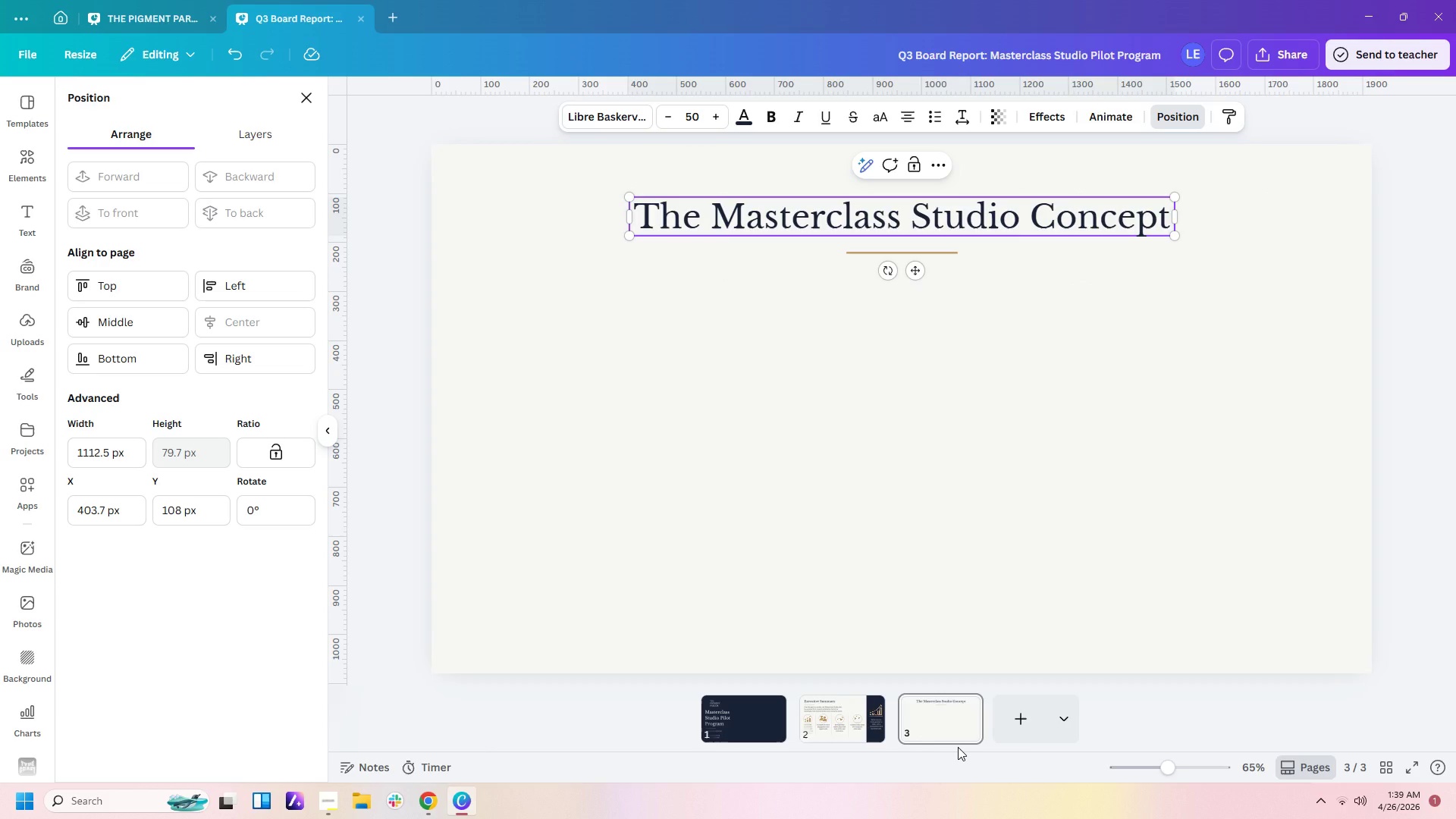 
left_click([851, 712])
 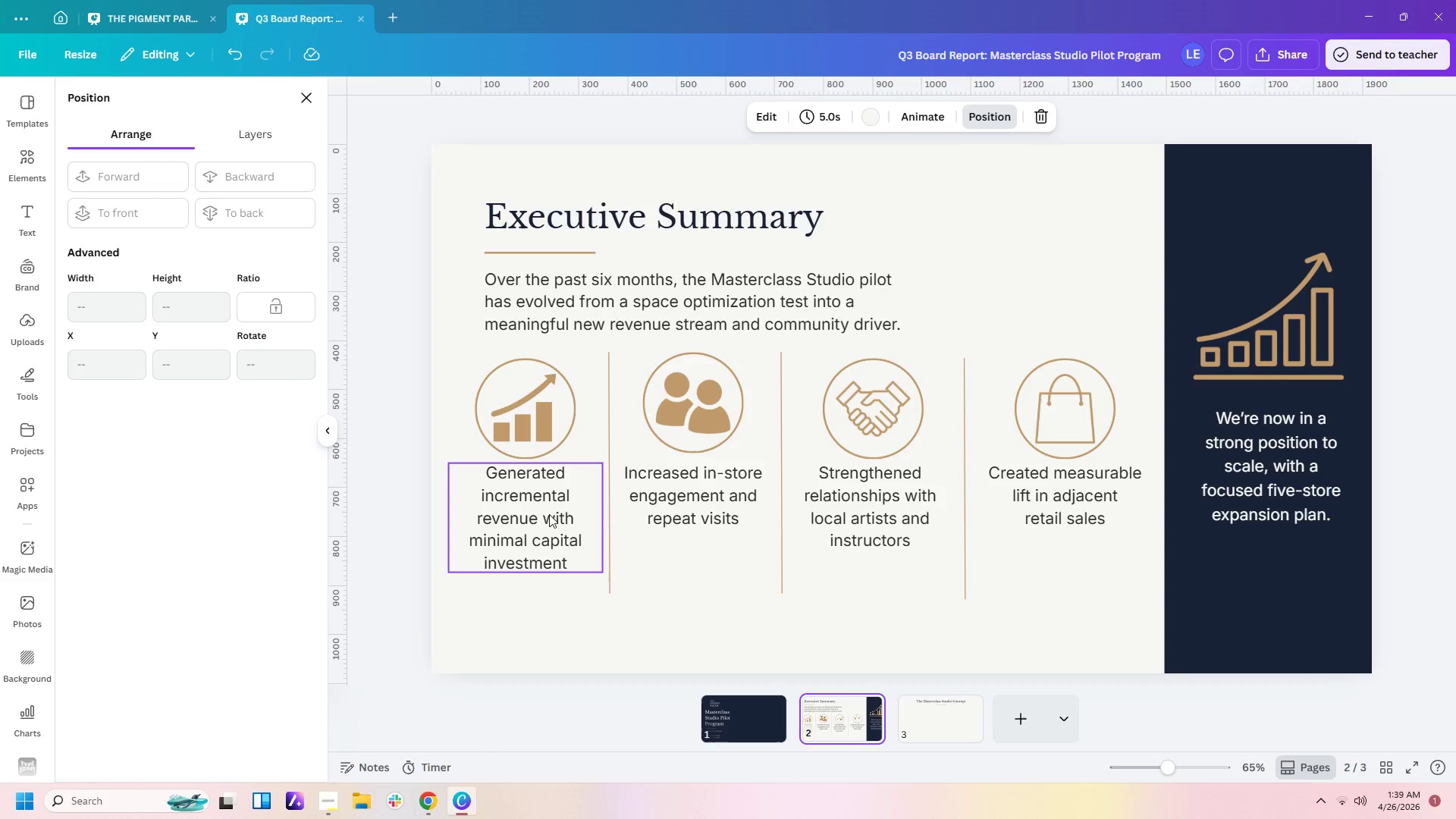 
left_click([551, 515])
 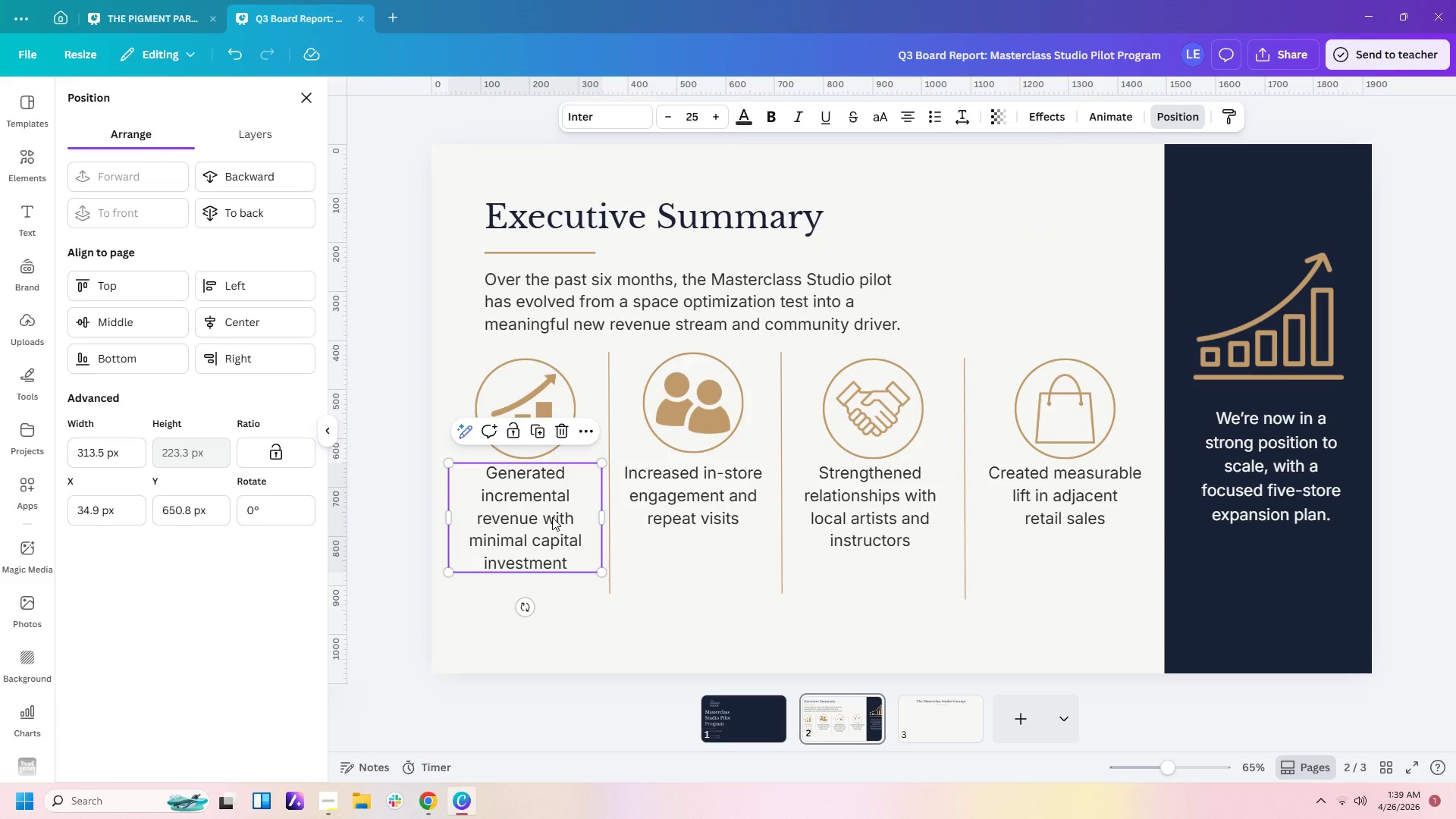 
key(Control+C)
 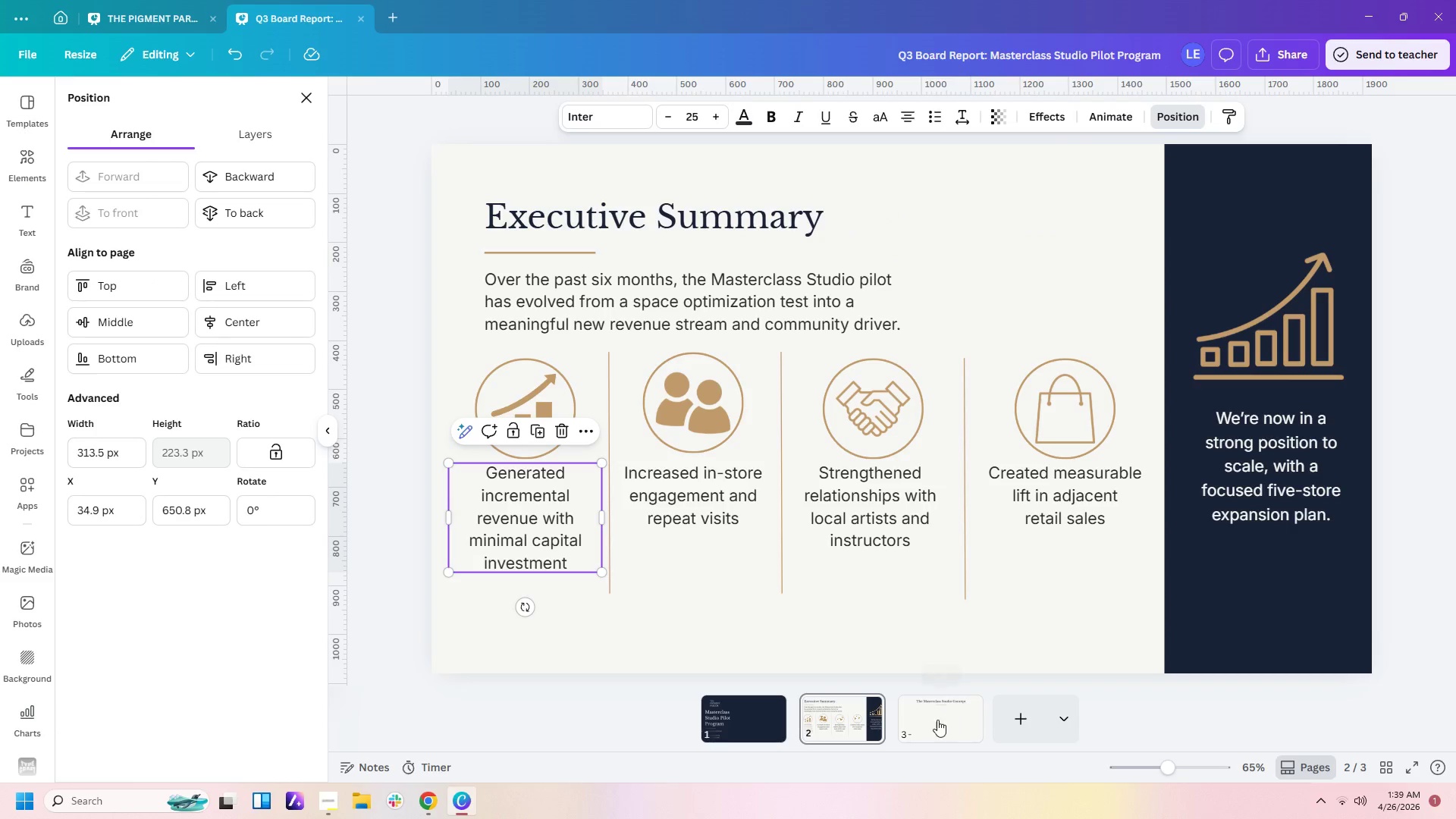 
left_click([936, 720])
 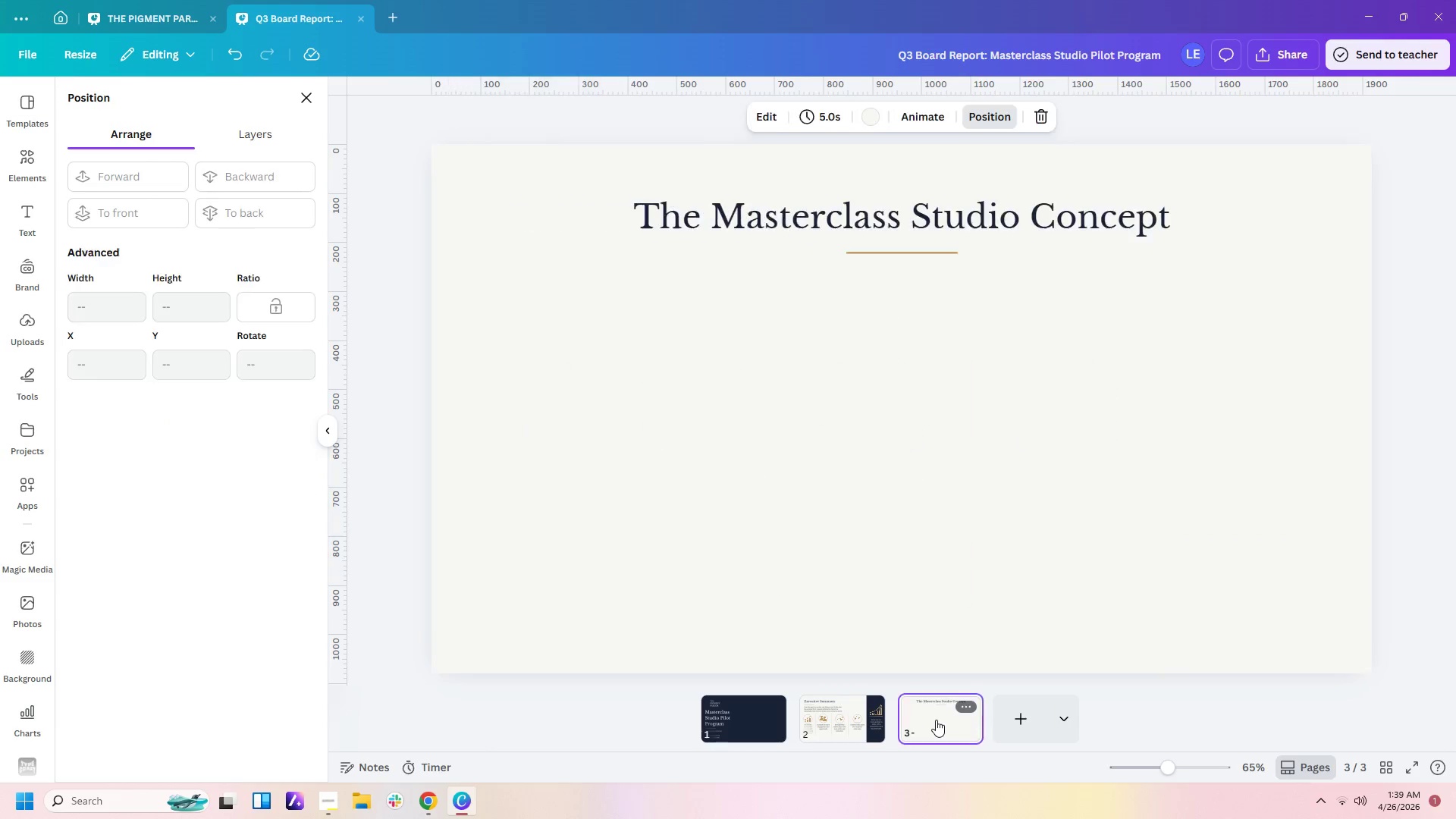 
key(Control+V)
 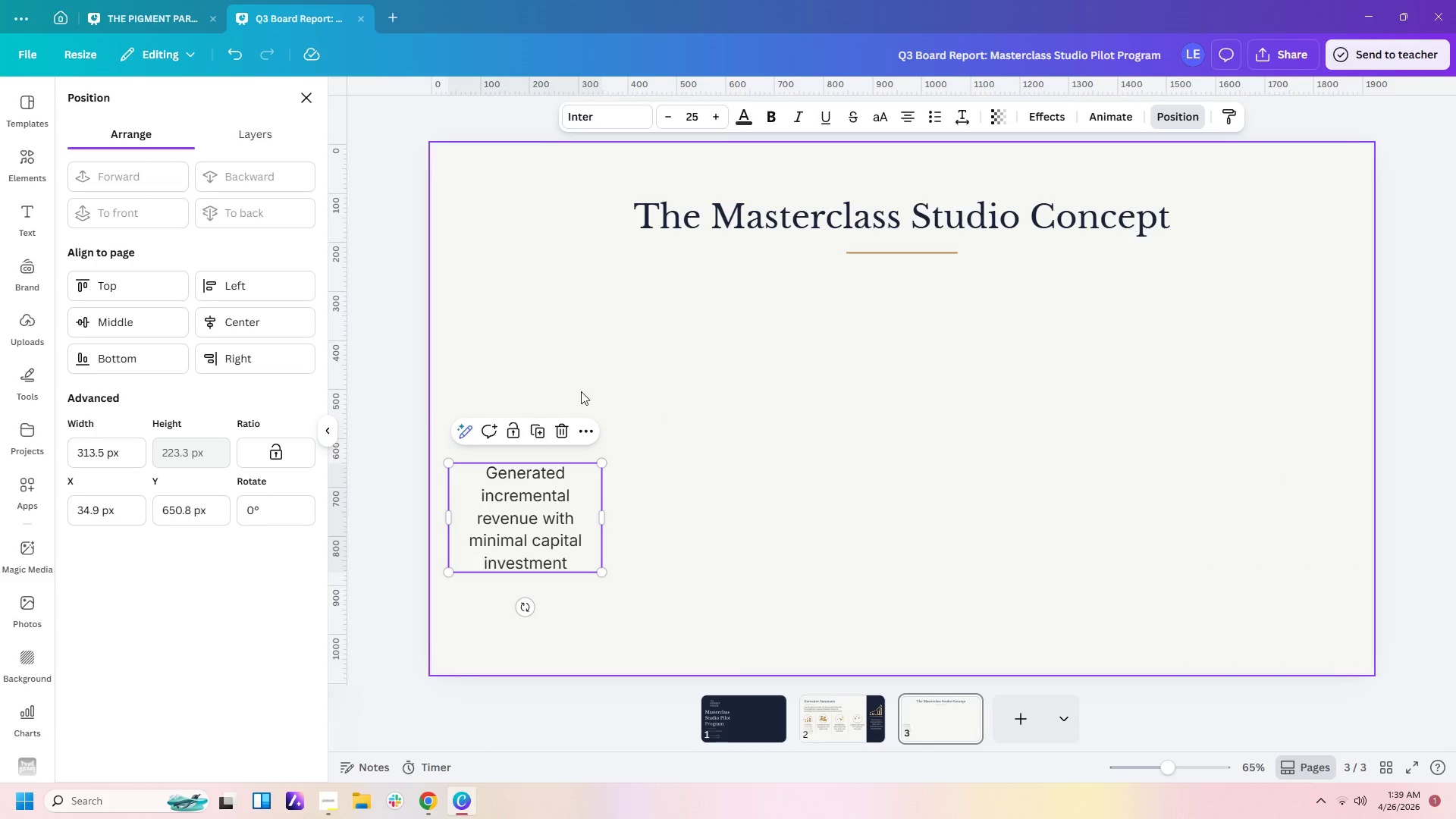 
left_click([548, 483])
 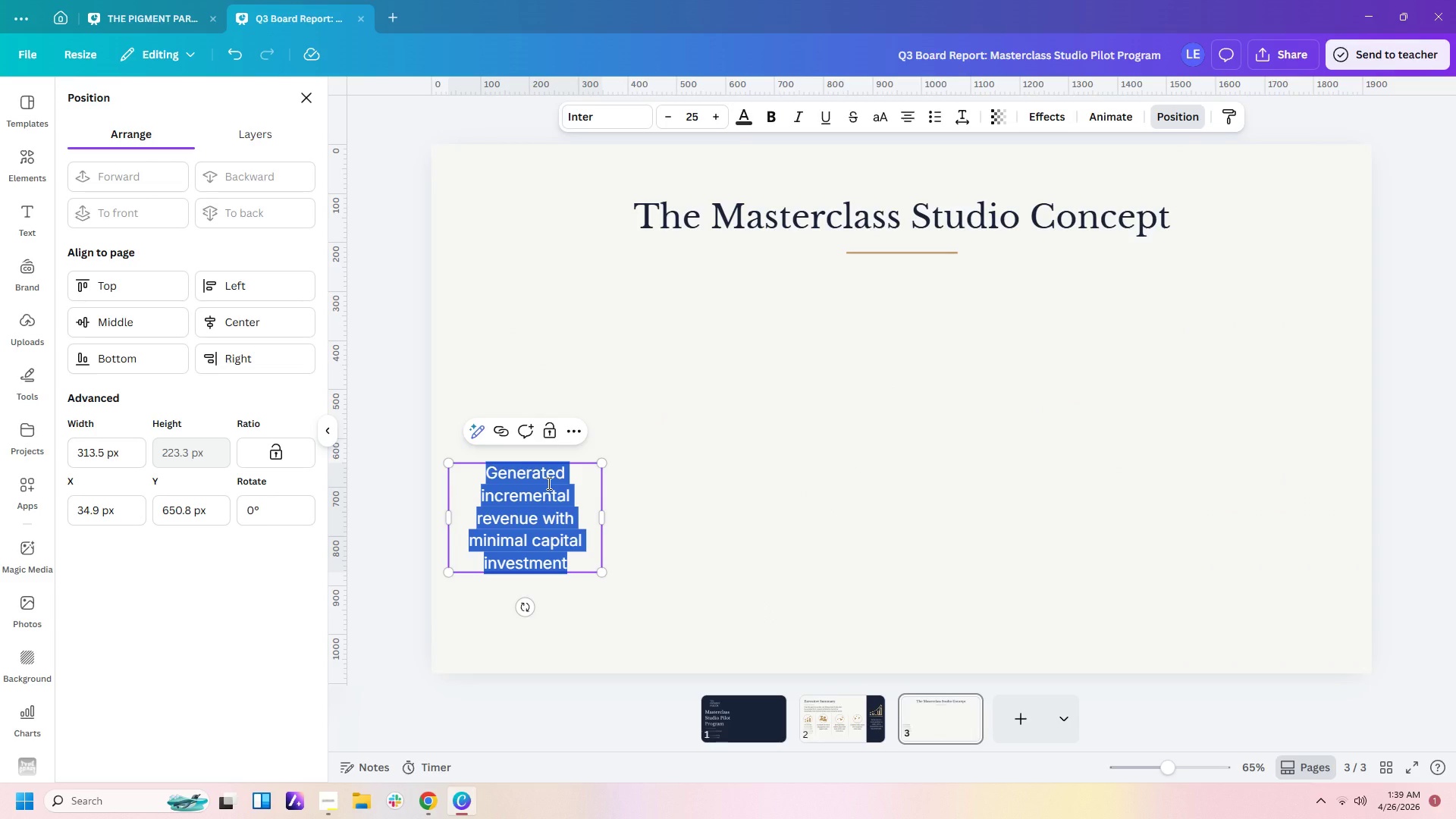 
type(Unutili)
key(Backspace)
key(Backspace)
key(Backspace)
key(Backspace)
key(Backspace)
type(derutilized storage apce )
key(Backspace)
key(Backspace)
key(Backspace)
key(Backspace)
key(Backspace)
type(space across flagship store )
key(Backspace)
type(s was not s)
key(Backspace)
type(contributing to revenue or customer experience)
 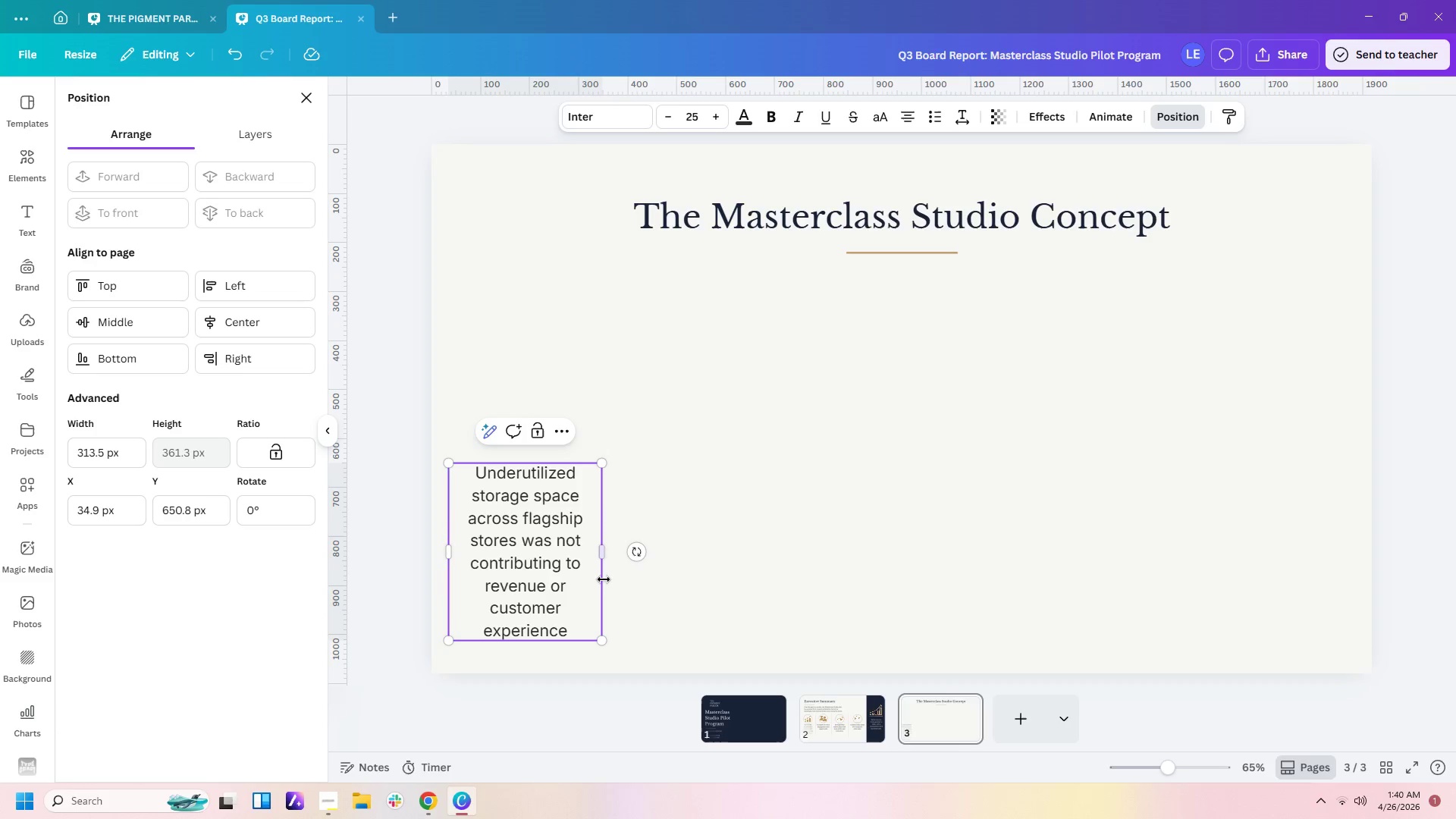 
left_click_drag(start_coordinate=[604, 560], to_coordinate=[645, 563])
 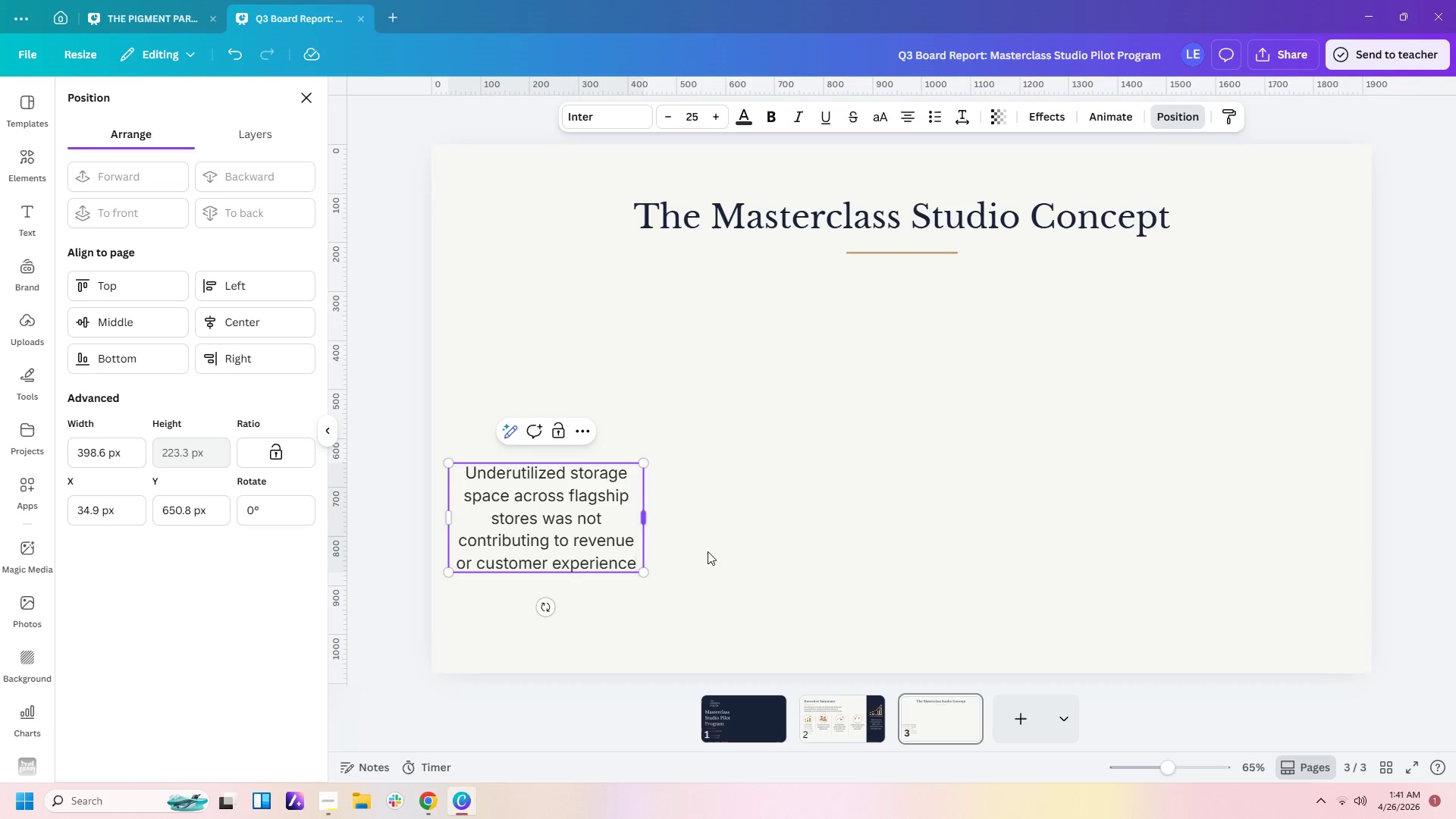 
left_click([743, 541])
 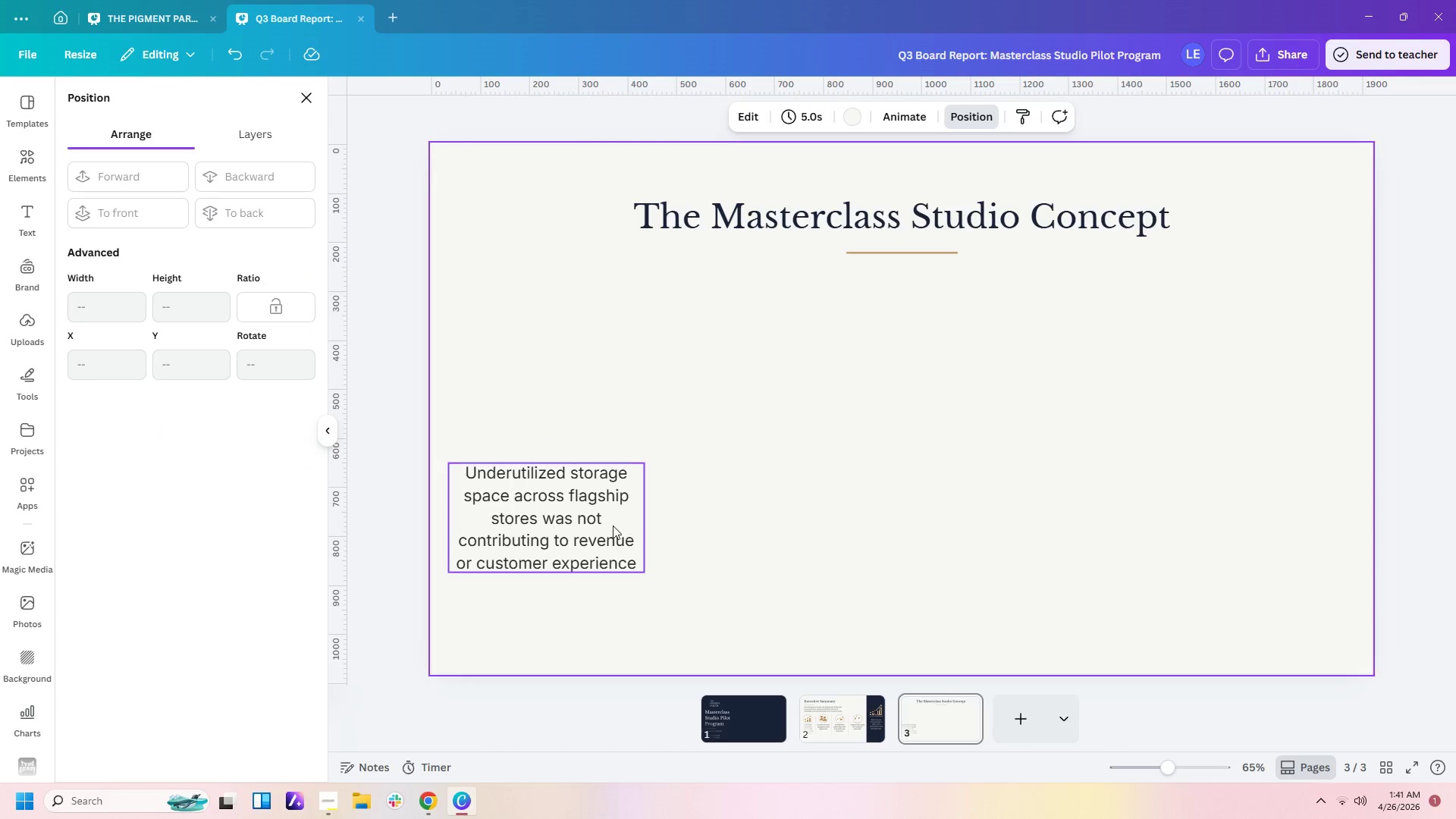 
left_click_drag(start_coordinate=[602, 522], to_coordinate=[682, 481])
 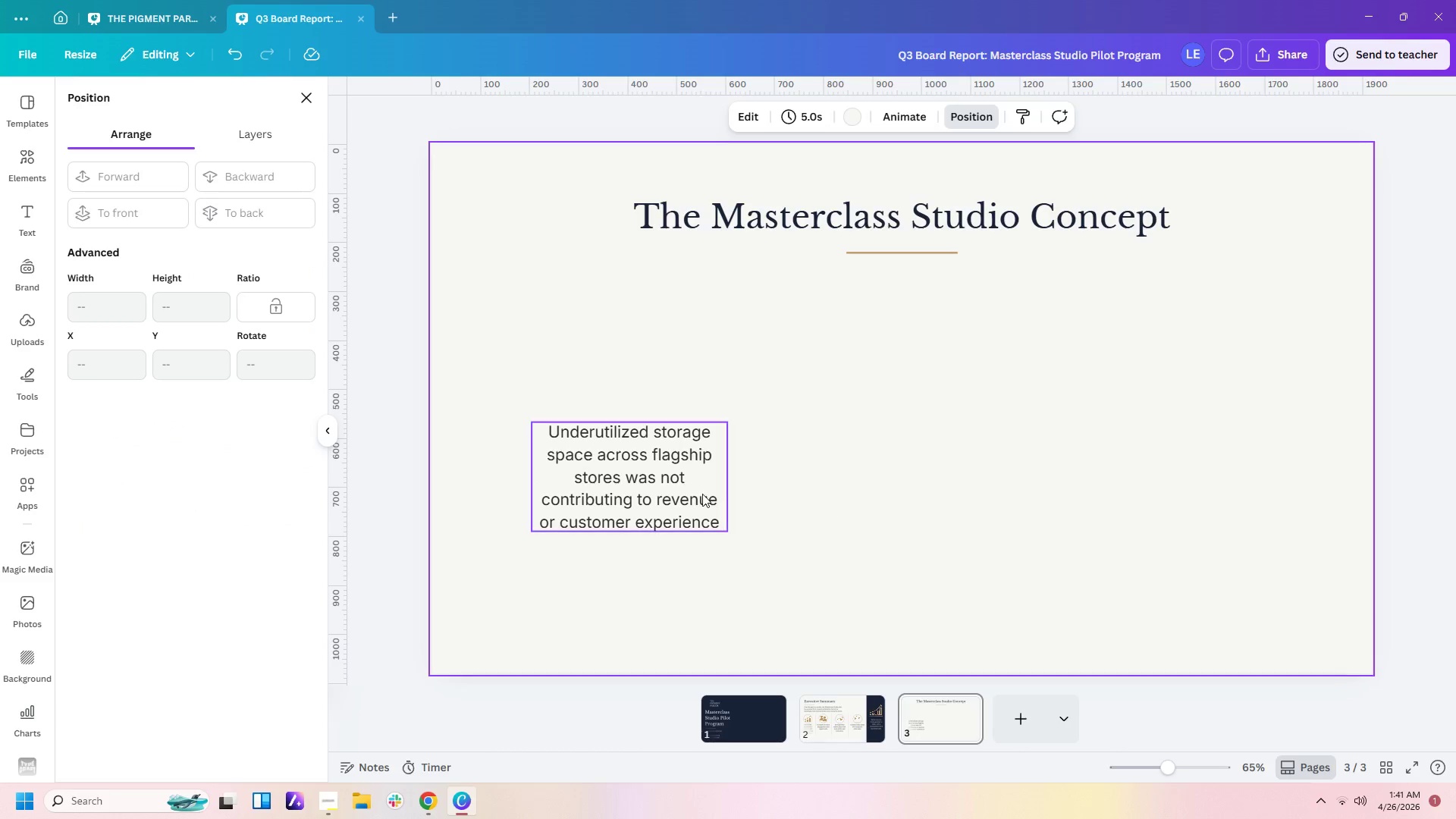 
double_click([697, 493])
 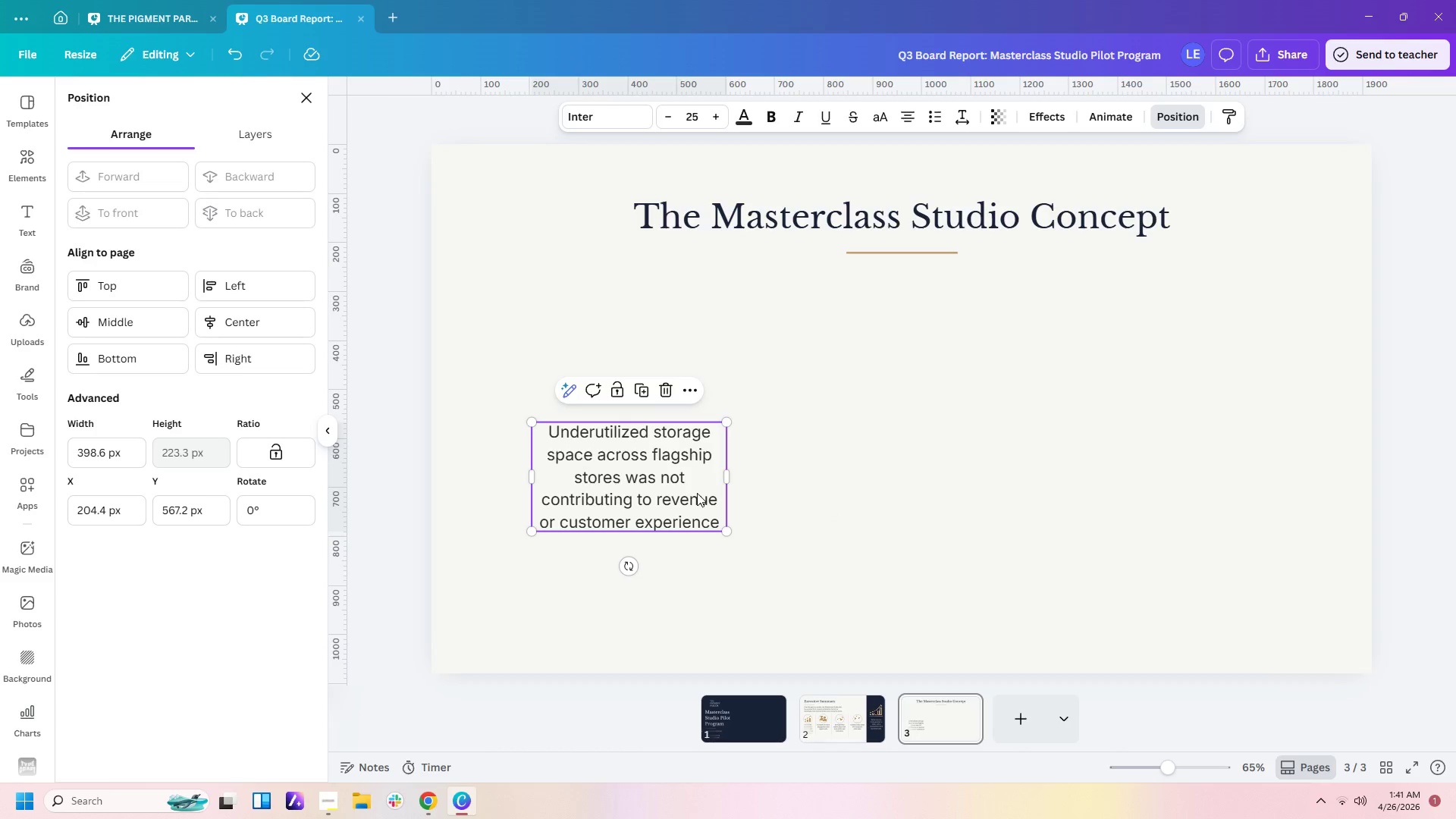 
key(Control+C)
 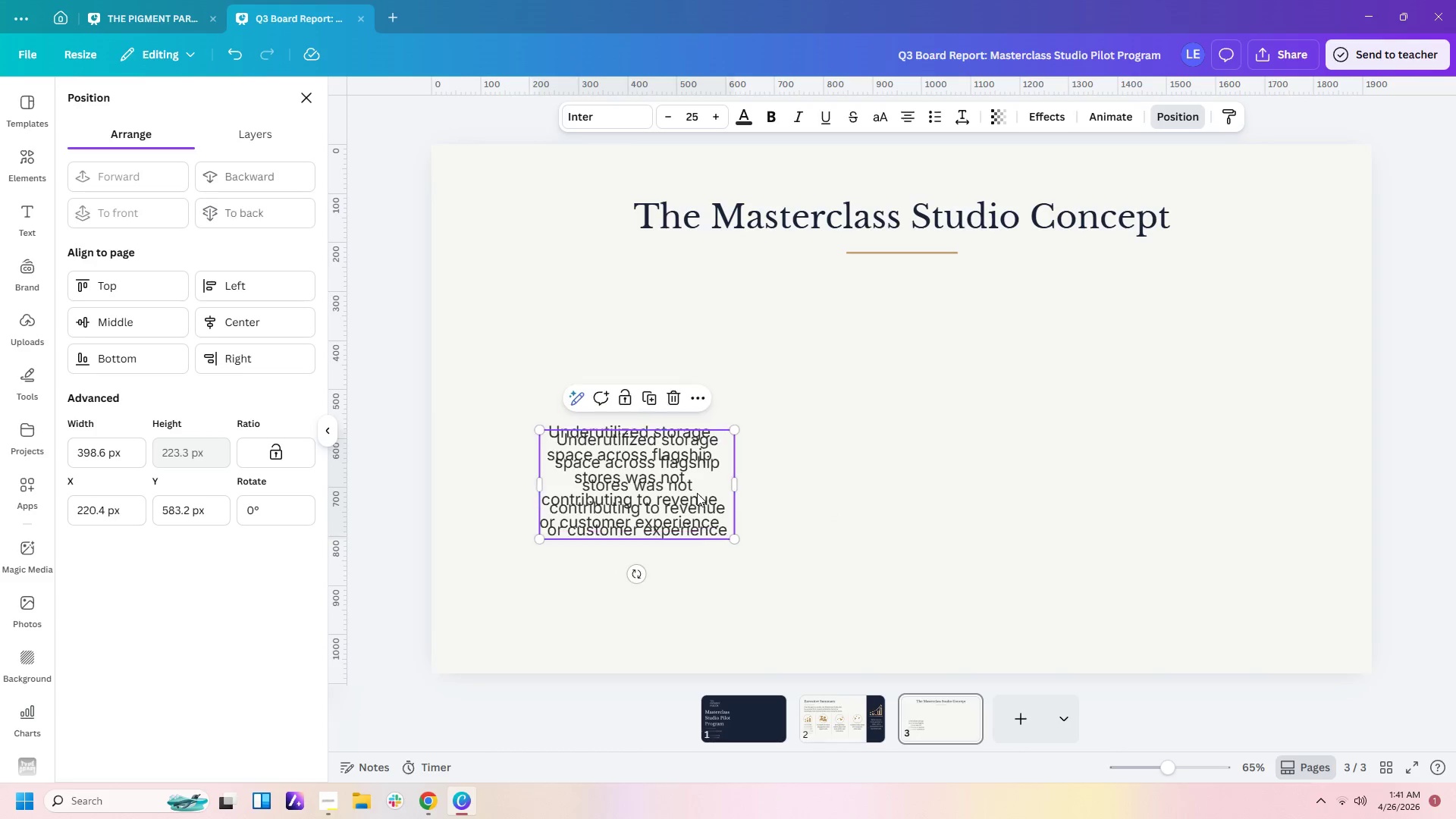 
key(Control+V)
 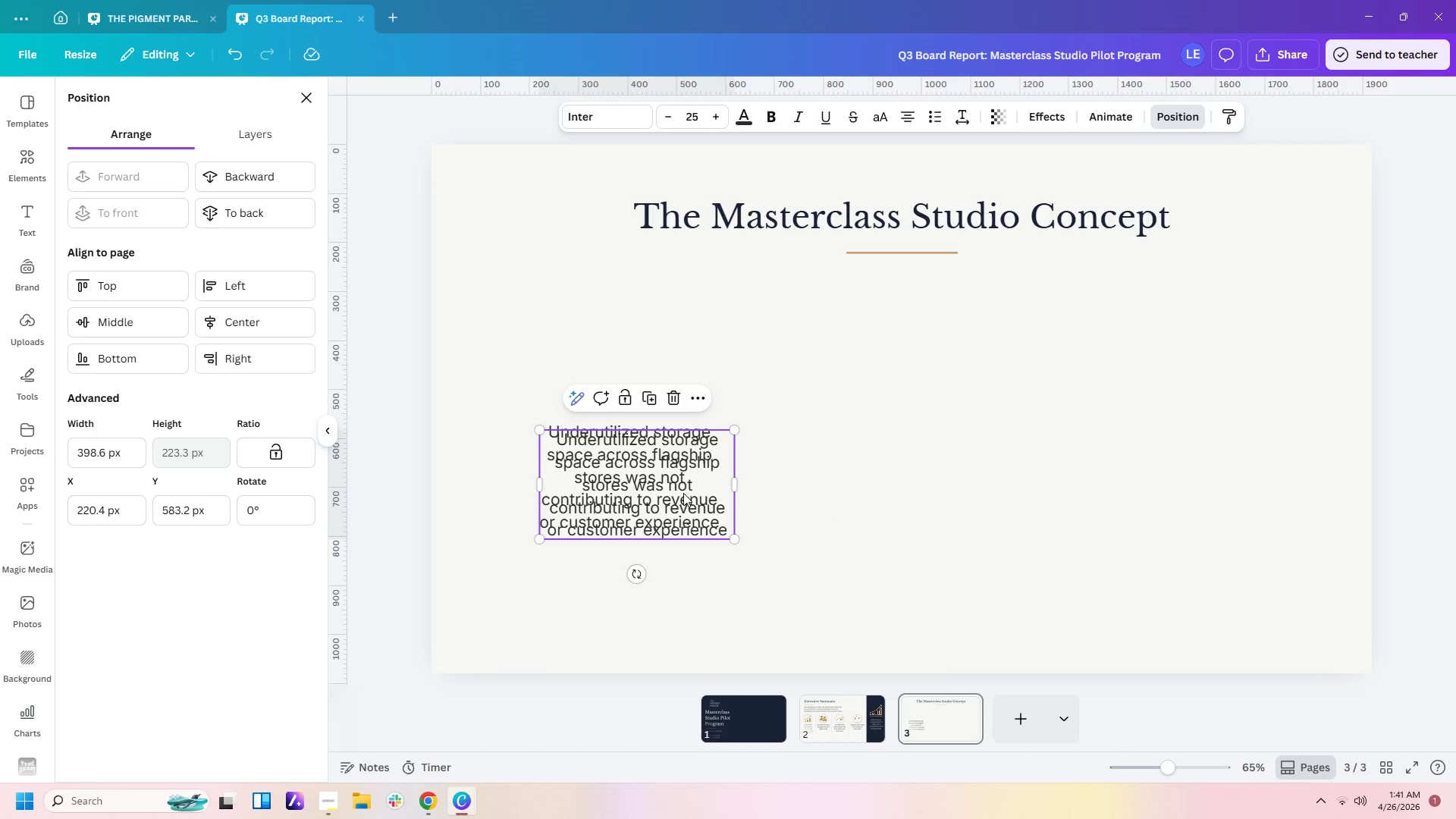 
left_click_drag(start_coordinate=[682, 493], to_coordinate=[981, 482])
 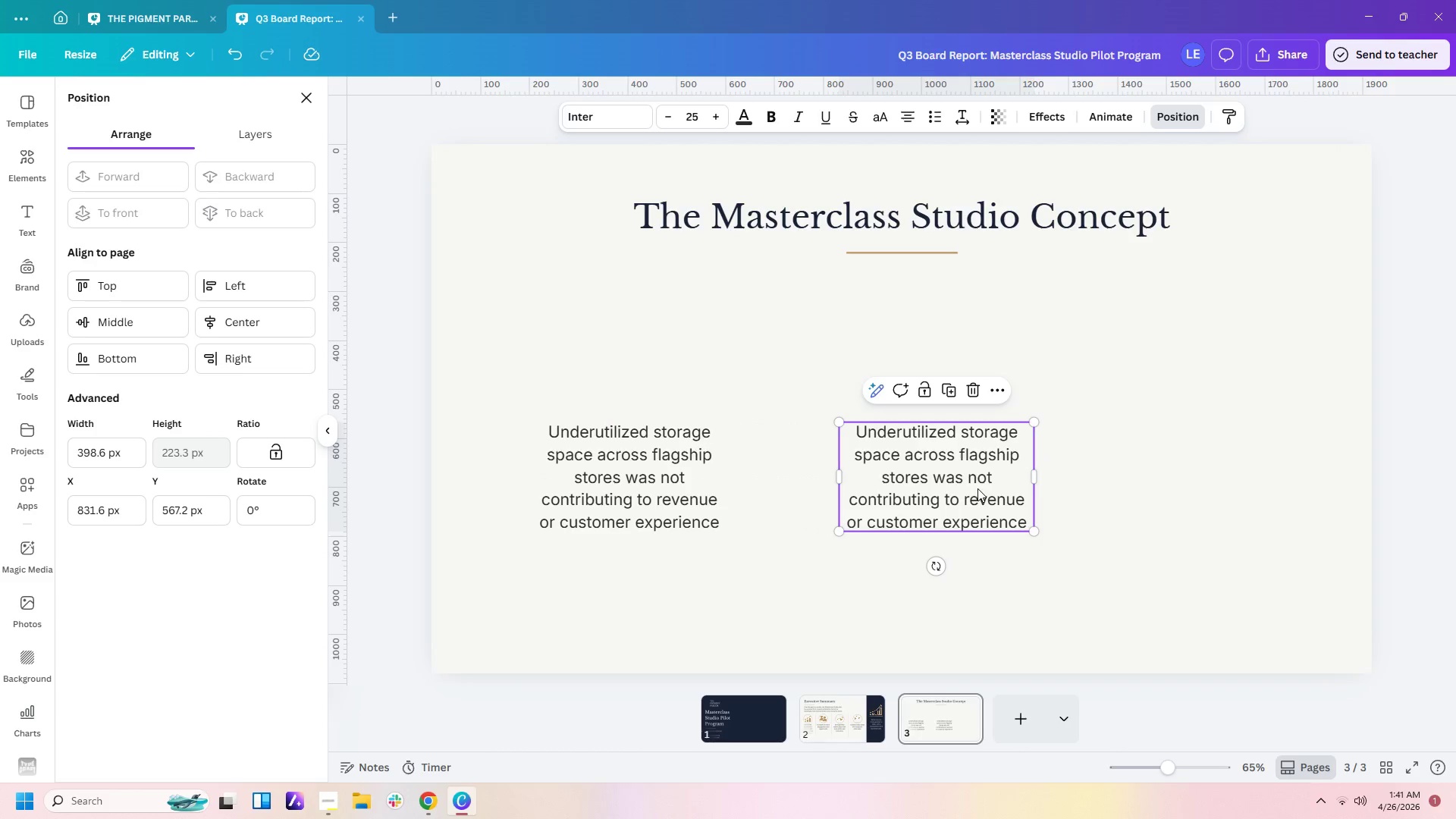 
double_click([977, 488])
 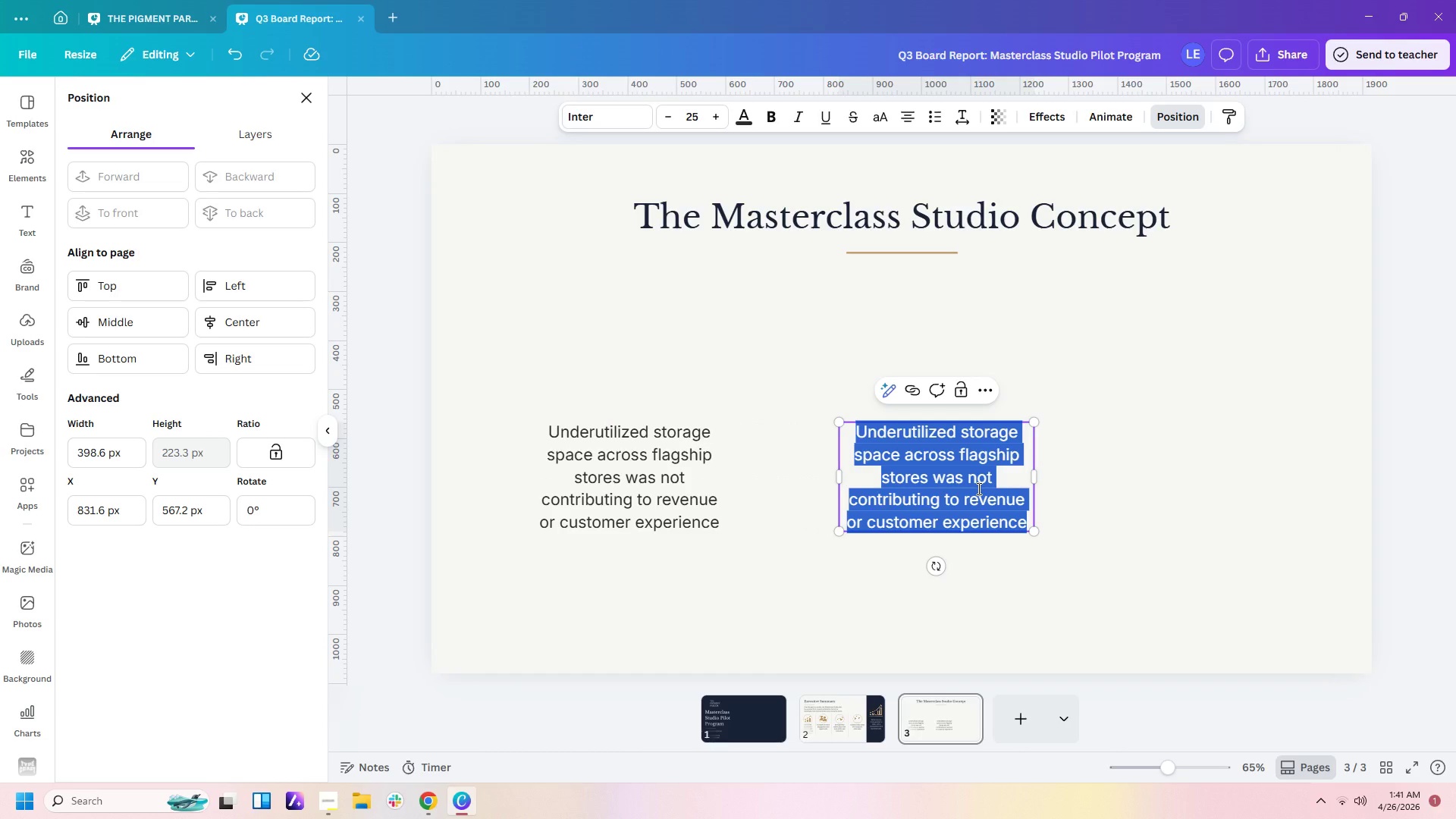 
type(W )
key(Backspace)
type(e converted these areas into rentable, fully equi[[)
key(Backspace)
key(Backspace)
type(pped stusio)
key(Backspace)
key(Backspace)
key(Backspace)
type(dio apac)
key(Backspace)
key(Backspace)
key(Backspace)
key(Backspace)
type(spaces for worksjops )
key(Backspace)
key(Backspace)
key(Backspace)
key(Backspace)
key(Backspace)
type(jops )
key(Backspace)
key(Backspace)
key(Backspace)
key(Backspace)
key(Backspace)
type(hops and privaye)
key(Backspace)
key(Backspace)
type(te sessions.)
 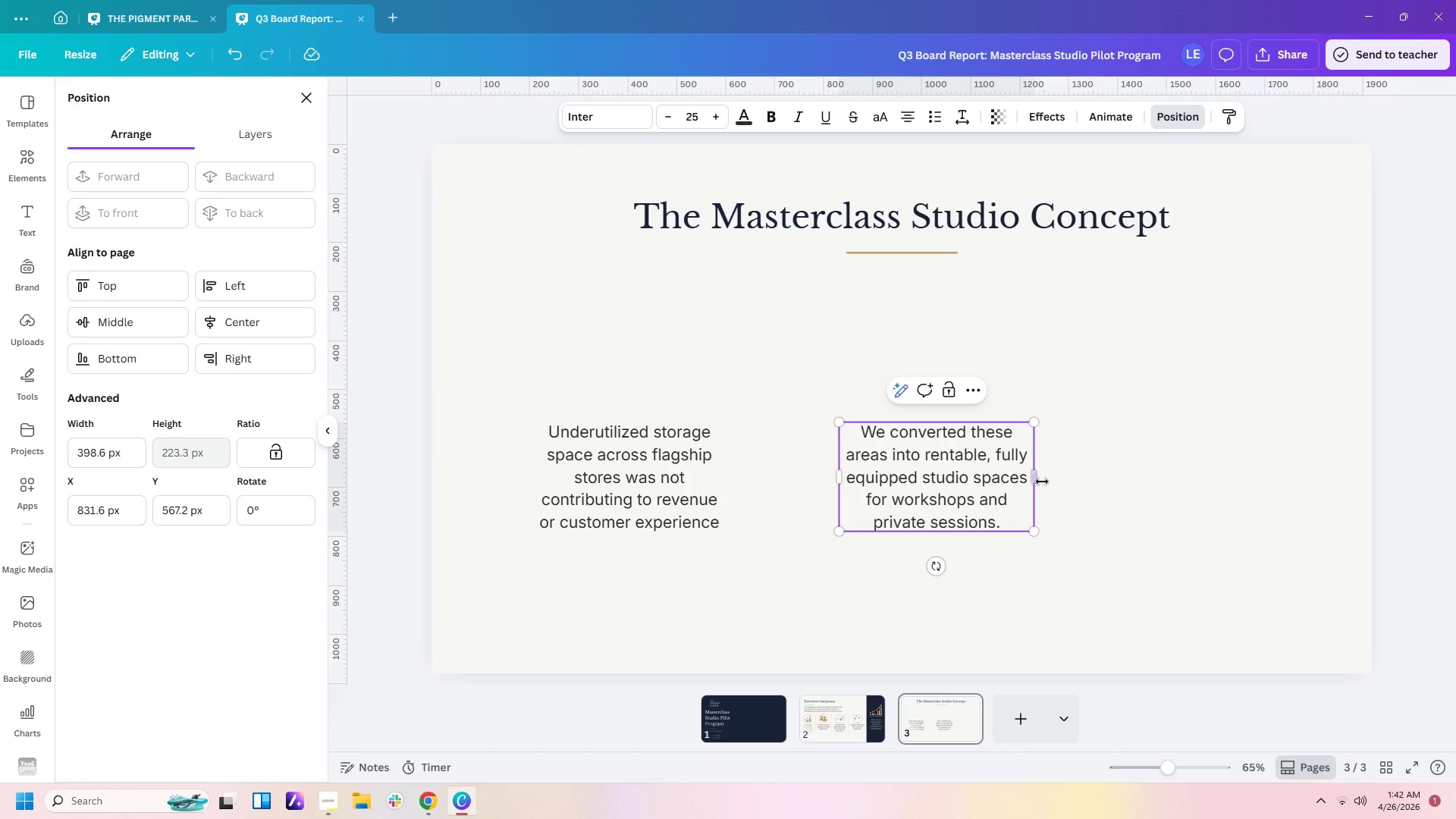 
left_click_drag(start_coordinate=[1040, 479], to_coordinate=[1025, 479])
 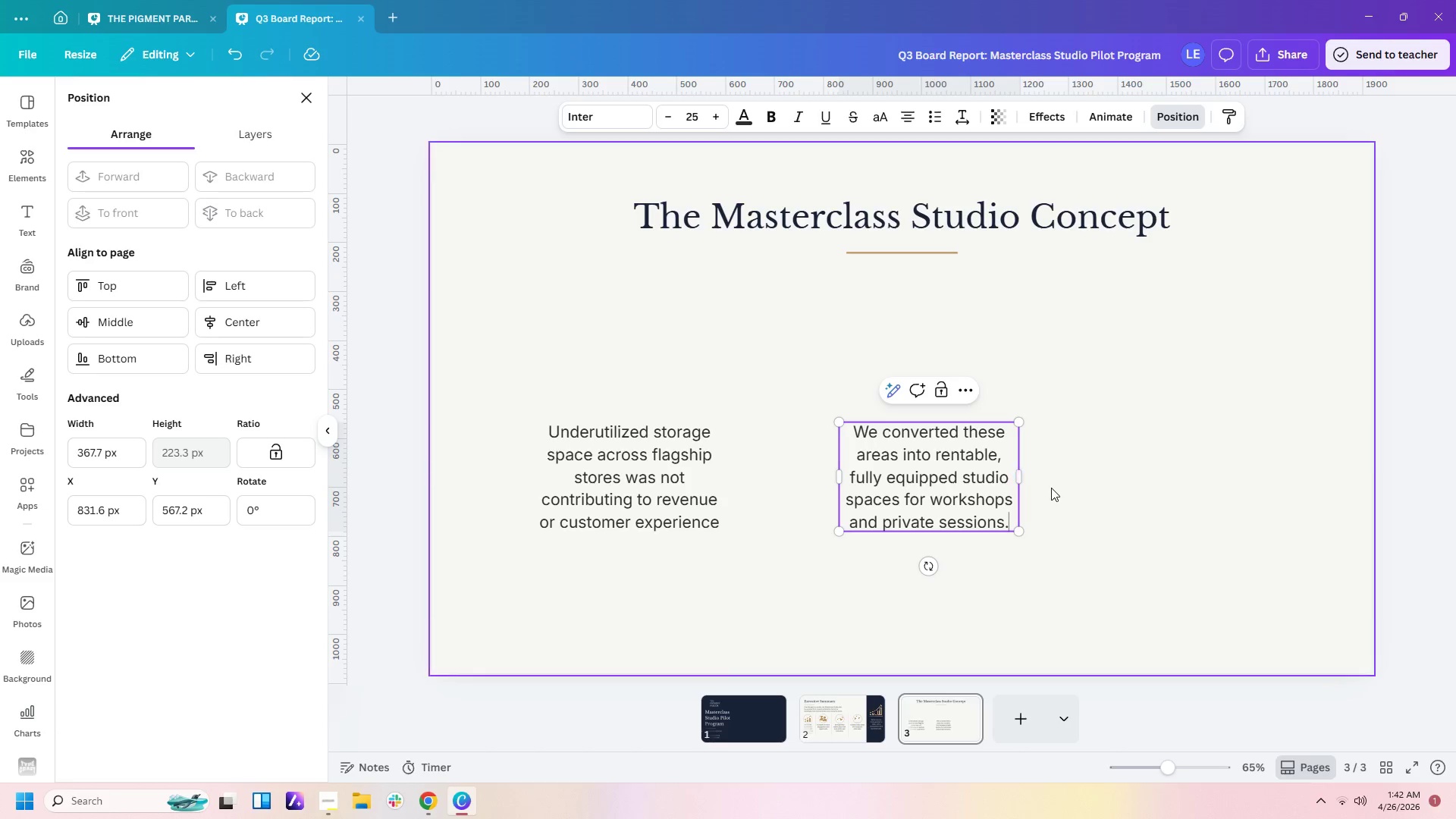 
left_click([1052, 488])
 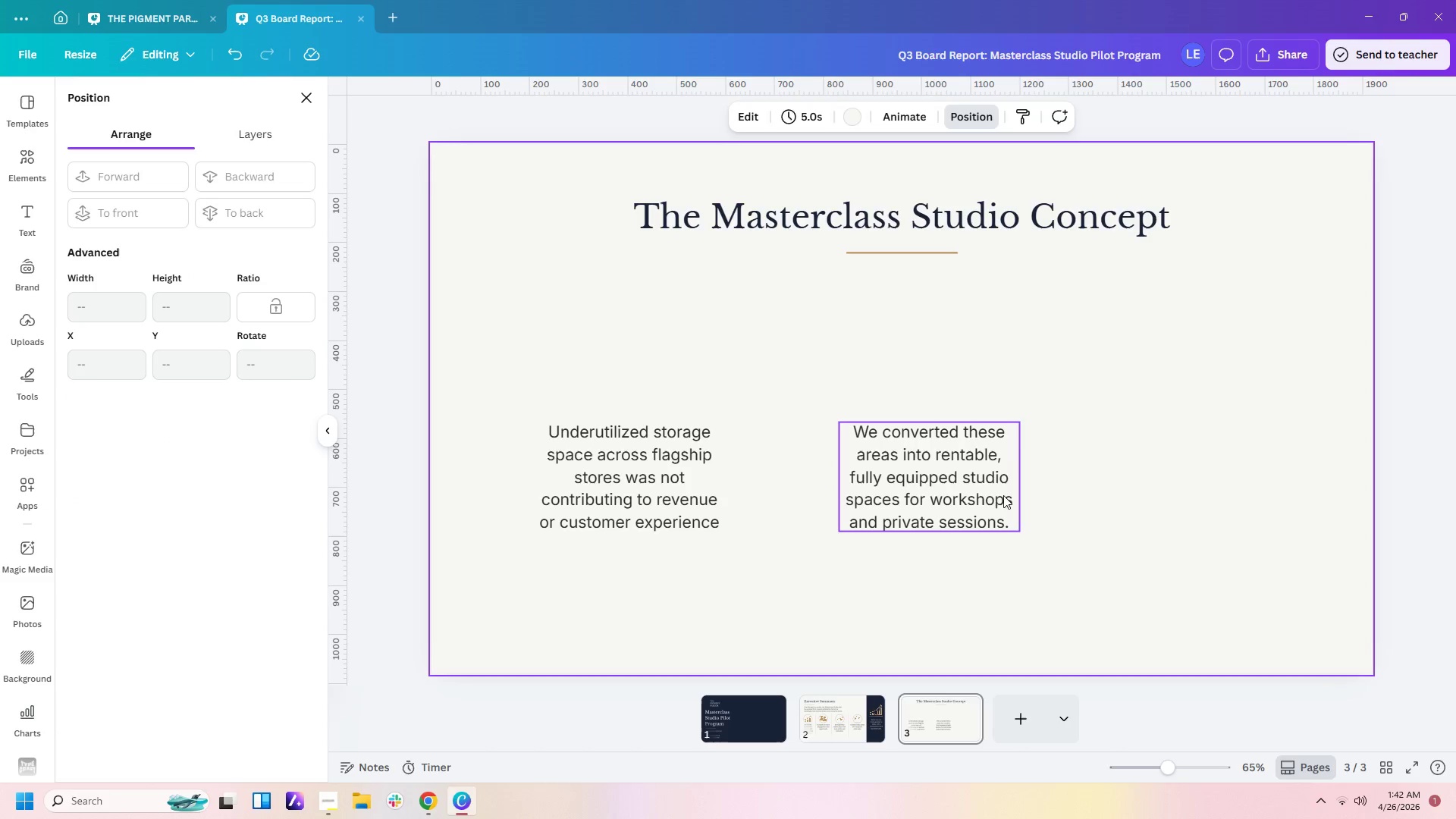 
double_click([990, 493])
 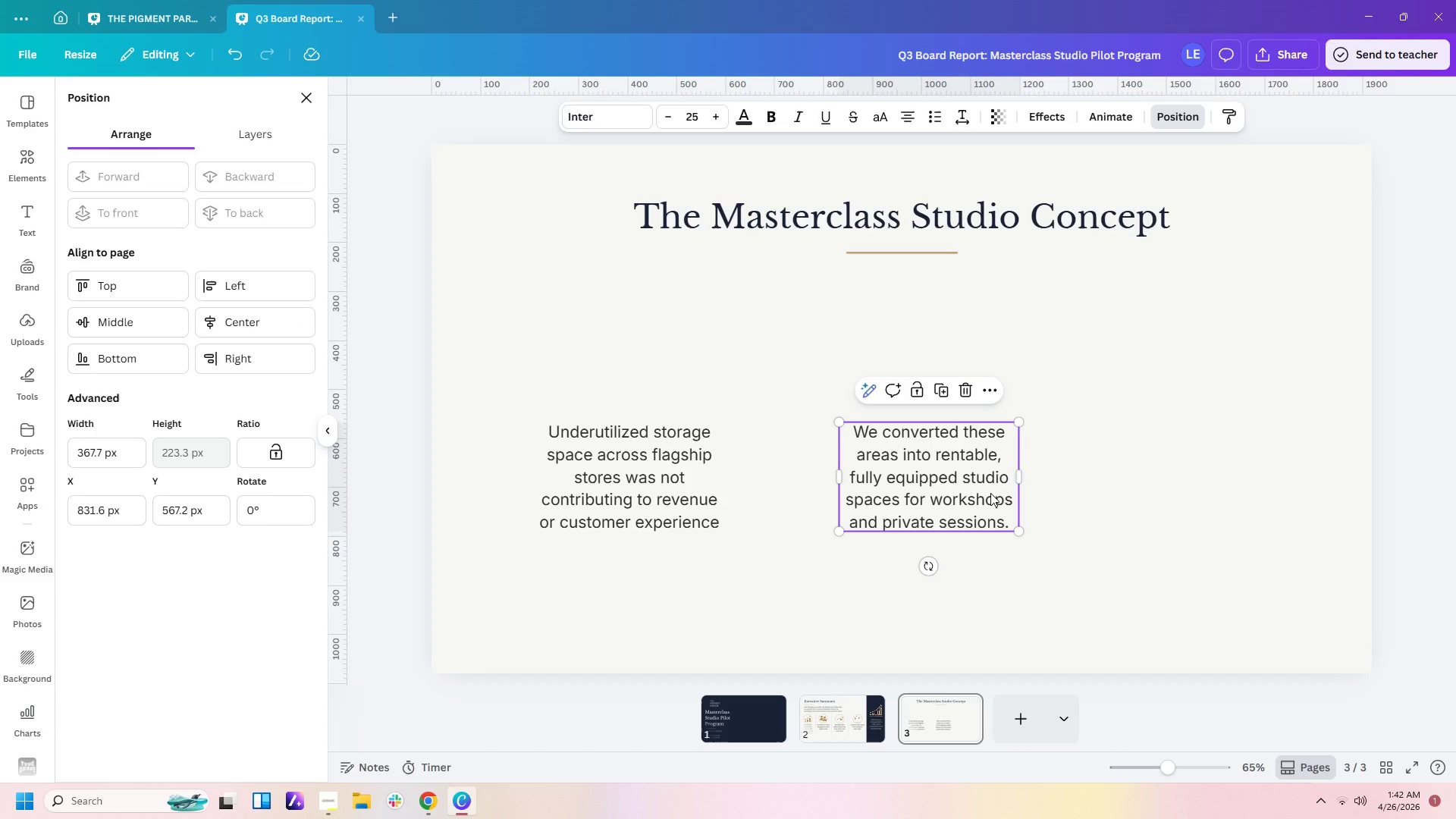 
key(Control+C)
 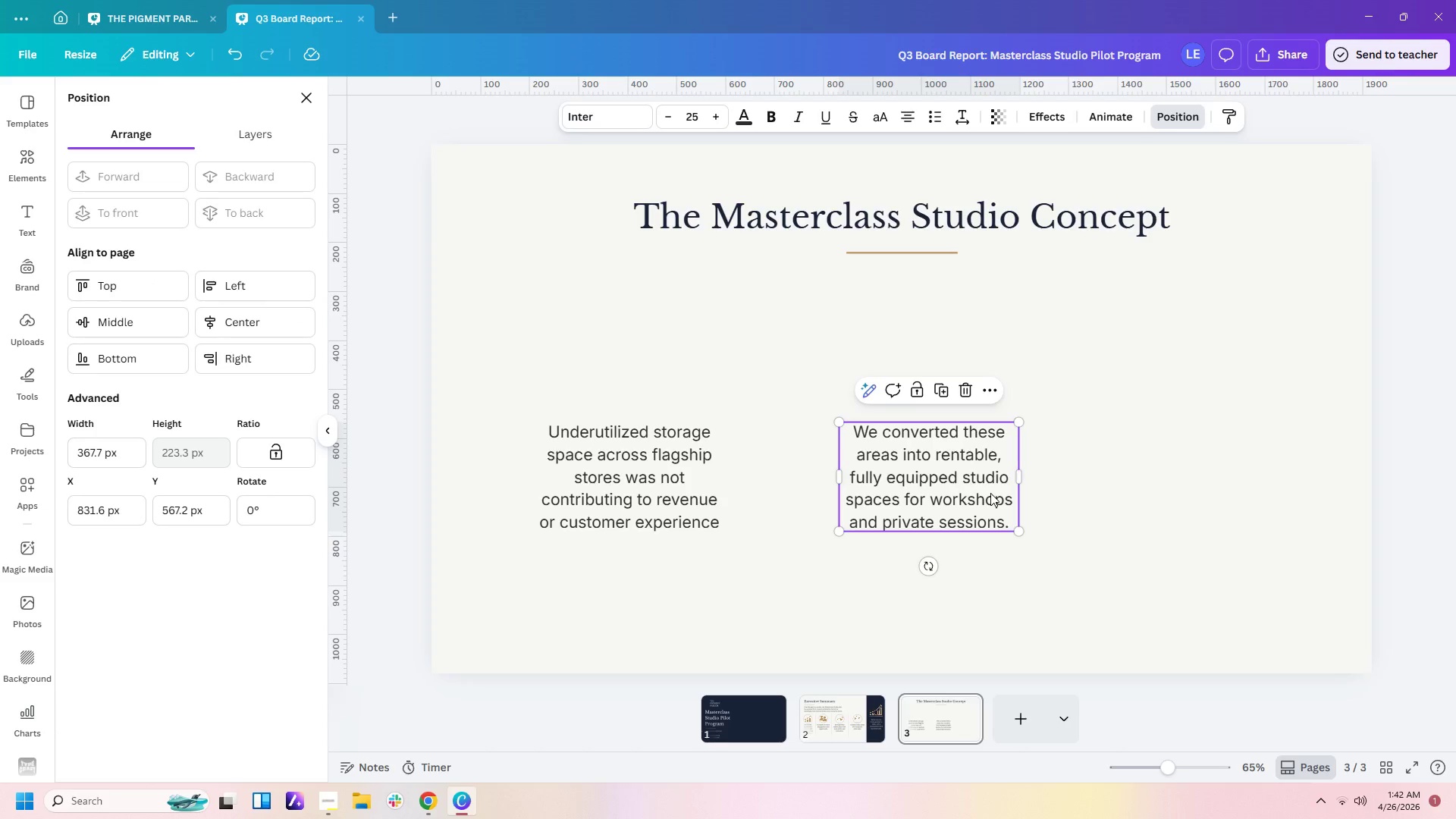 
key(Control+V)
 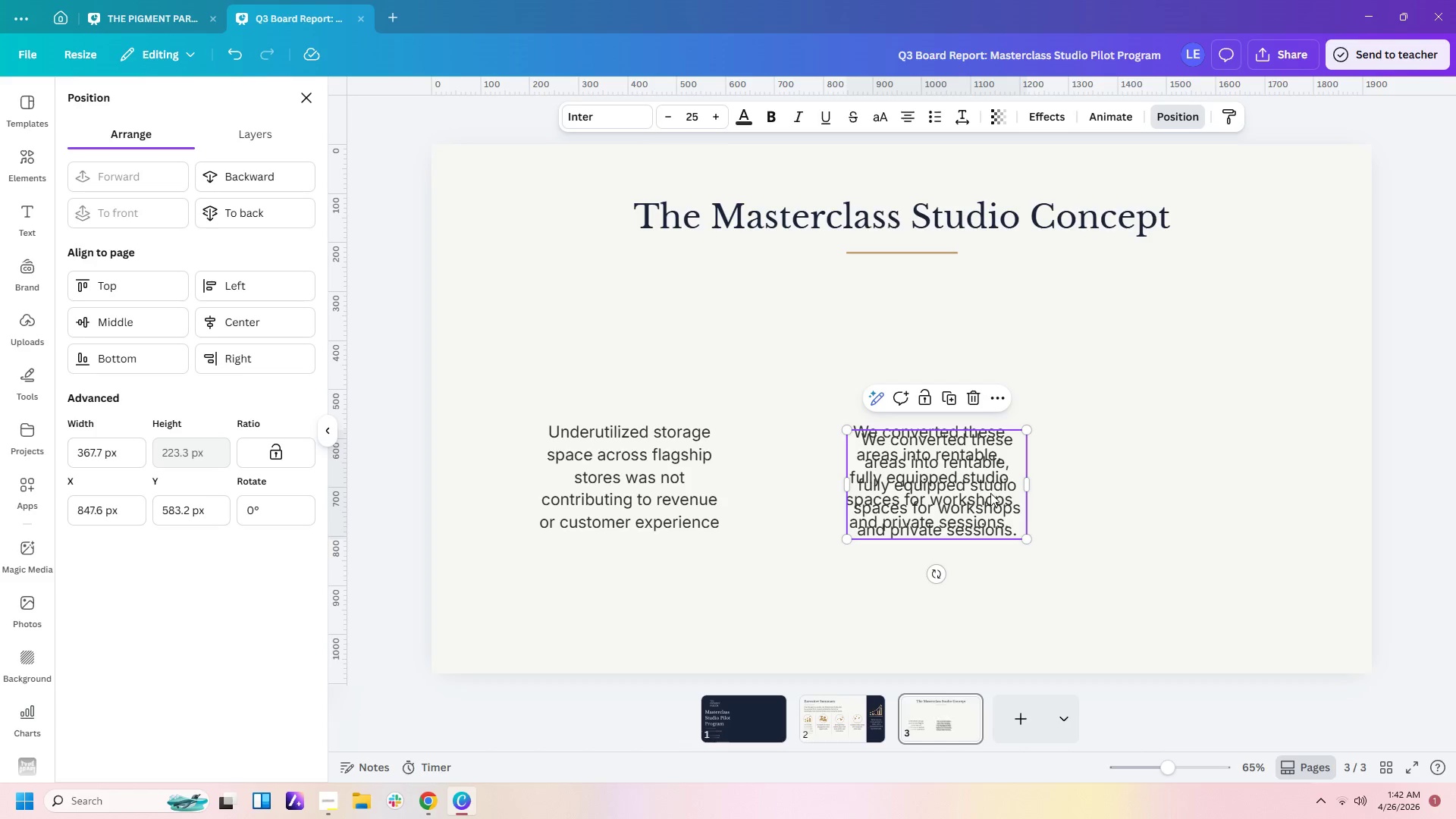 
left_click_drag(start_coordinate=[990, 493], to_coordinate=[1244, 490])
 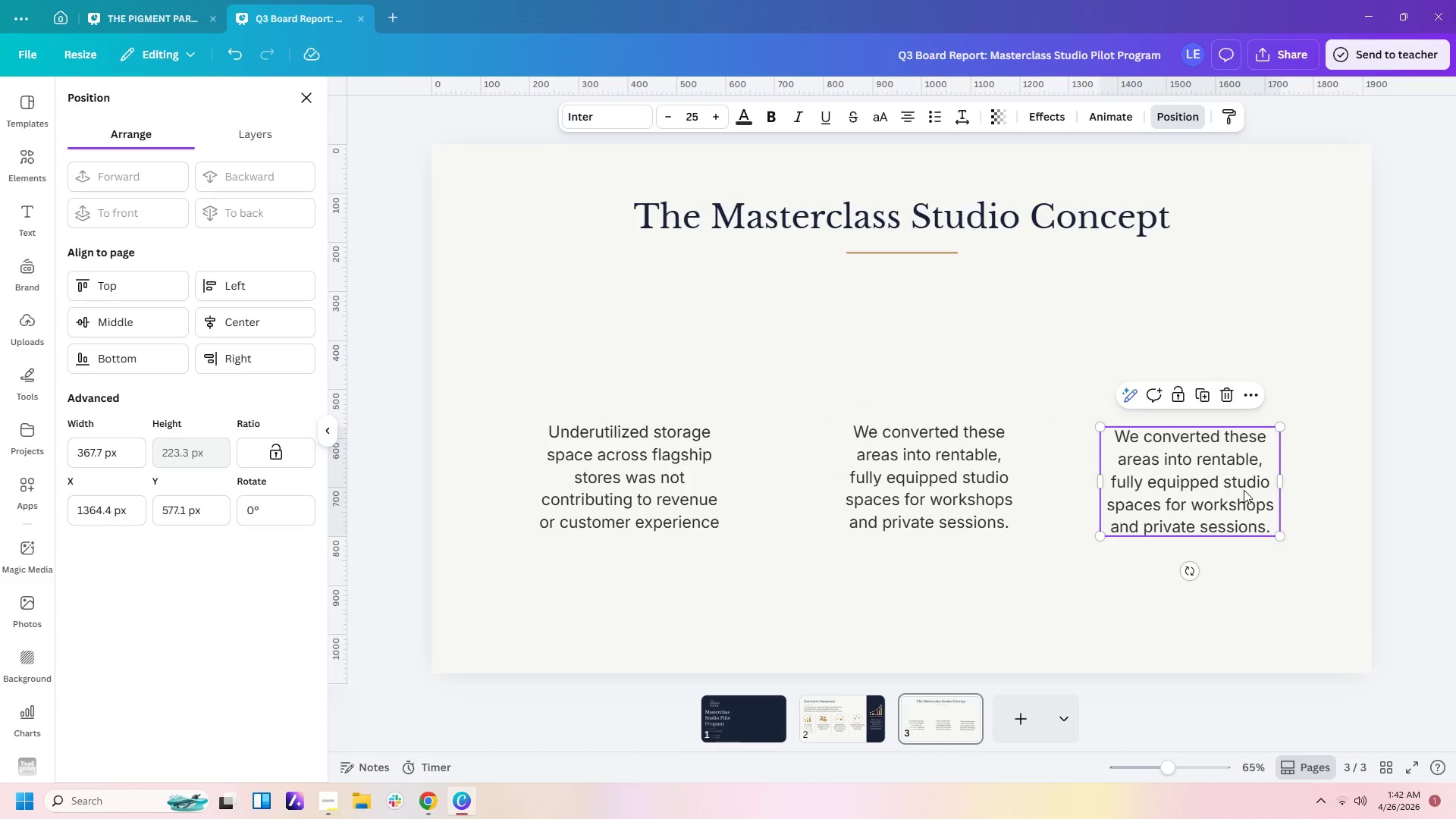 
left_click_drag(start_coordinate=[1244, 490], to_coordinate=[1244, 485])
 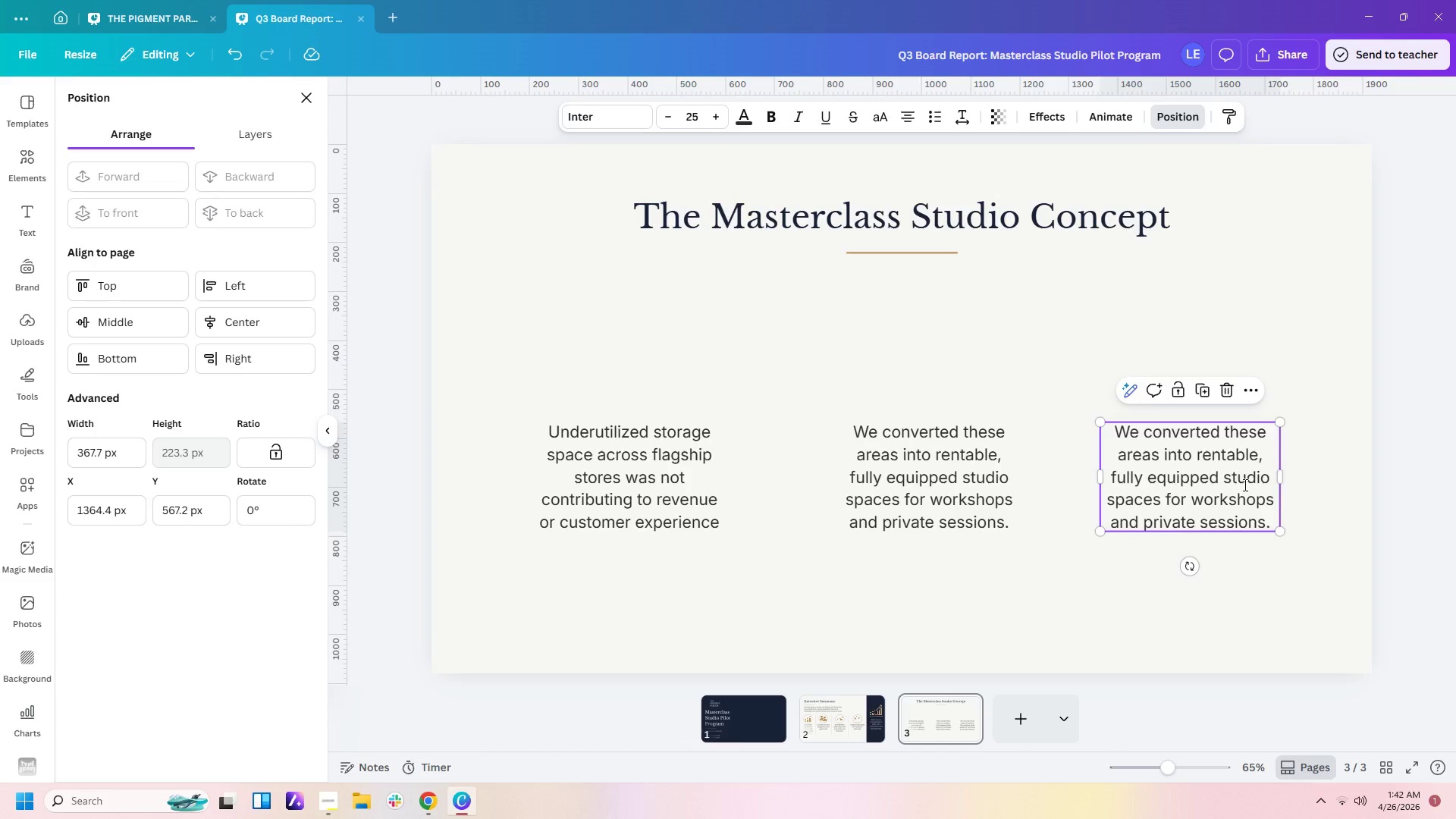 
double_click([1244, 485])
 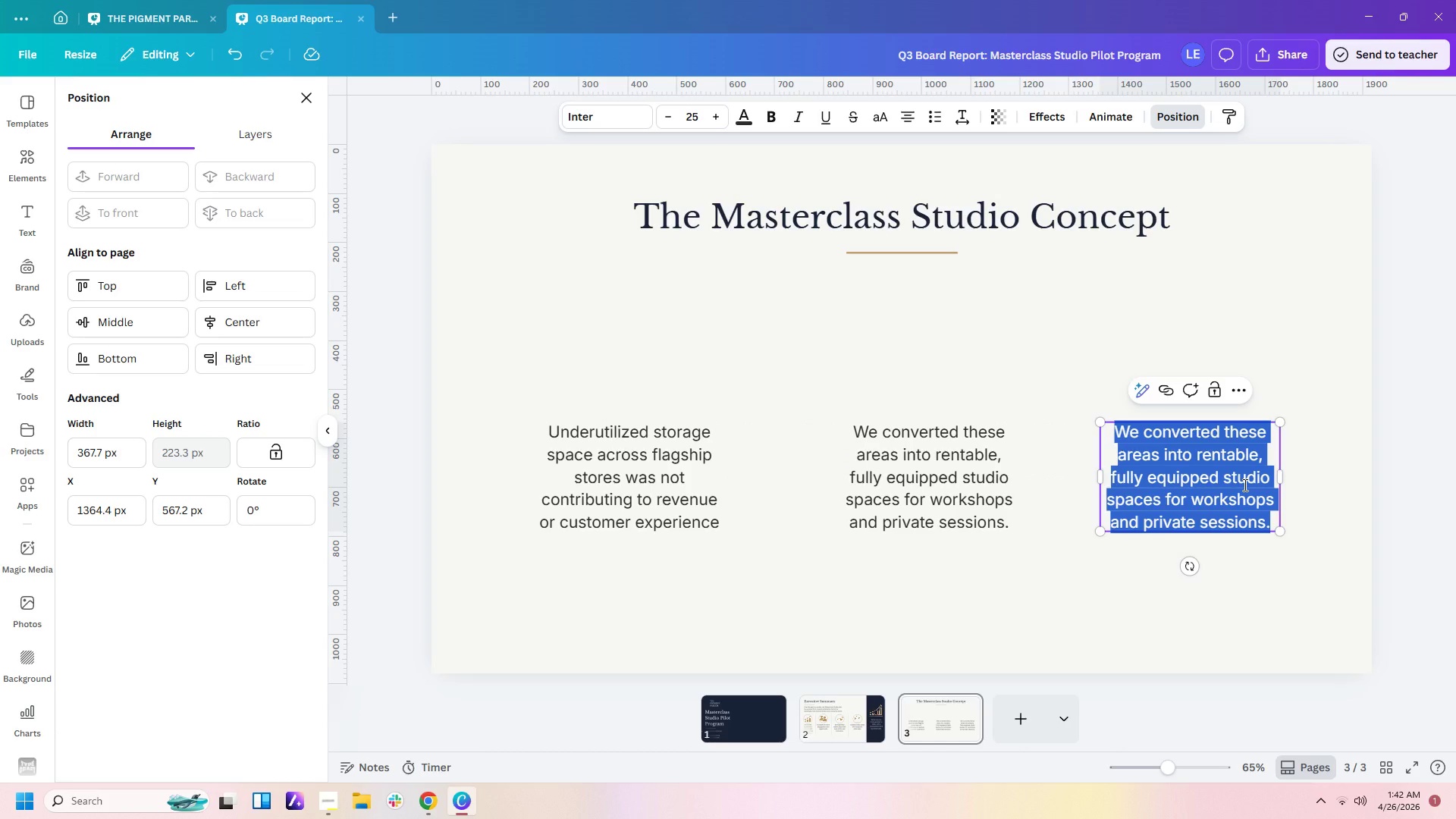 
type(A new in-store expei)
key(Backspace)
type(e)
key(Backspace)
type(rience that blemd)
key(Backspace)
key(Backspace)
type(nds retail with creativity )
key(Backspace)
type(, learning )
key(Backspace)
type(.)
key(Backspace)
type(, and community)
 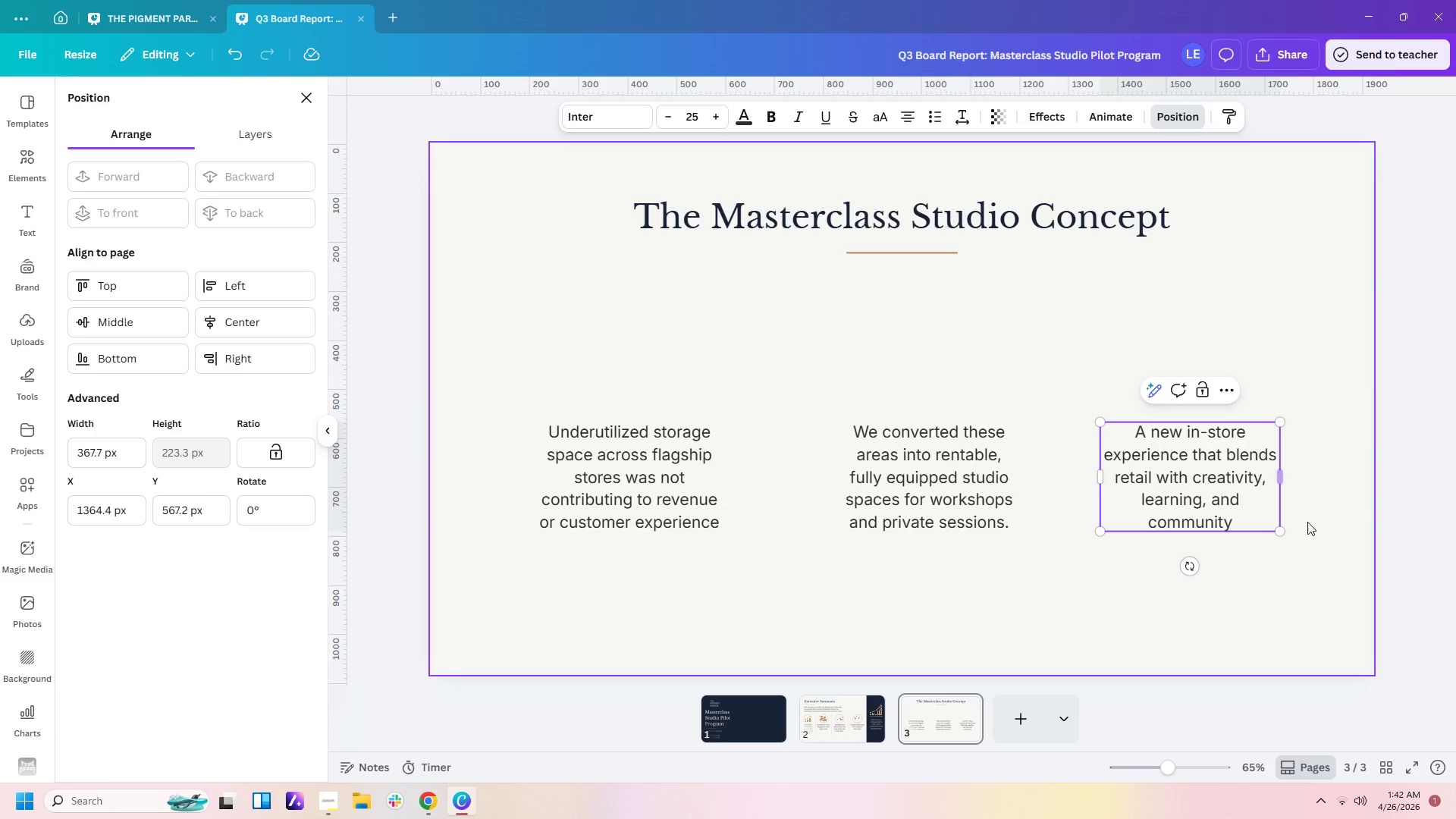 
left_click_drag(start_coordinate=[1285, 476], to_coordinate=[1300, 476])
 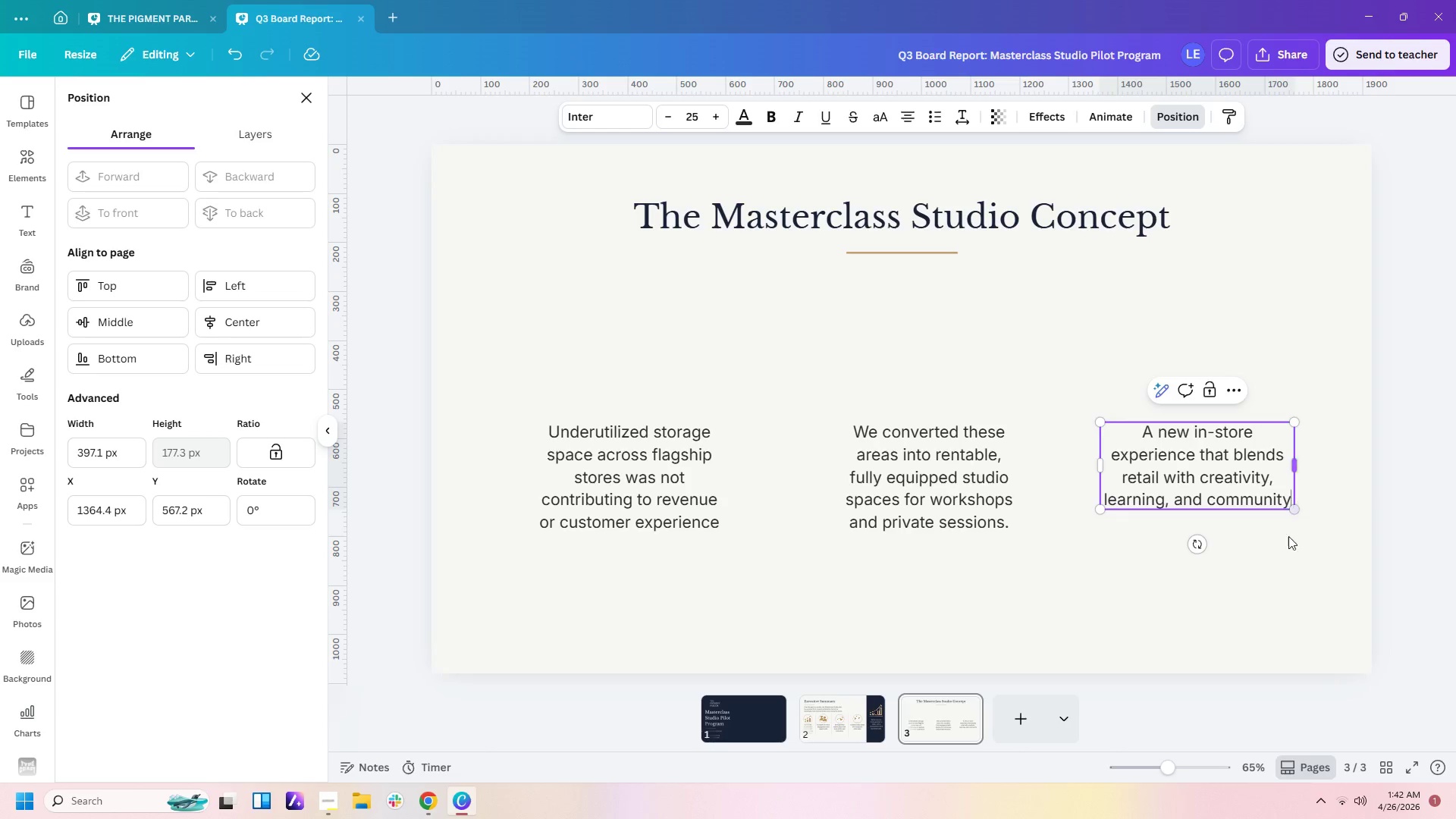 
left_click([1282, 551])
 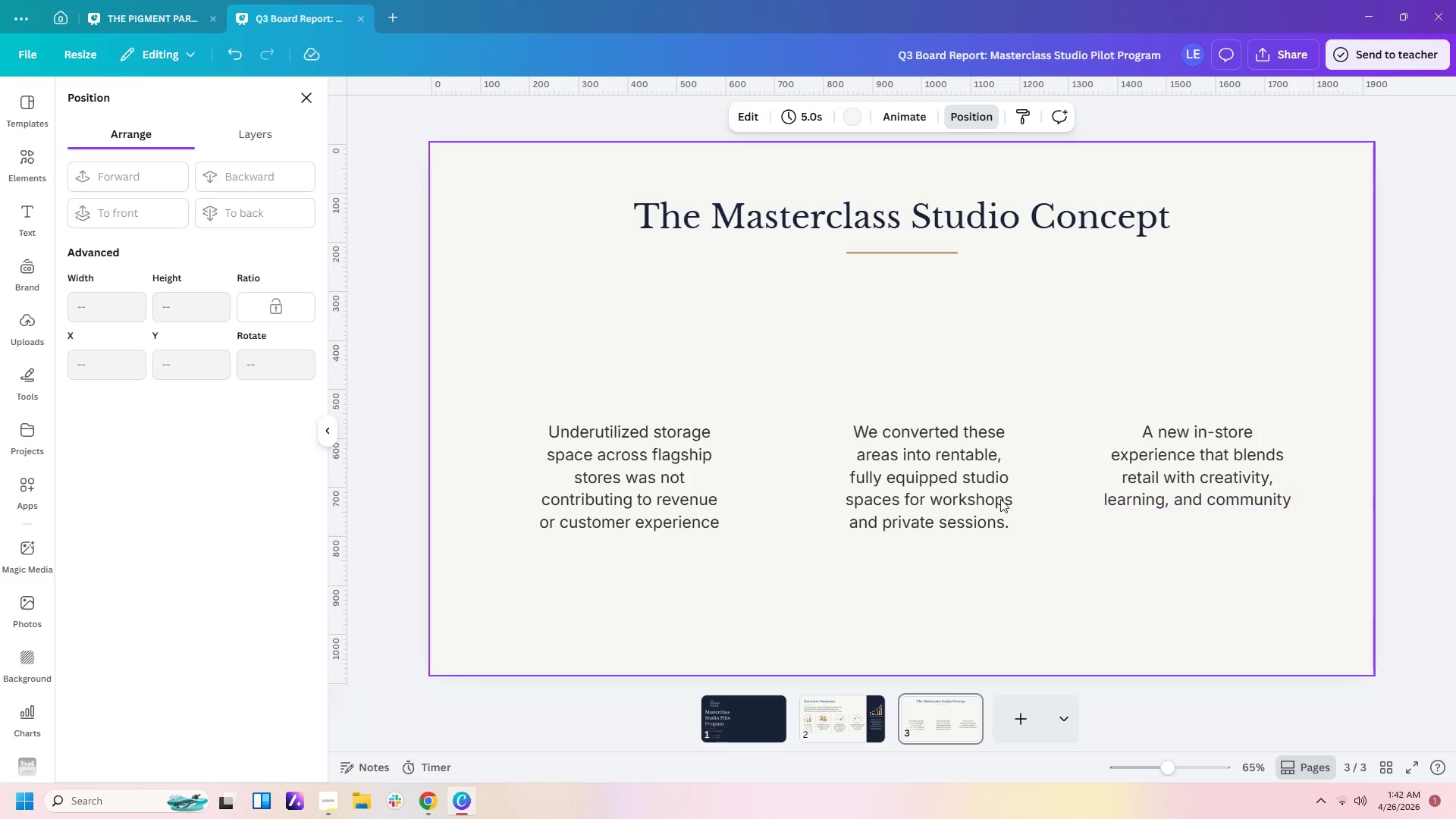 
left_click([923, 490])
 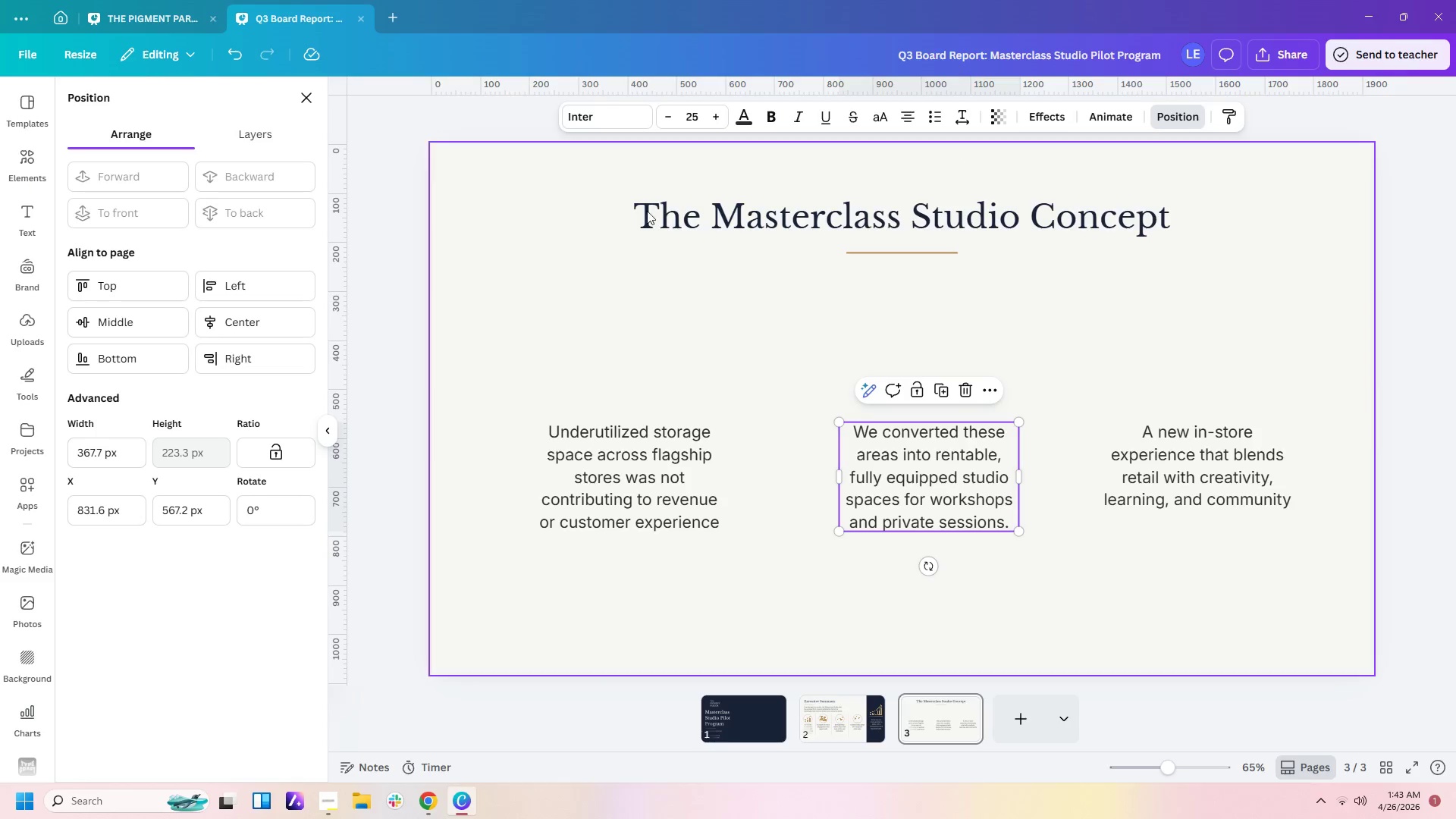 
left_click([303, 322])
 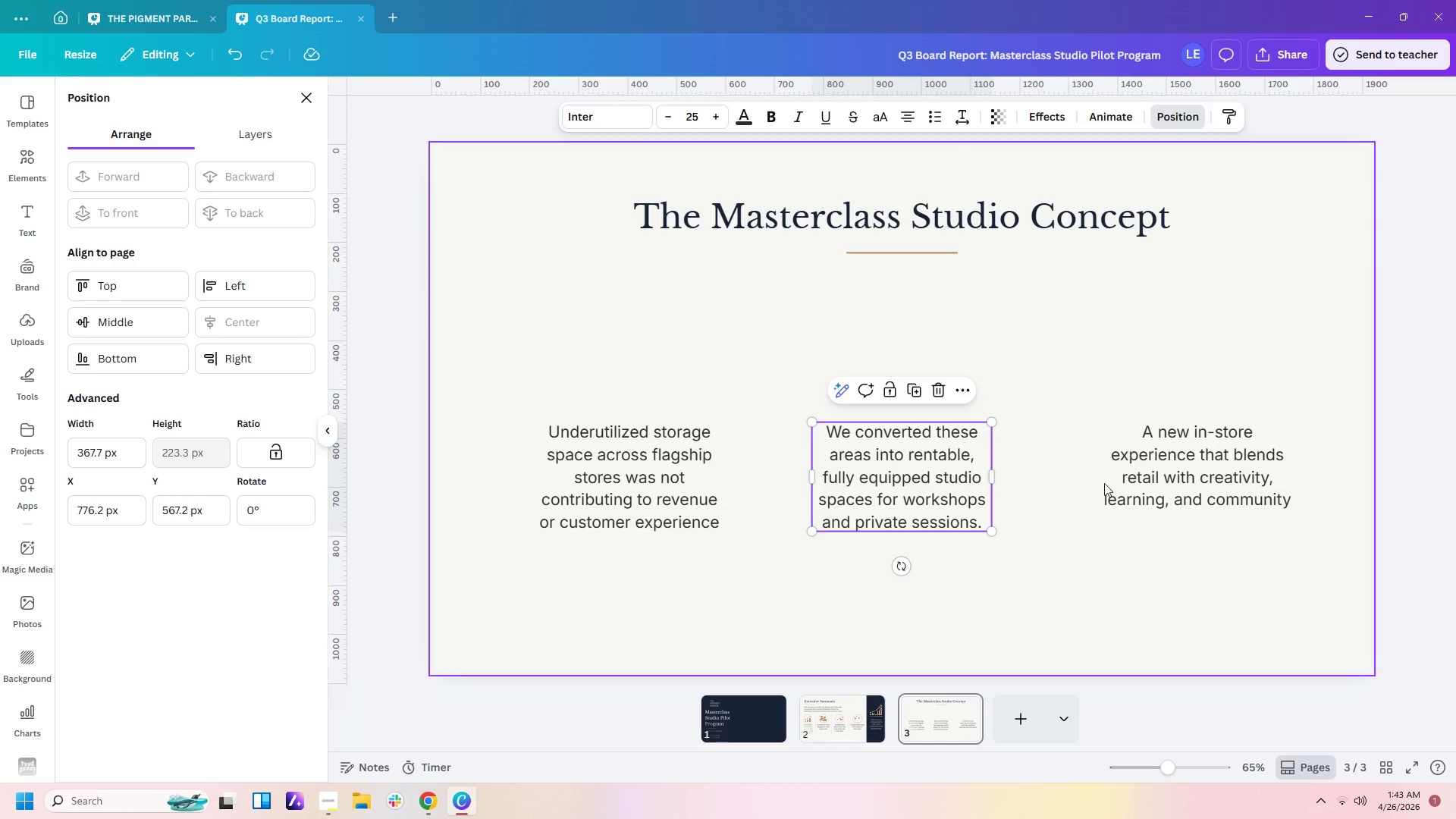 
left_click_drag(start_coordinate=[1189, 483], to_coordinate=[1178, 485])
 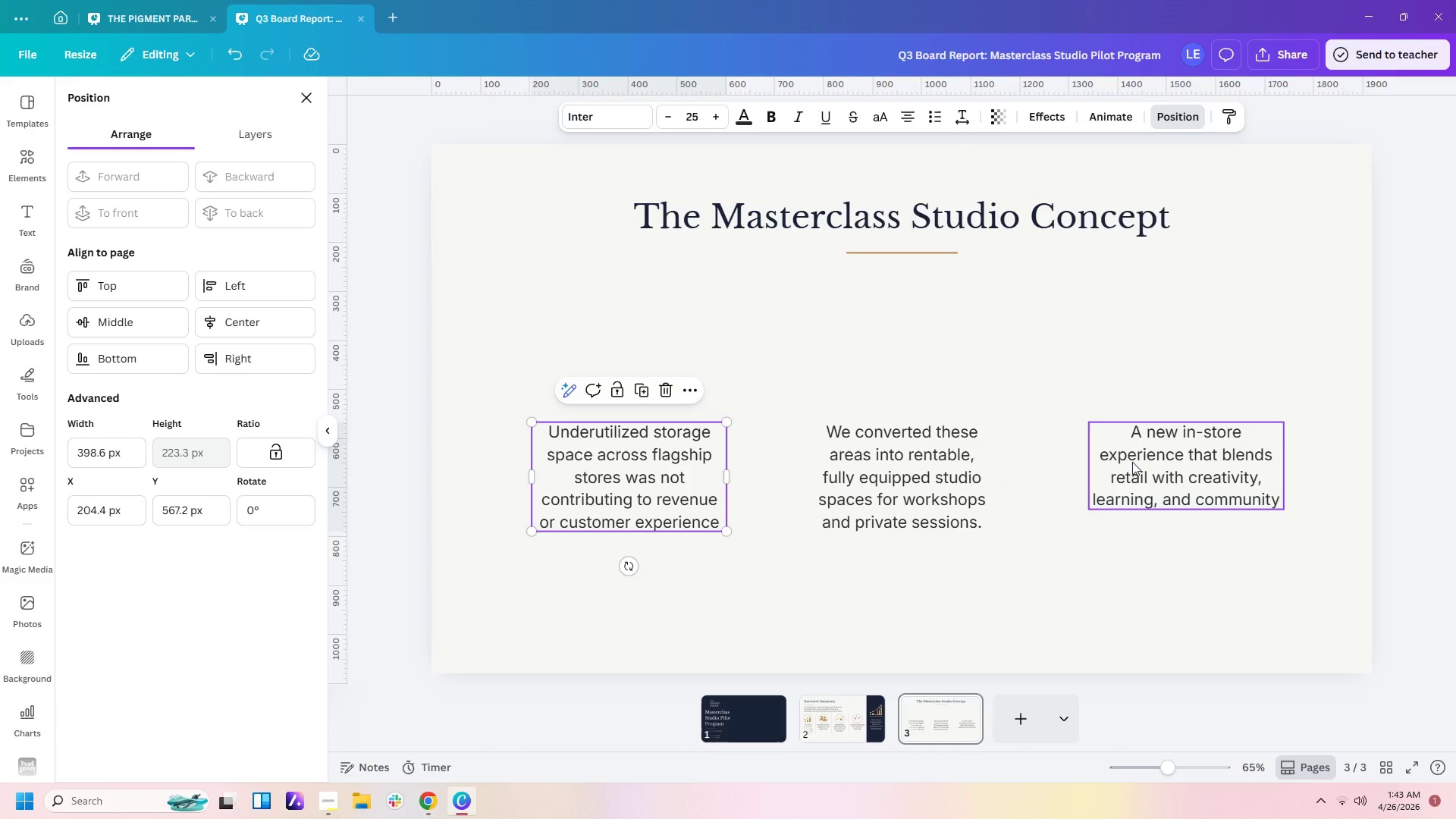 
left_click([821, 719])
 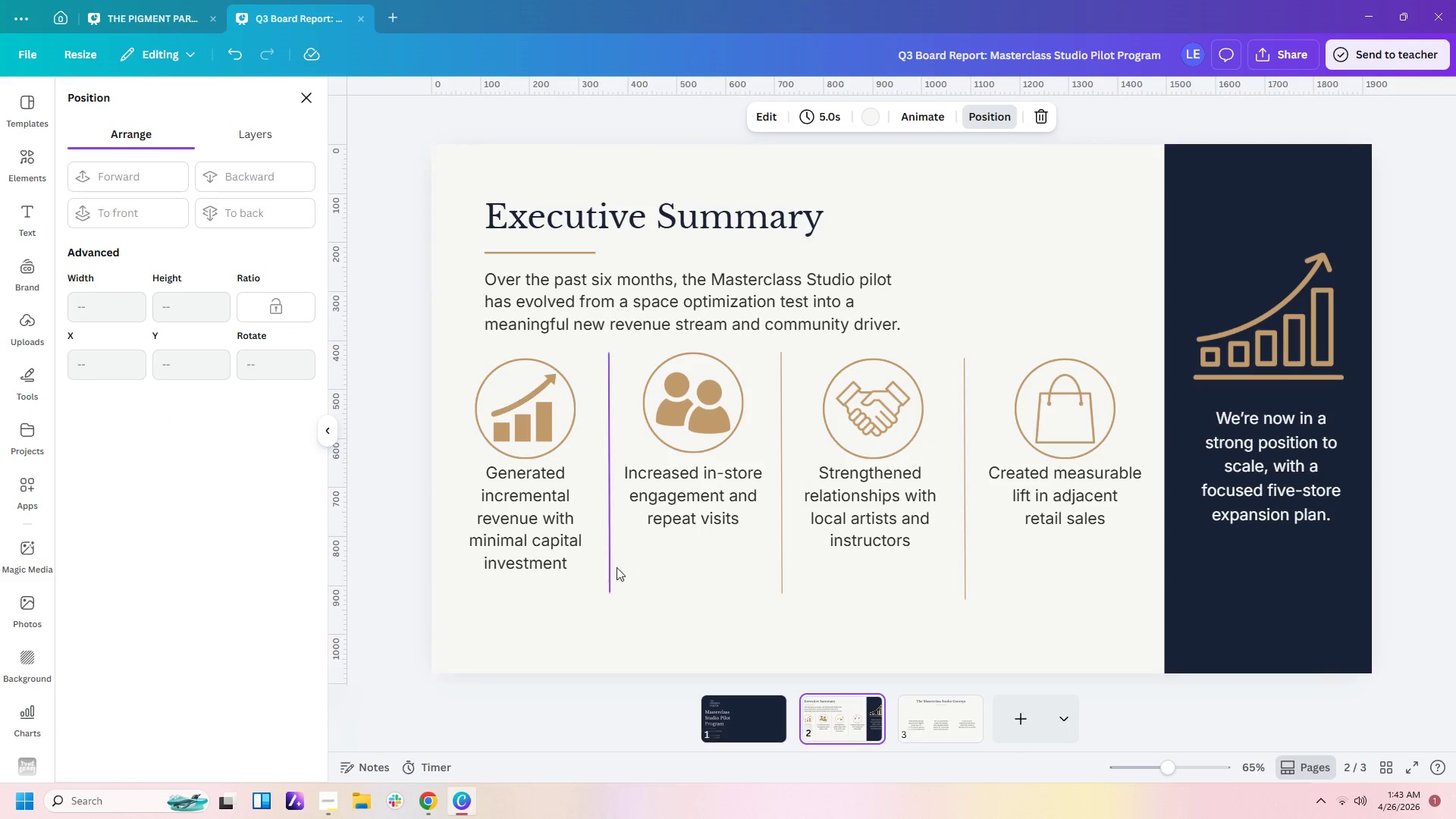 
left_click([610, 567])
 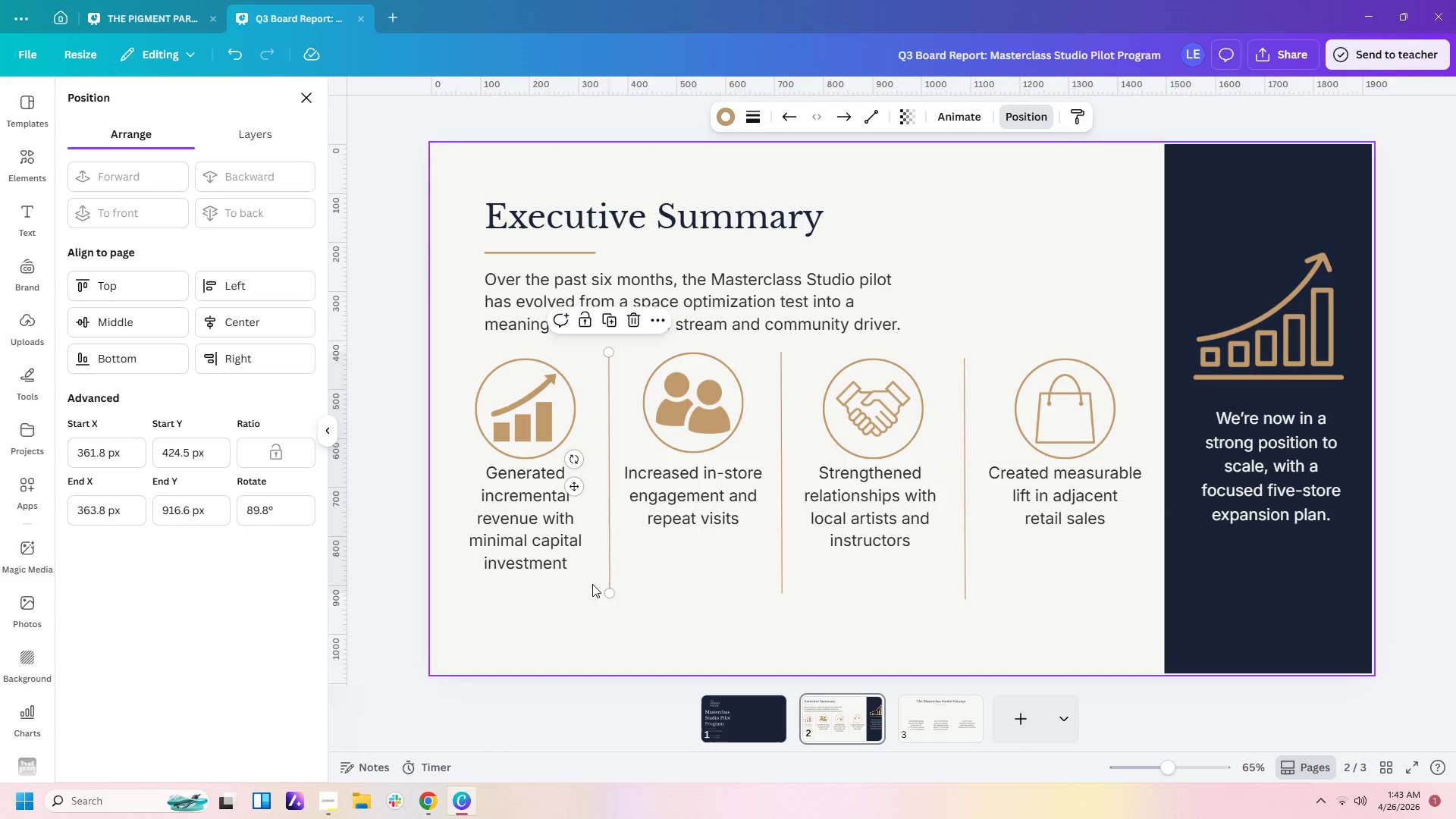 
left_click_drag(start_coordinate=[590, 584], to_coordinate=[795, 584])
 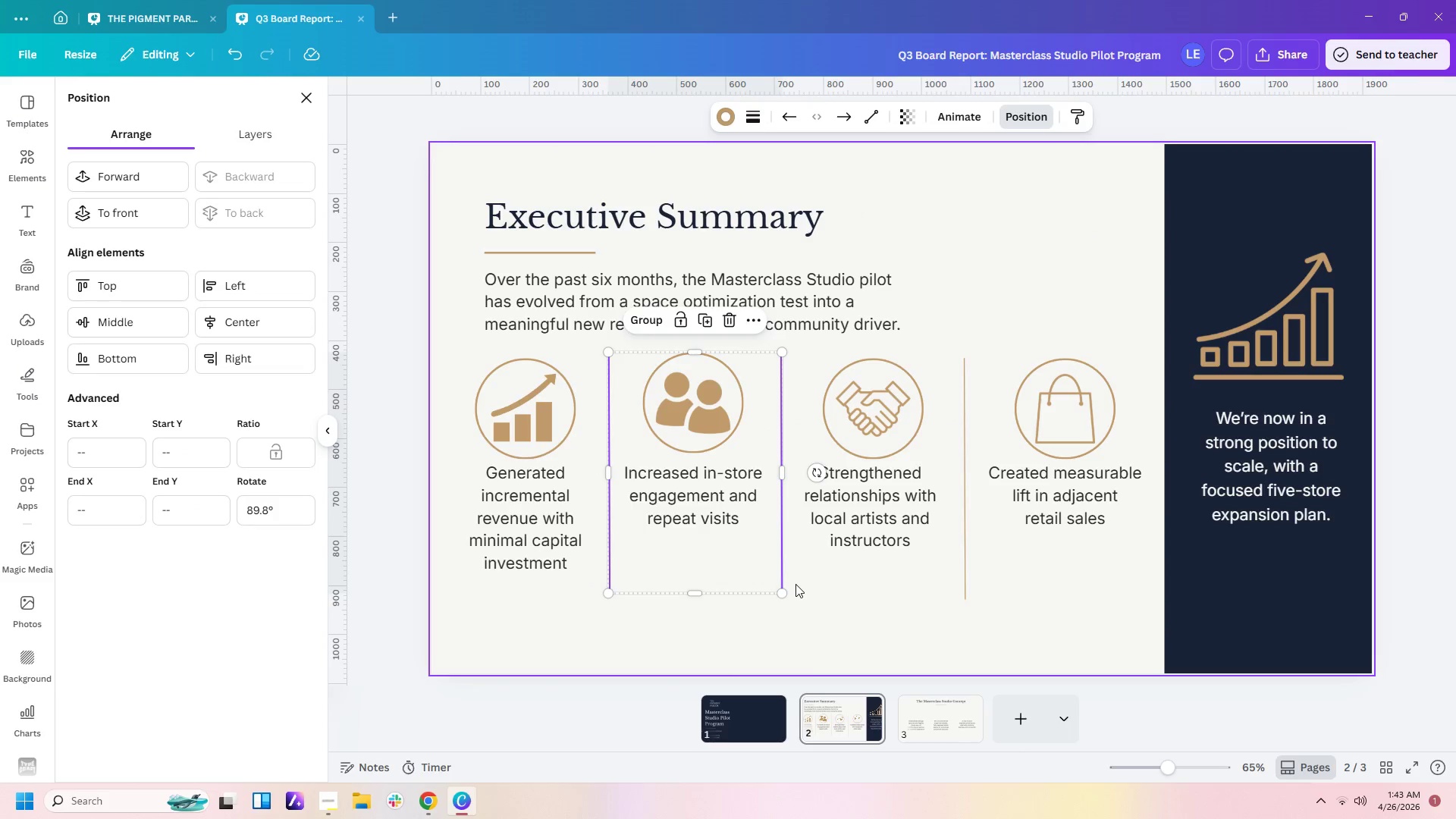 
key(Control+C)
 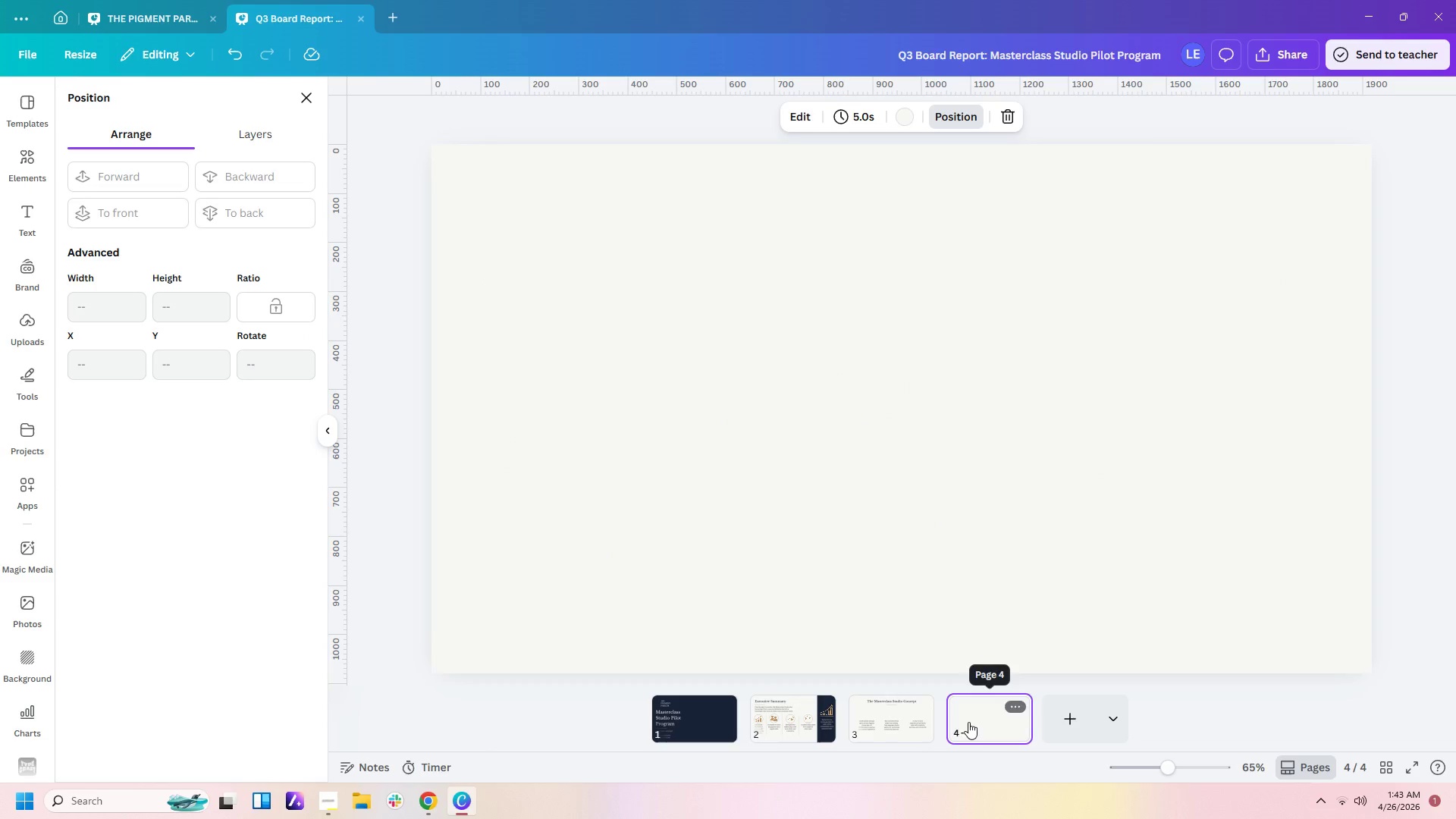 
left_click([891, 725])
 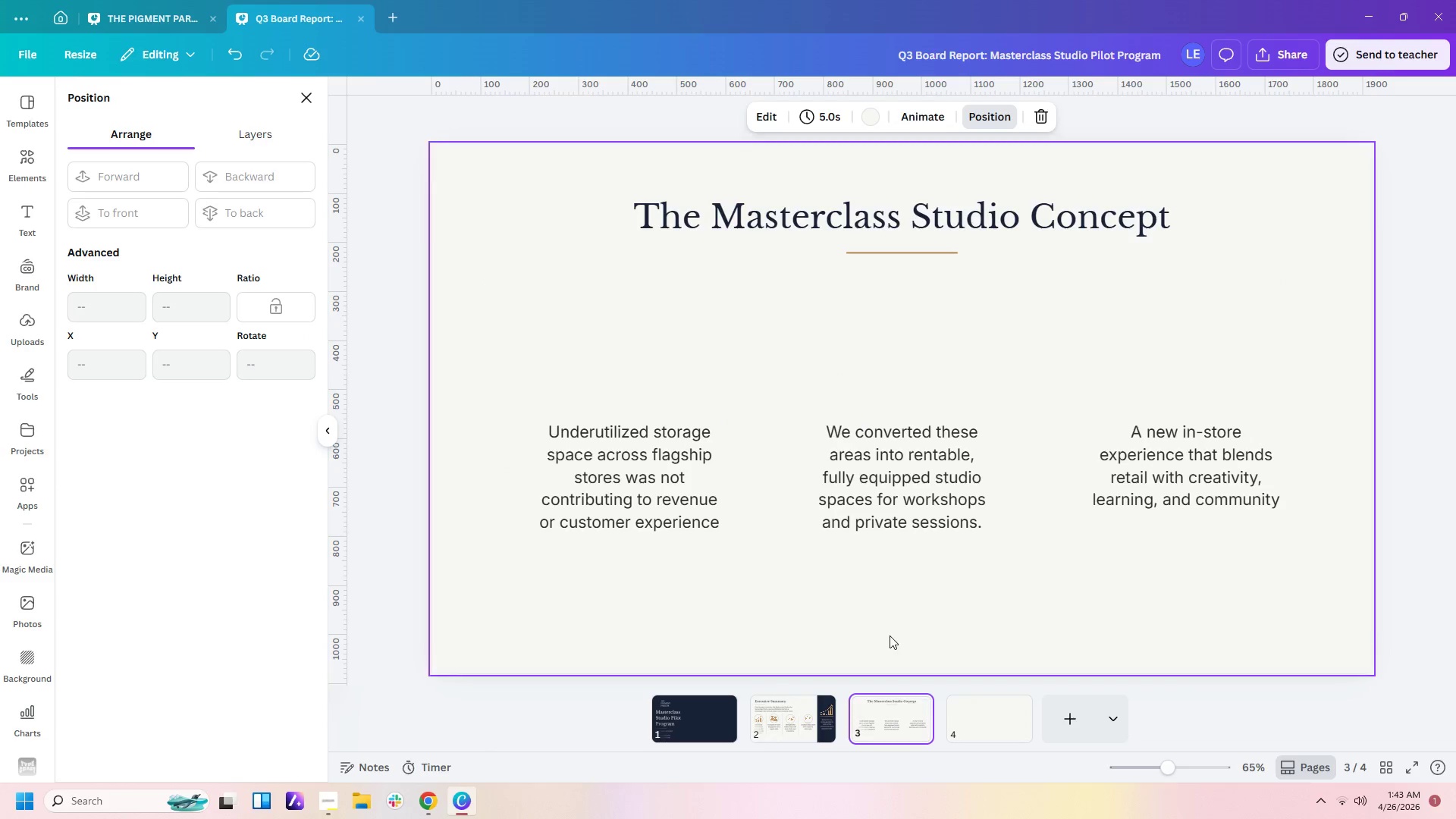 
key(Control+V)
 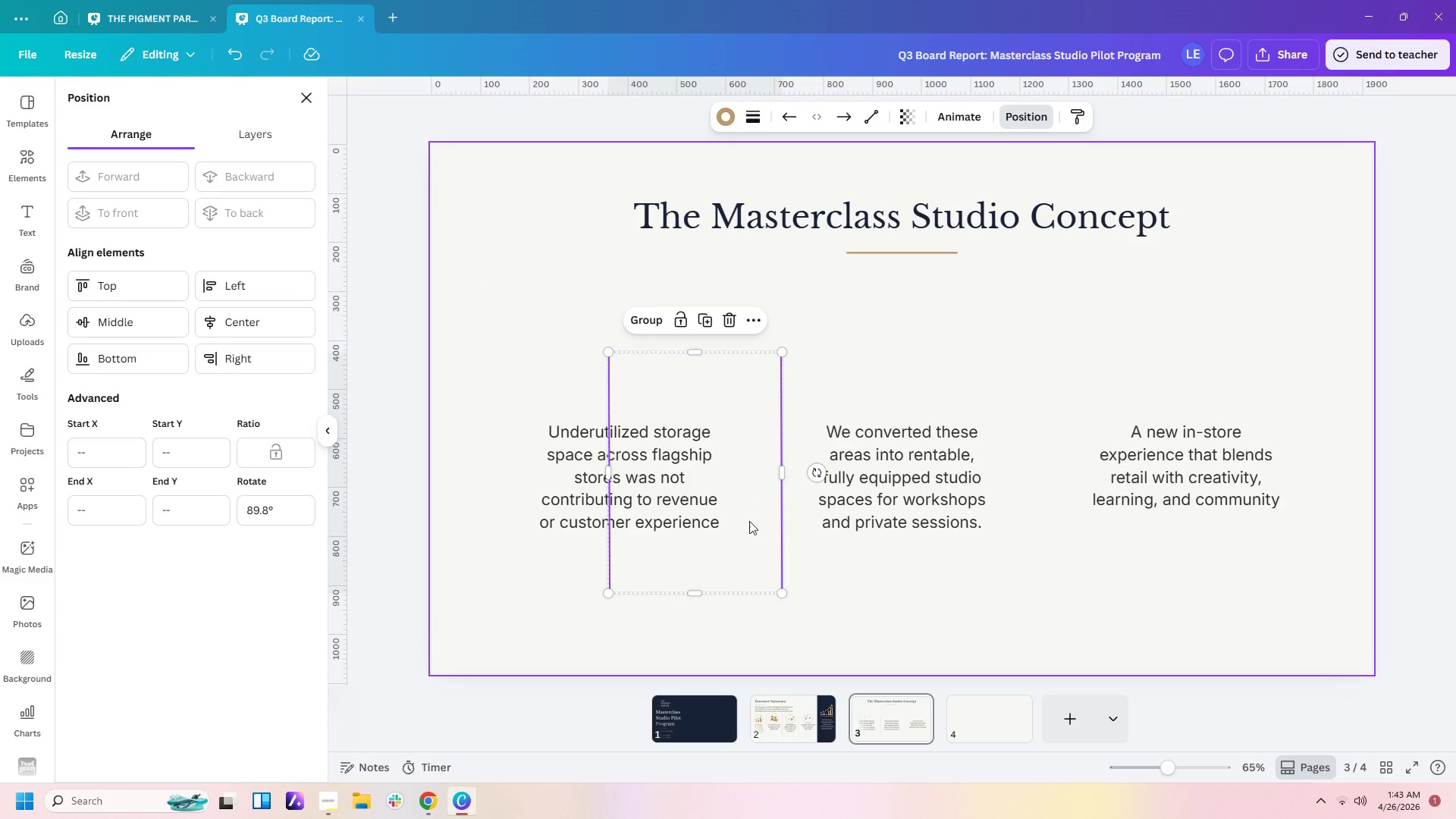 
left_click_drag(start_coordinate=[737, 568], to_coordinate=[944, 572])
 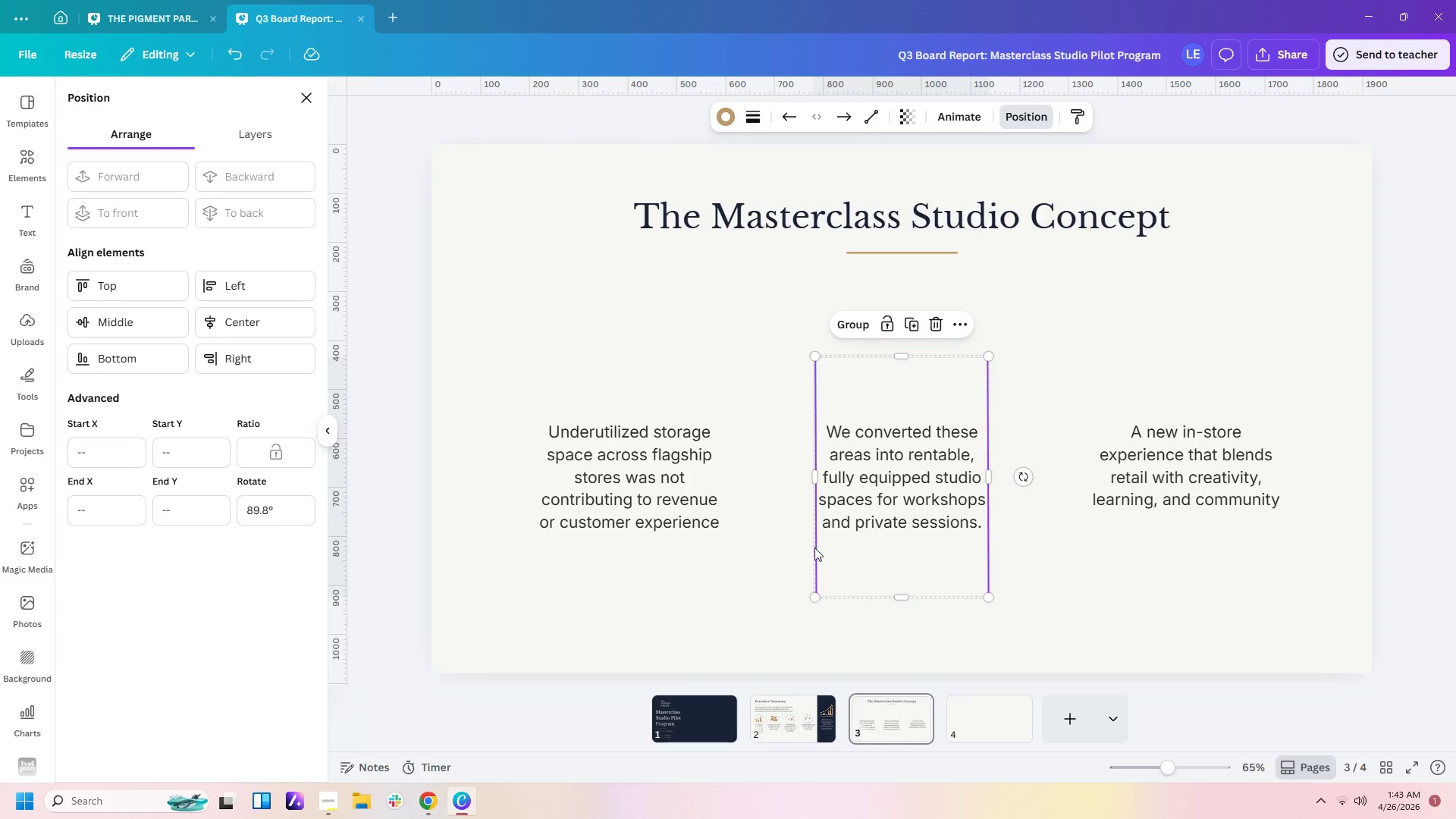 
left_click([778, 548])
 